 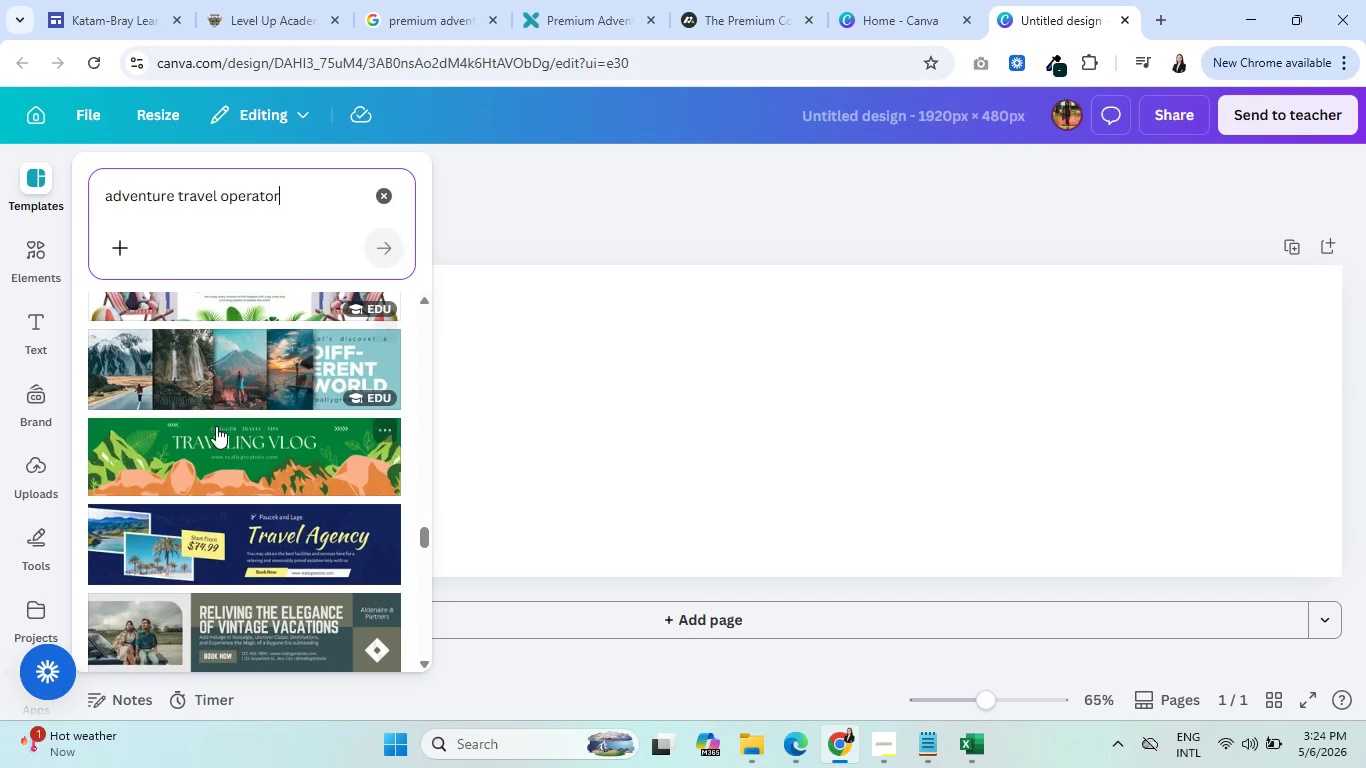 
scroll: coordinate [193, 505], scroll_direction: down, amount: 5.0
 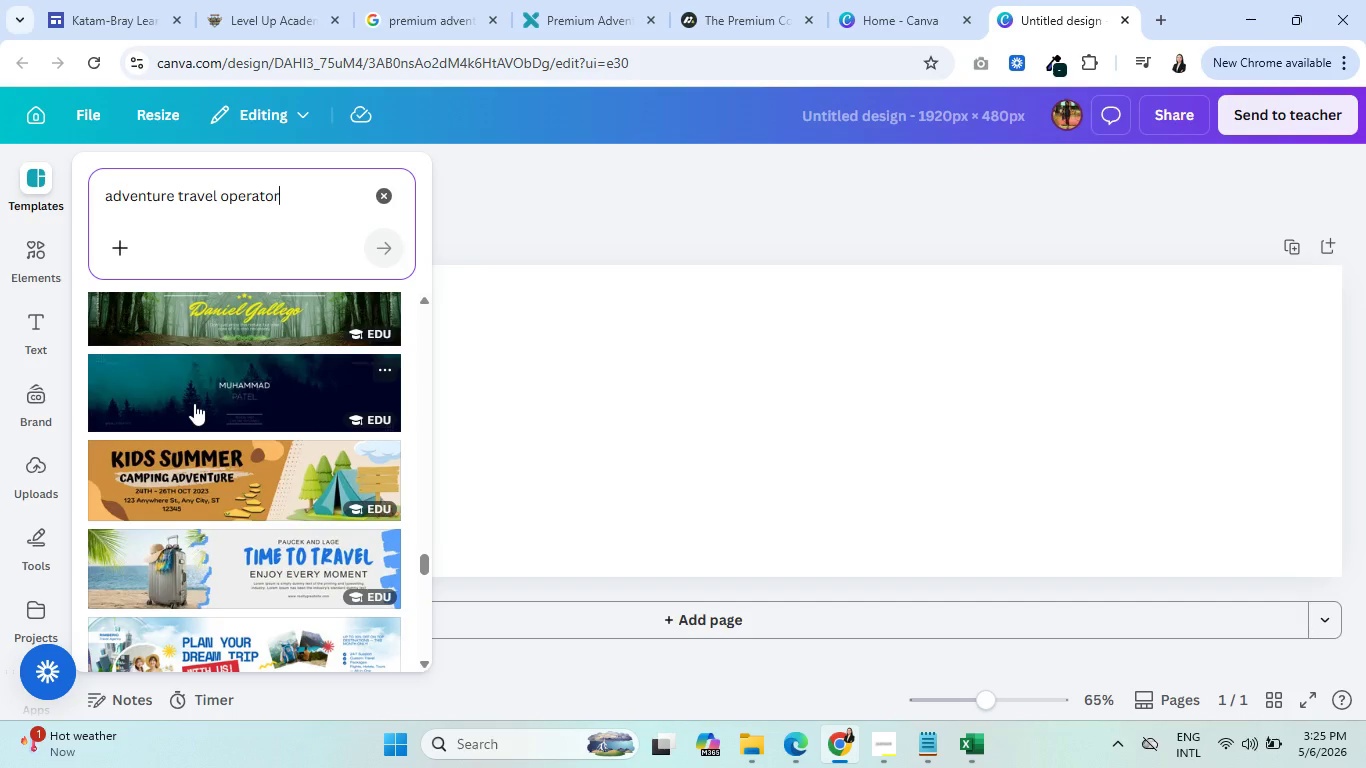 
wait(6.08)
 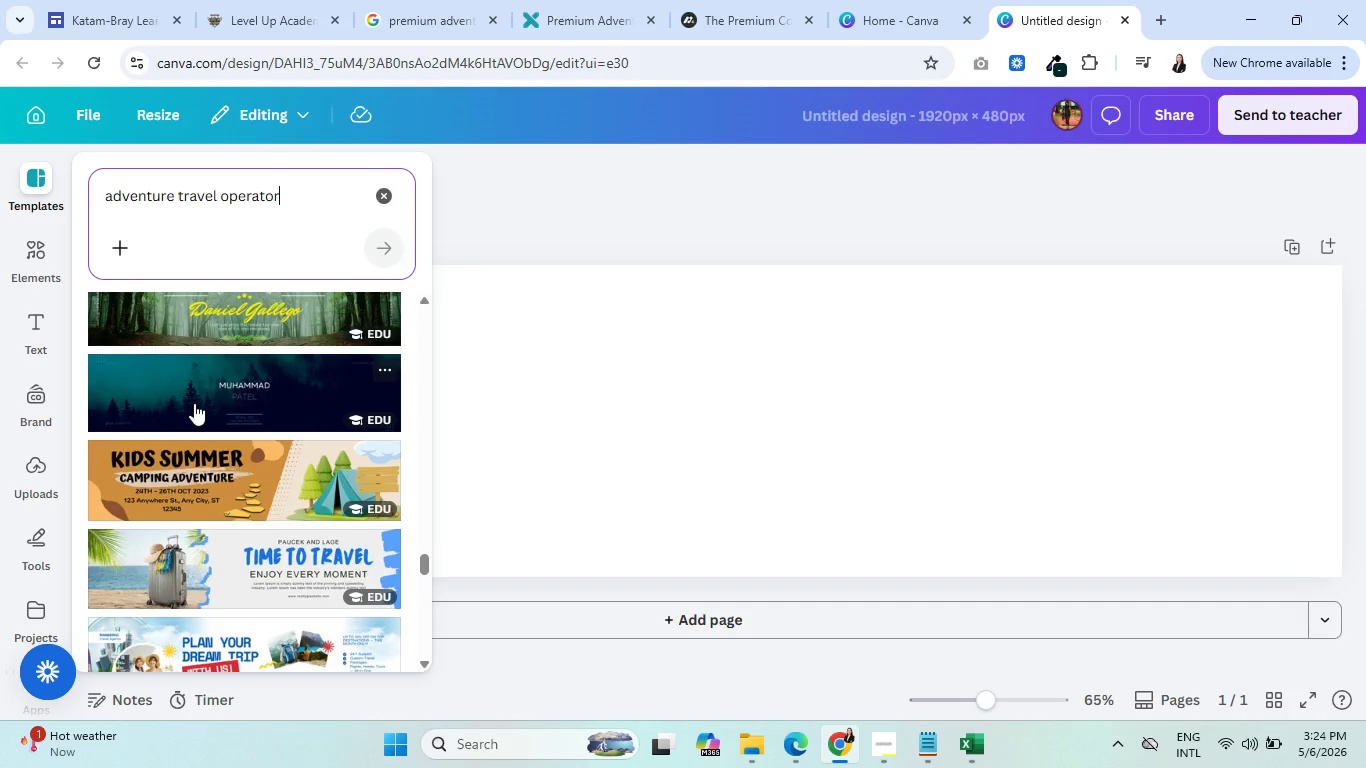 
scroll: coordinate [201, 498], scroll_direction: down, amount: 12.0
 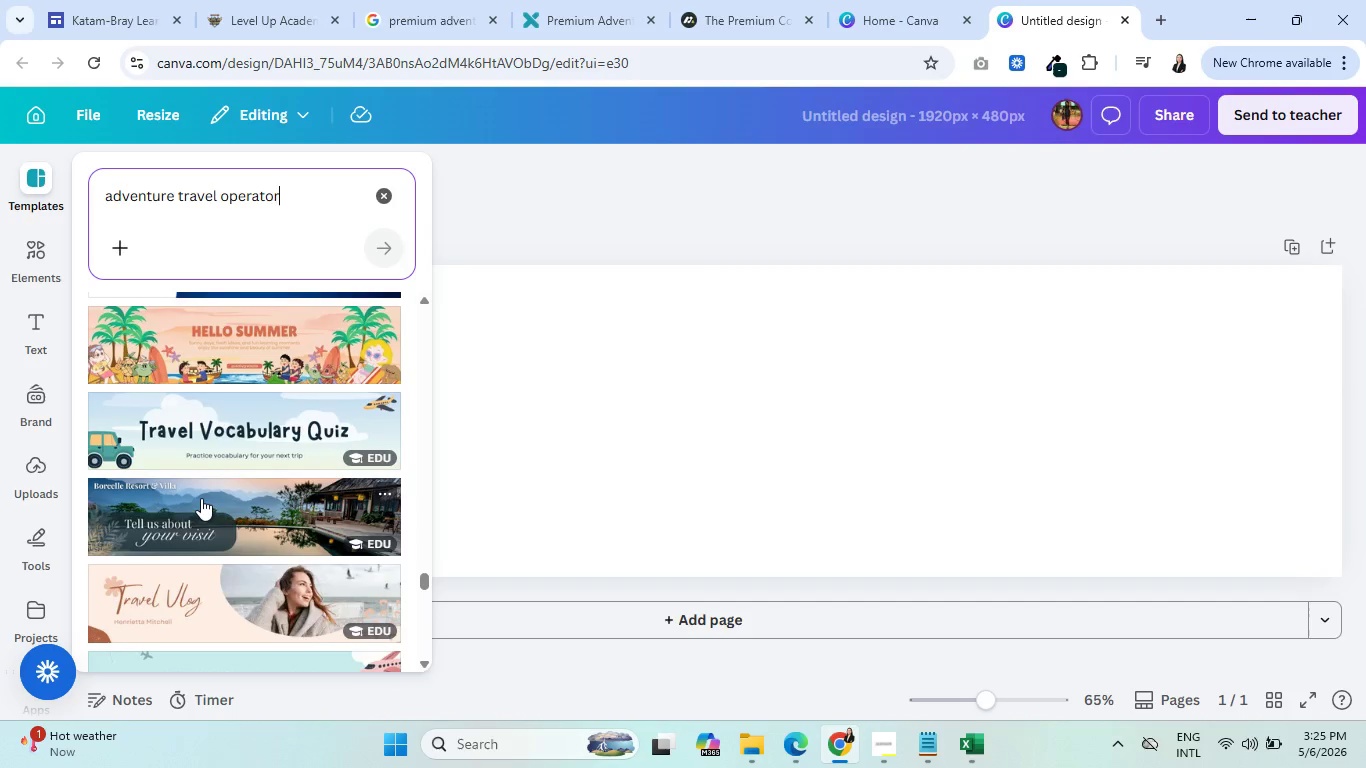 
scroll: coordinate [201, 499], scroll_direction: down, amount: 1.0
 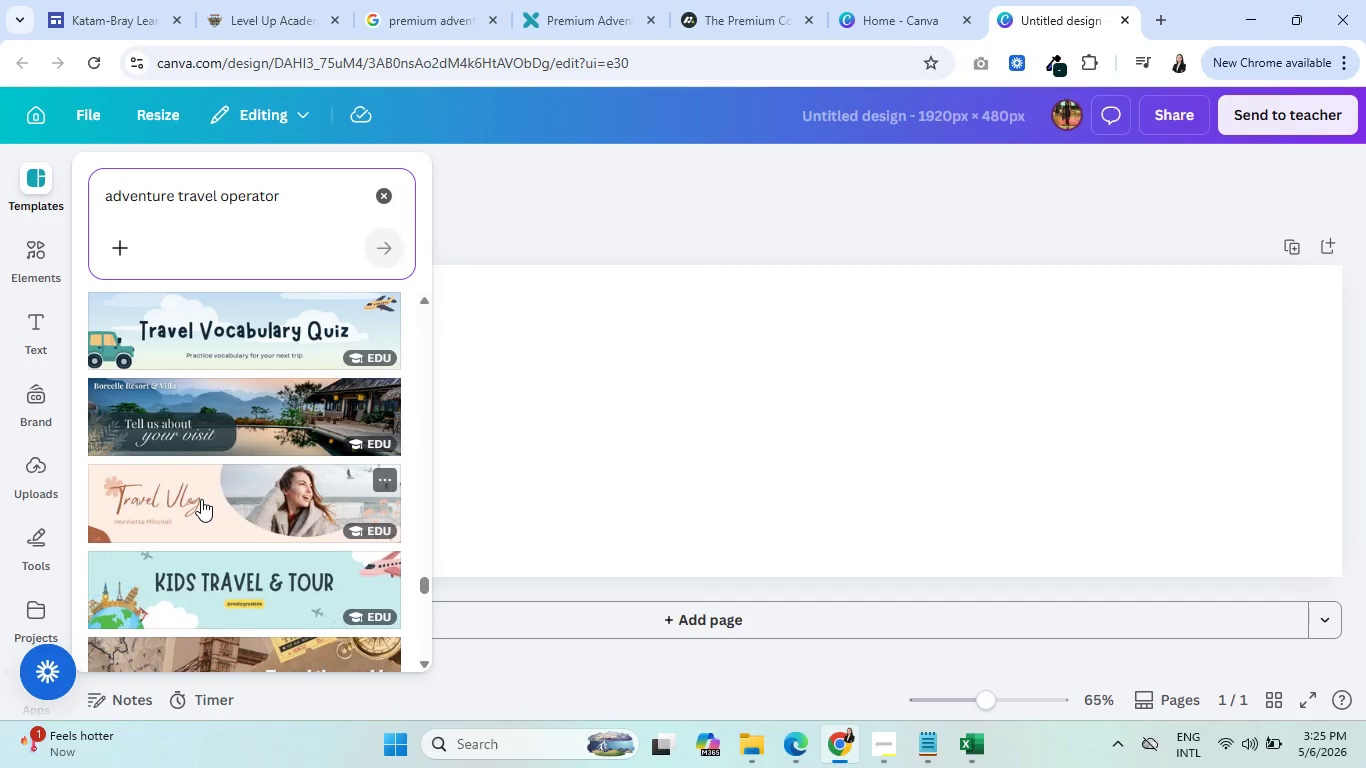 
wait(23.06)
 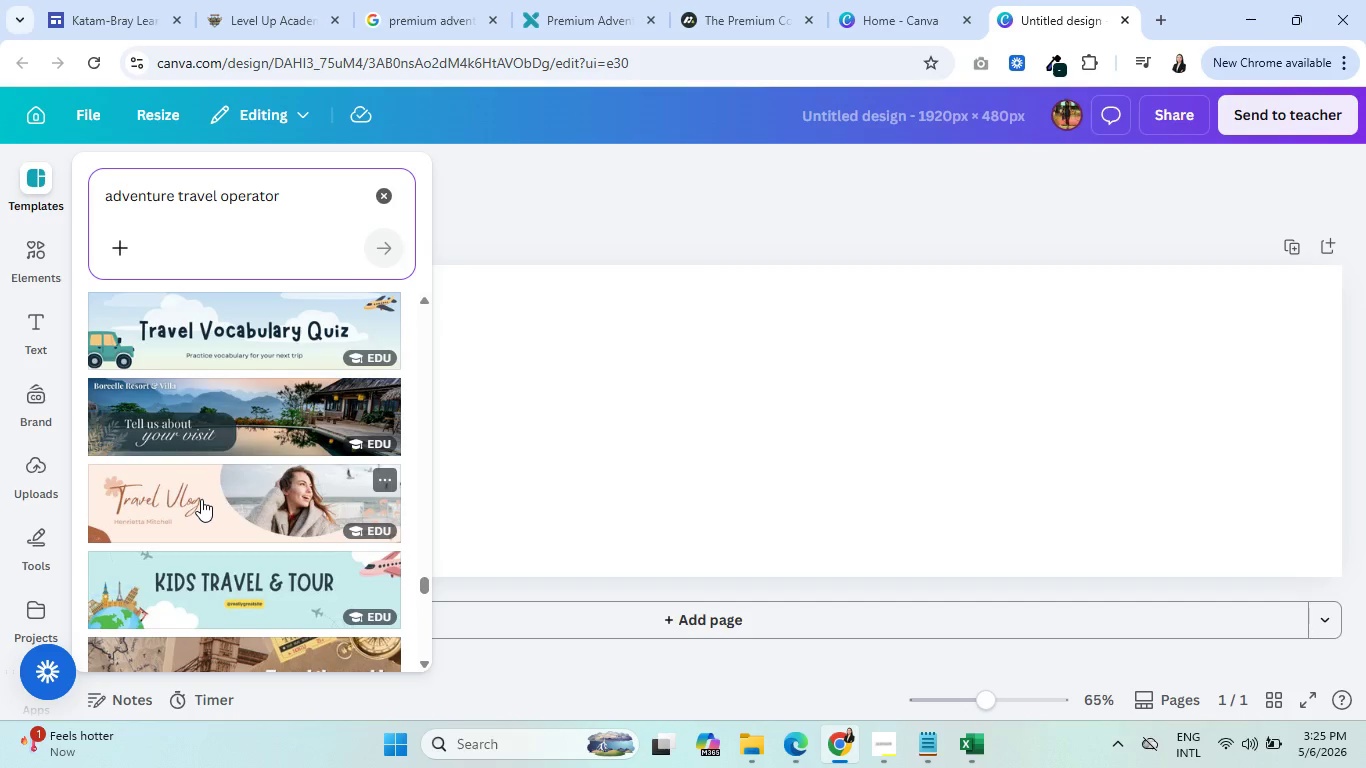 
scroll: coordinate [208, 501], scroll_direction: down, amount: 9.0
 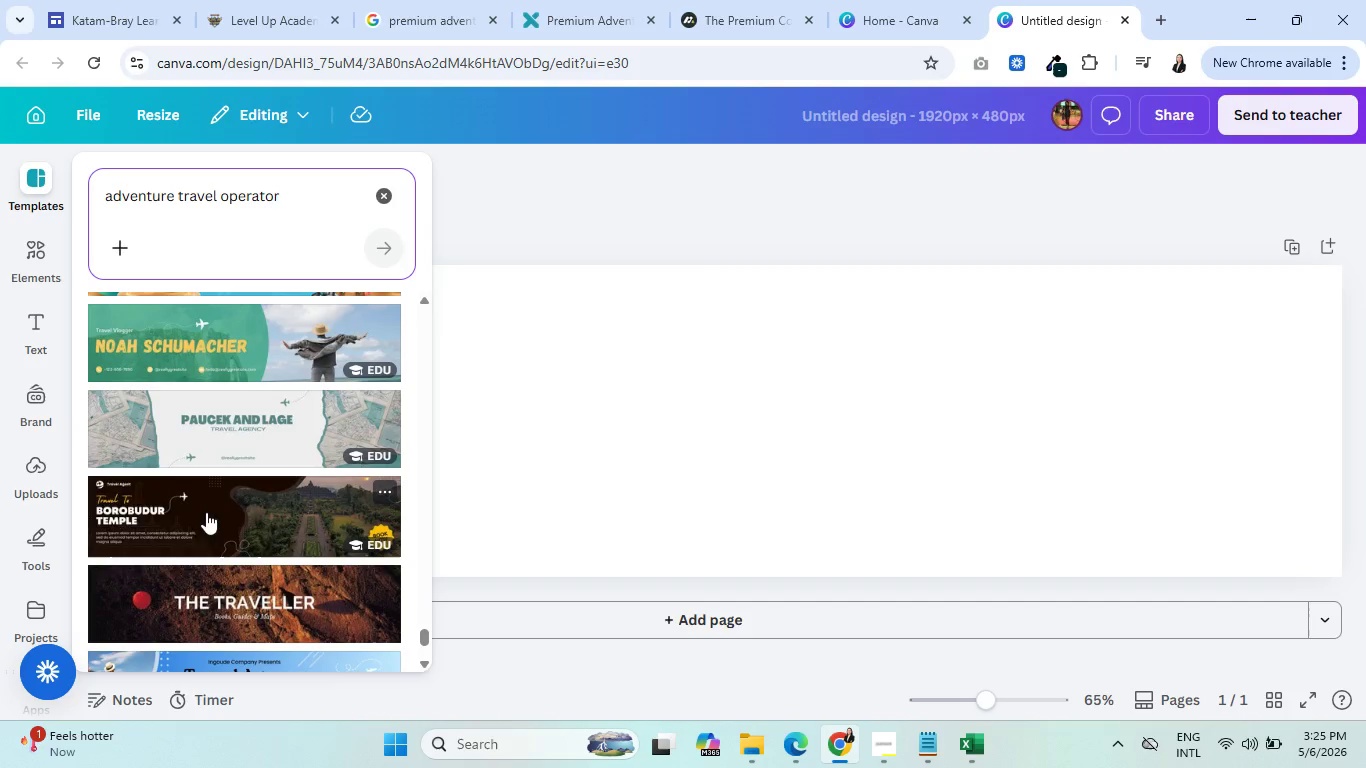 
scroll: coordinate [220, 429], scroll_direction: down, amount: 9.0
 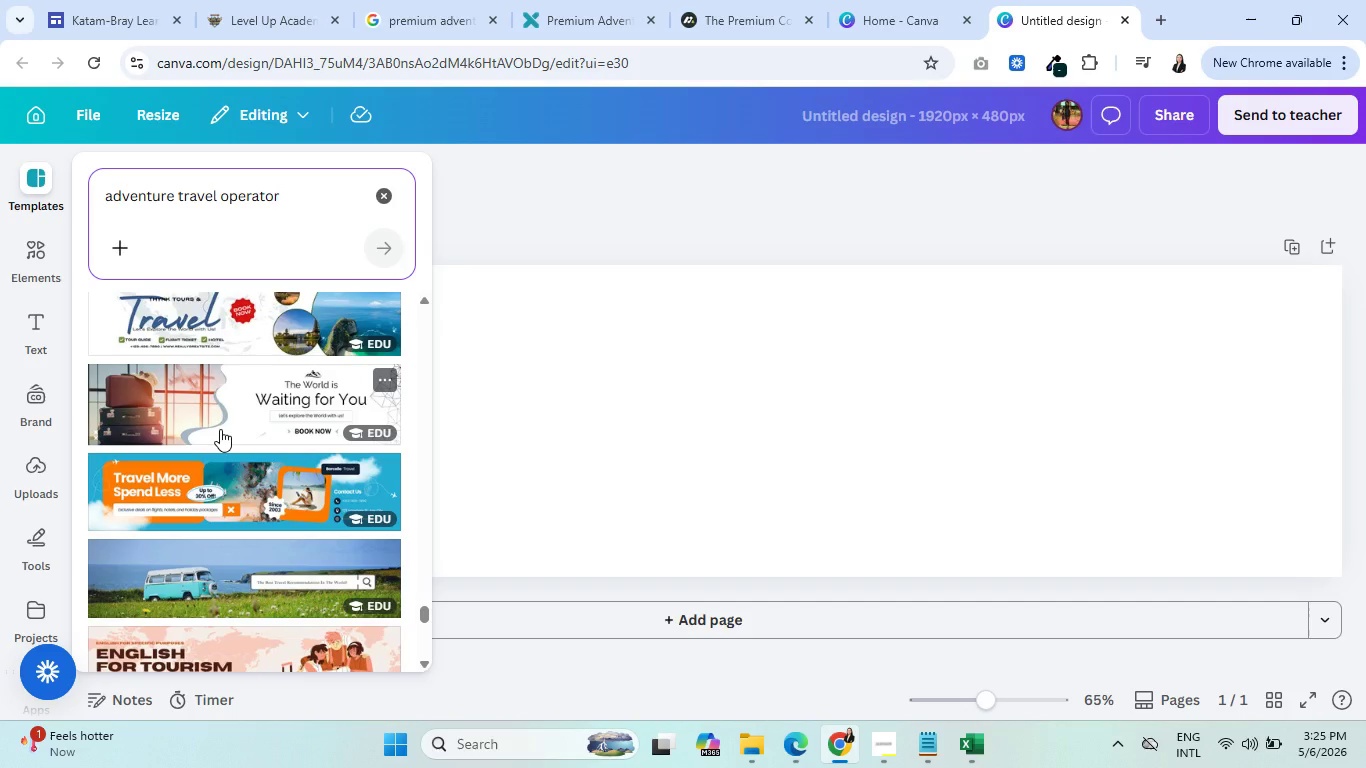 
wait(6.34)
 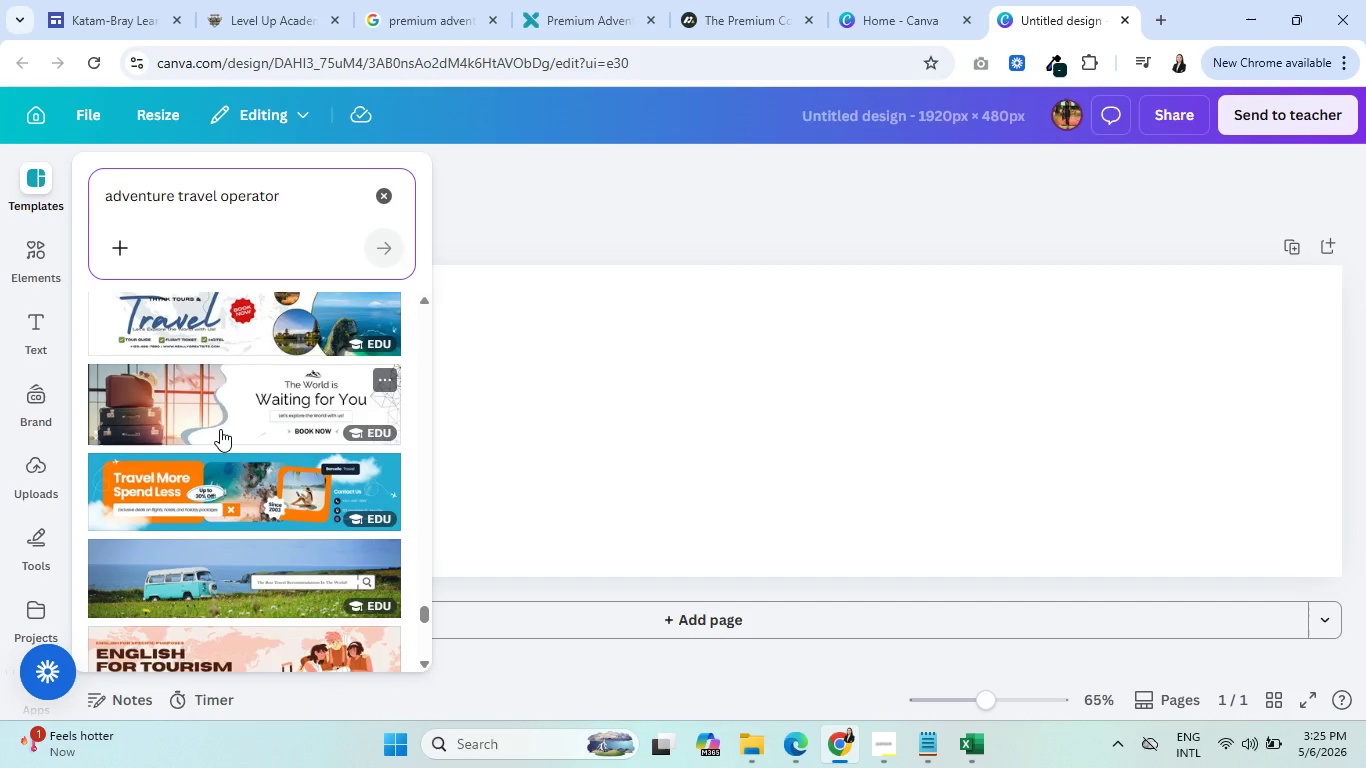 
scroll: coordinate [195, 521], scroll_direction: down, amount: 9.0
 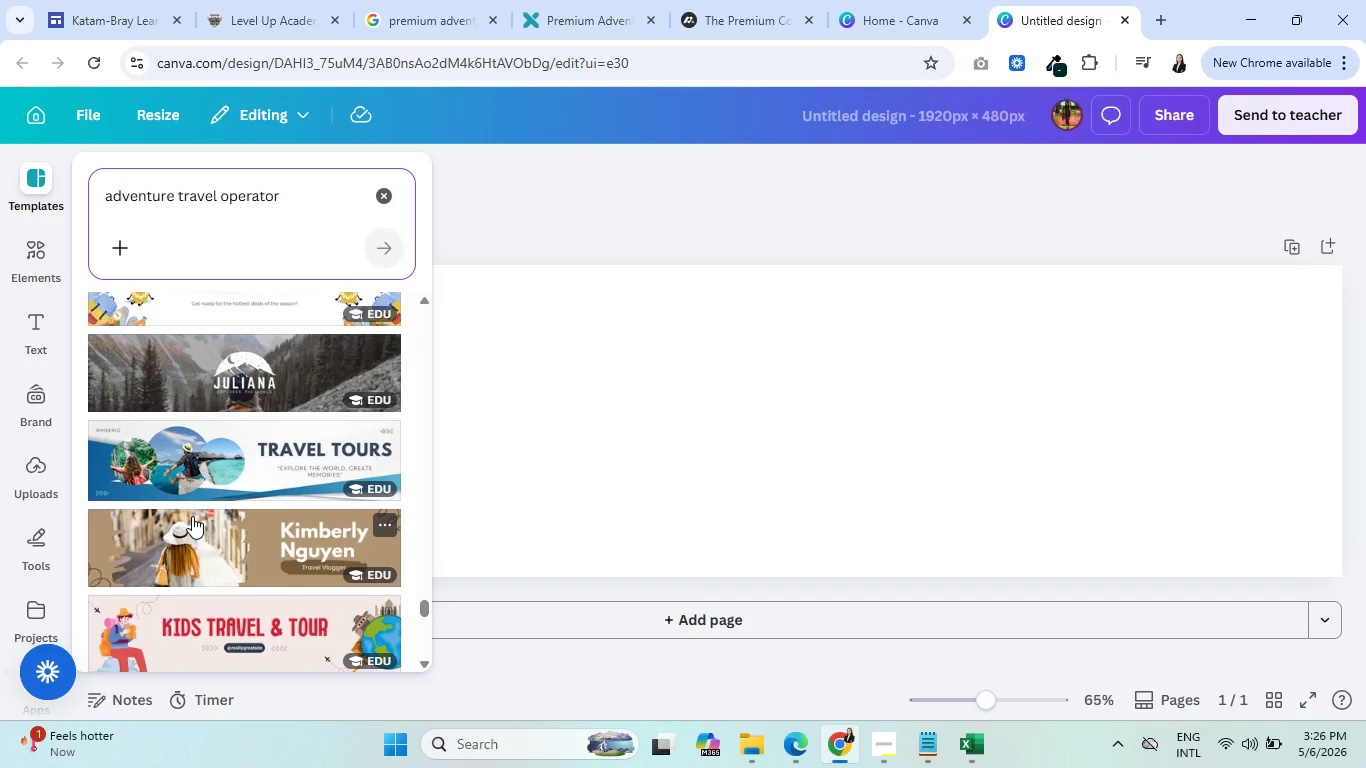 
wait(11.84)
 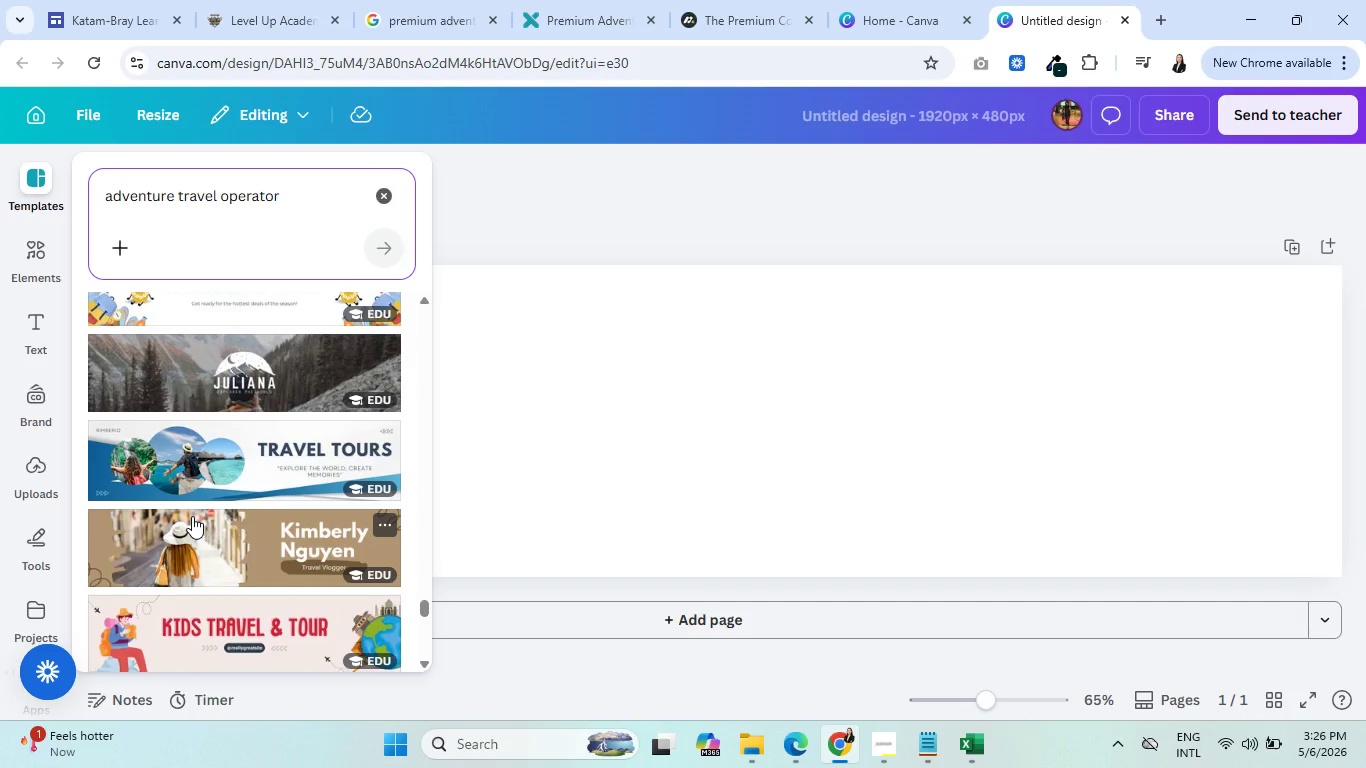 
scroll: coordinate [200, 524], scroll_direction: down, amount: 5.0
 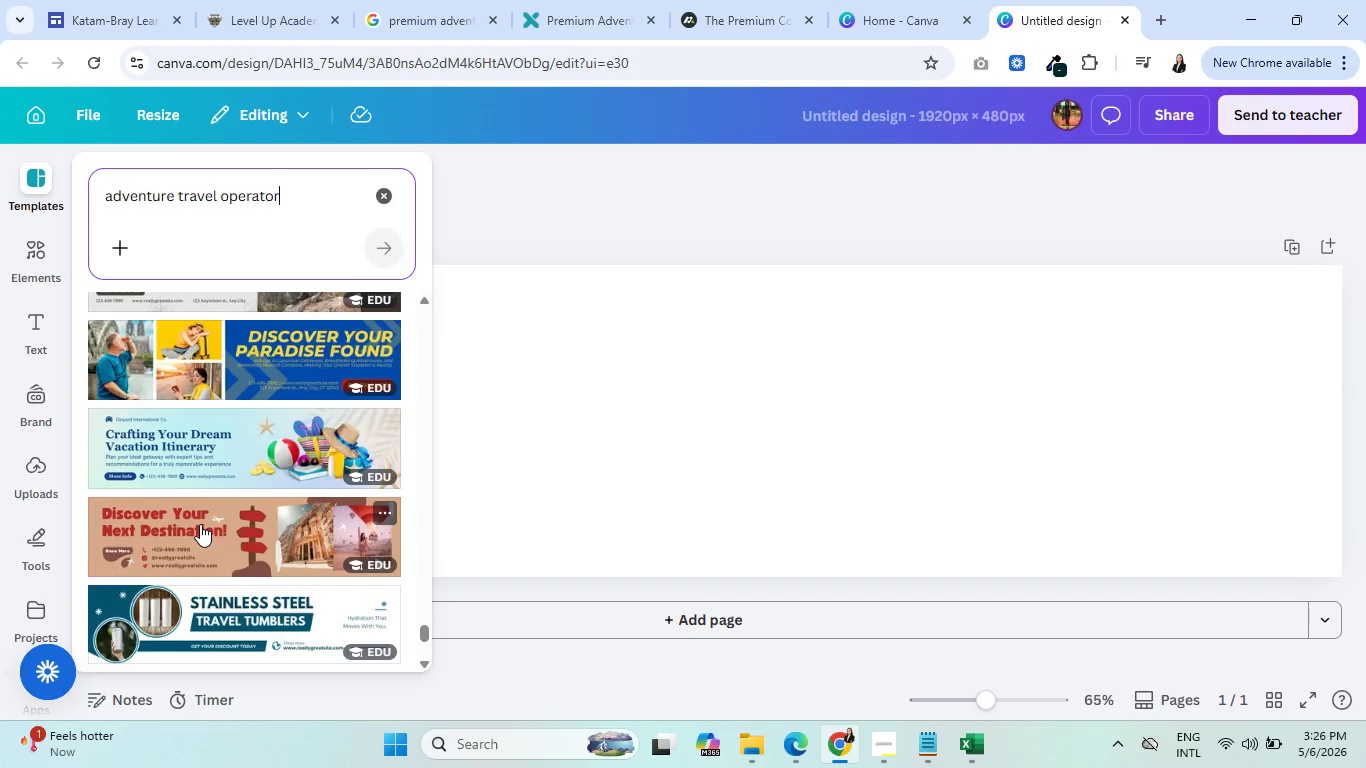 
scroll: coordinate [200, 524], scroll_direction: up, amount: 1.0
 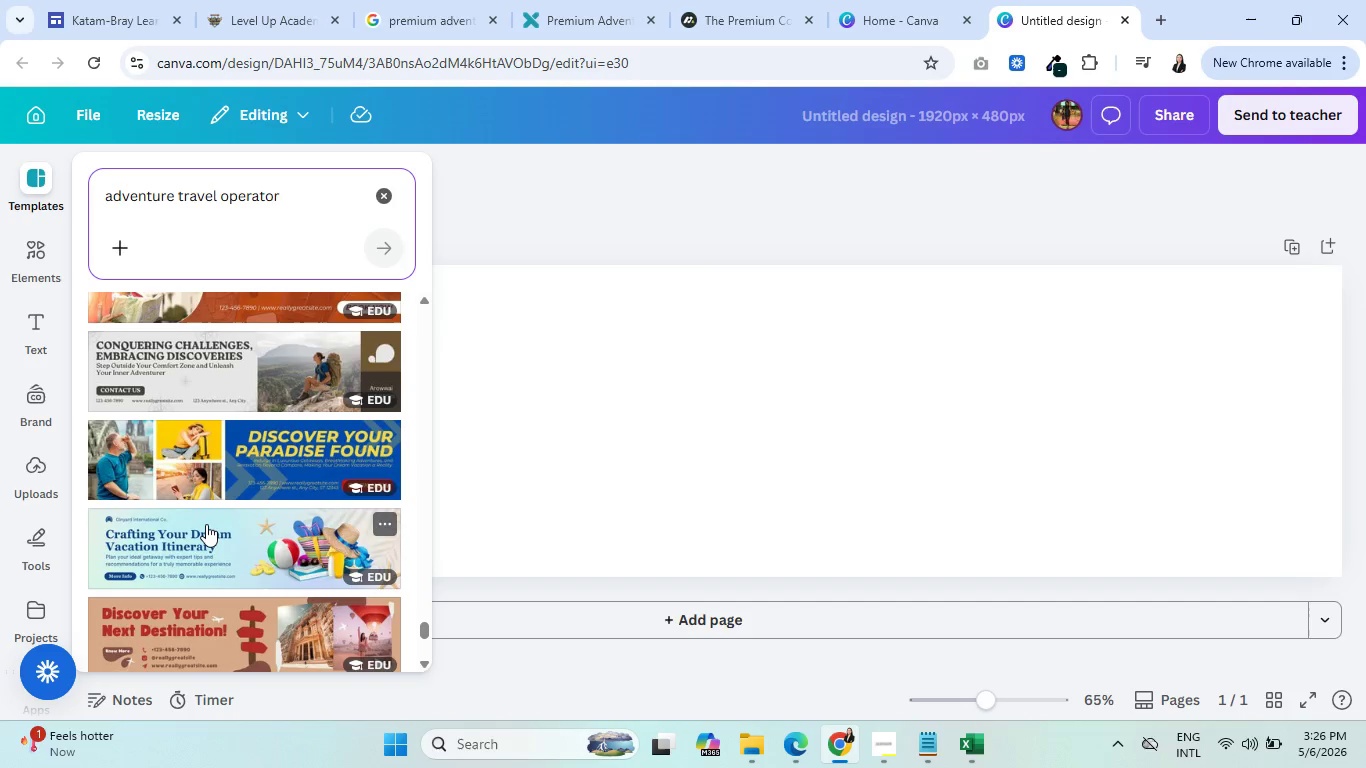 
wait(15.88)
 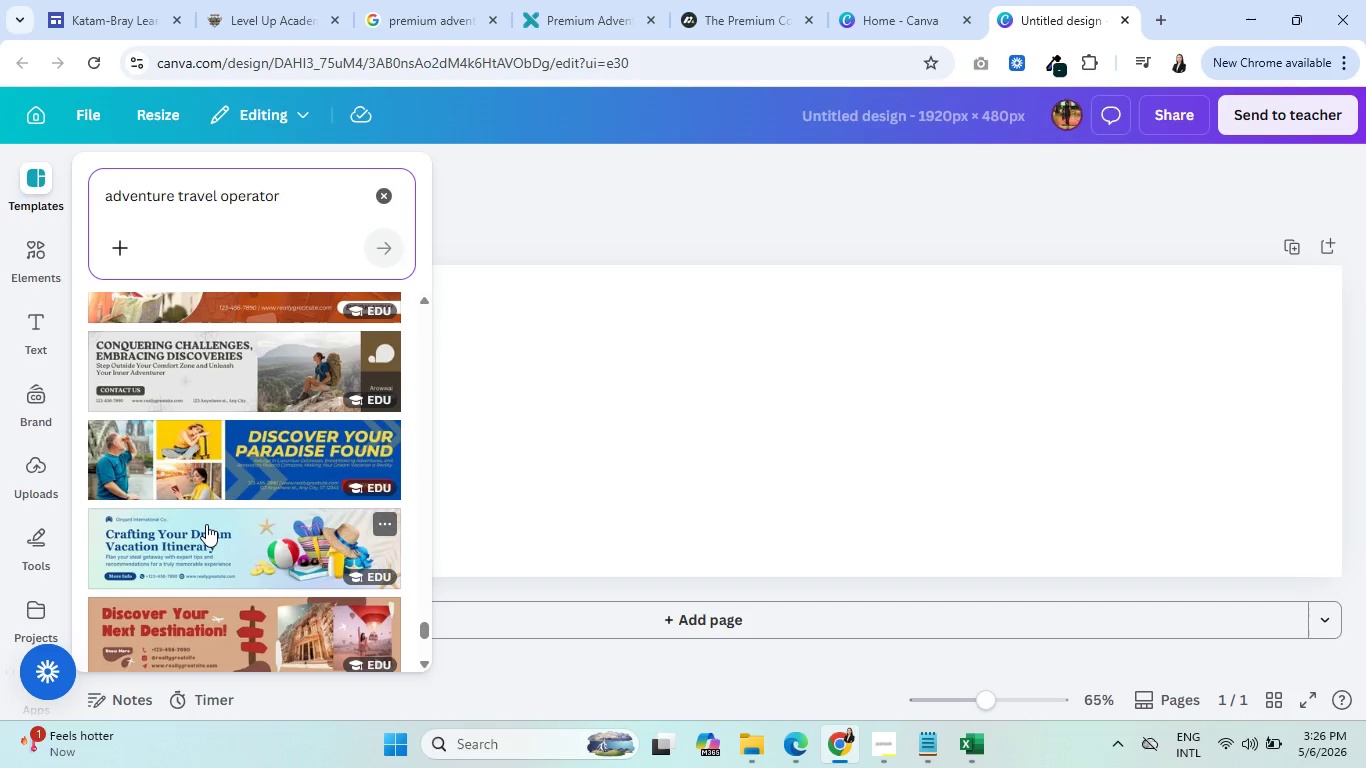 
scroll: coordinate [223, 567], scroll_direction: down, amount: 3.0
 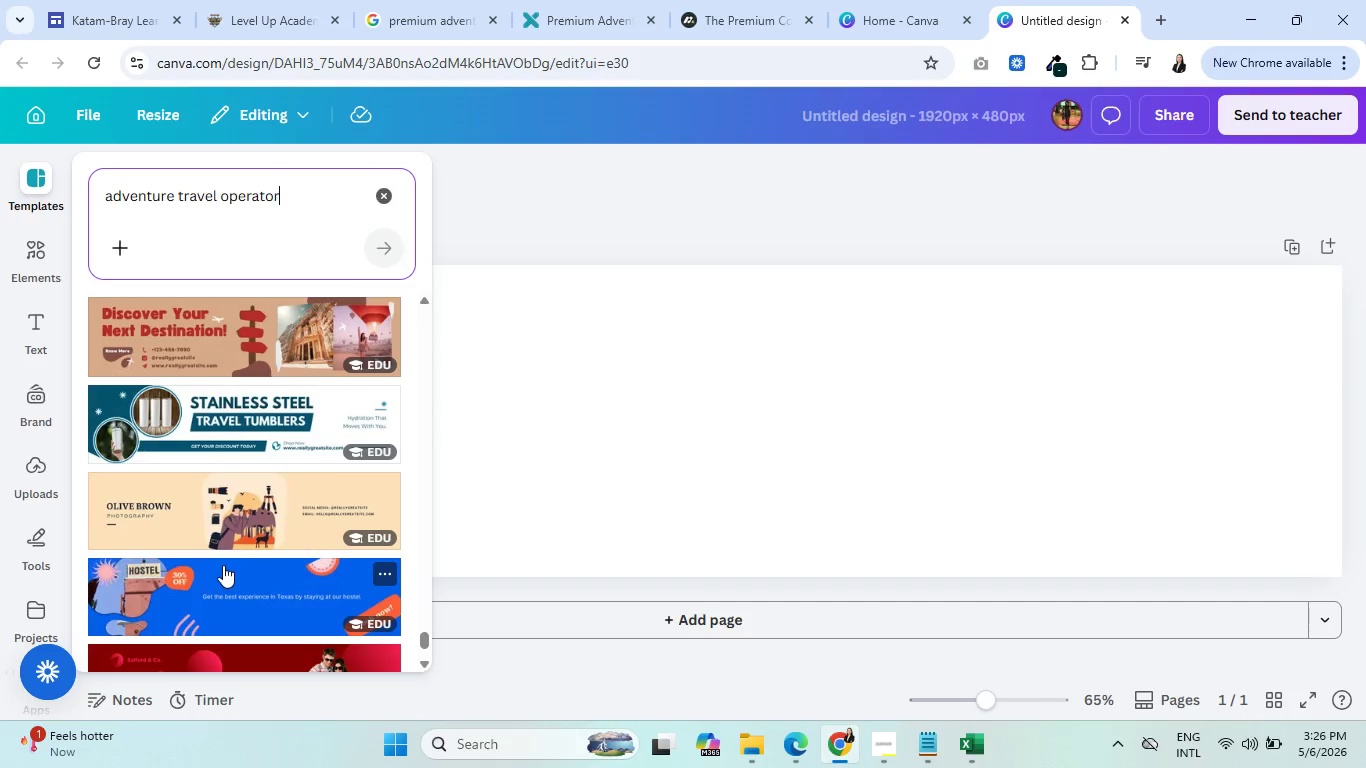 
scroll: coordinate [223, 565], scroll_direction: up, amount: 2.0
 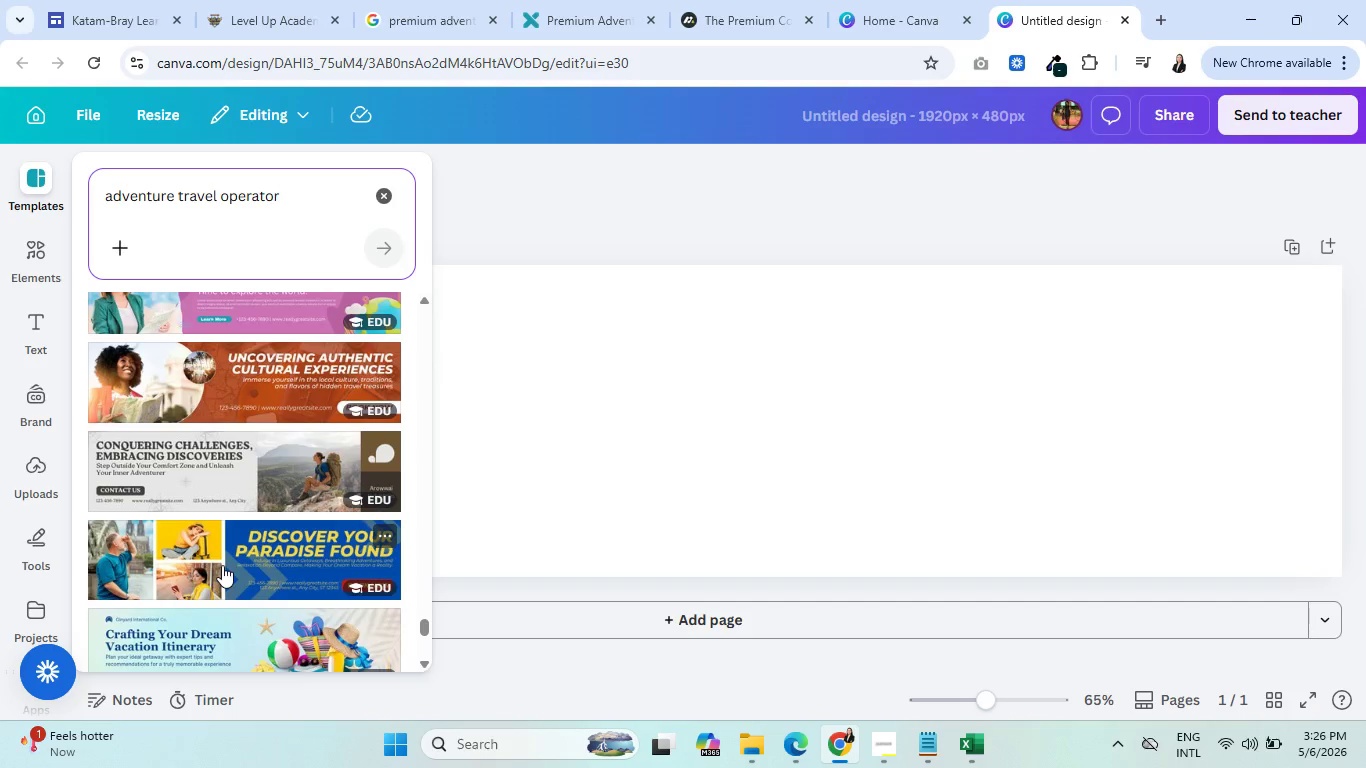 
wait(11.31)
 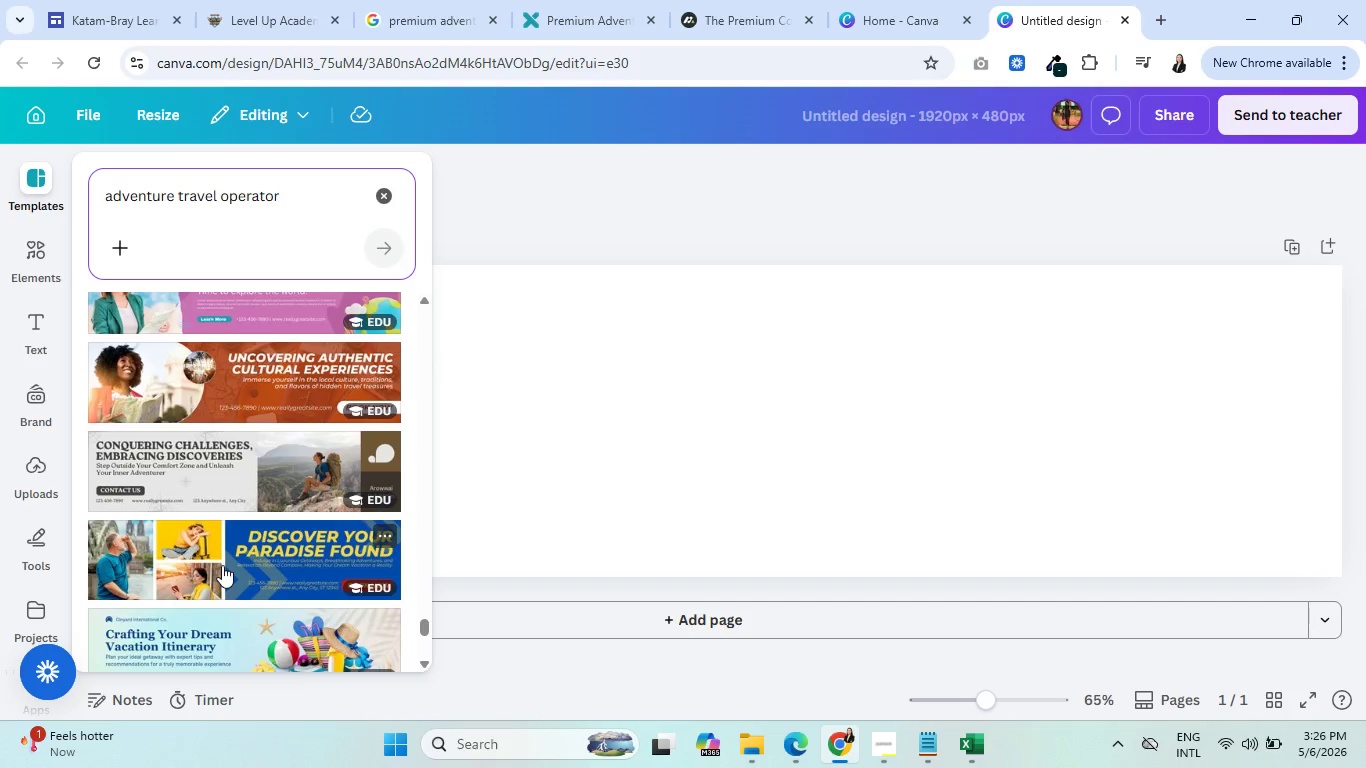 
scroll: coordinate [246, 535], scroll_direction: down, amount: 10.0
 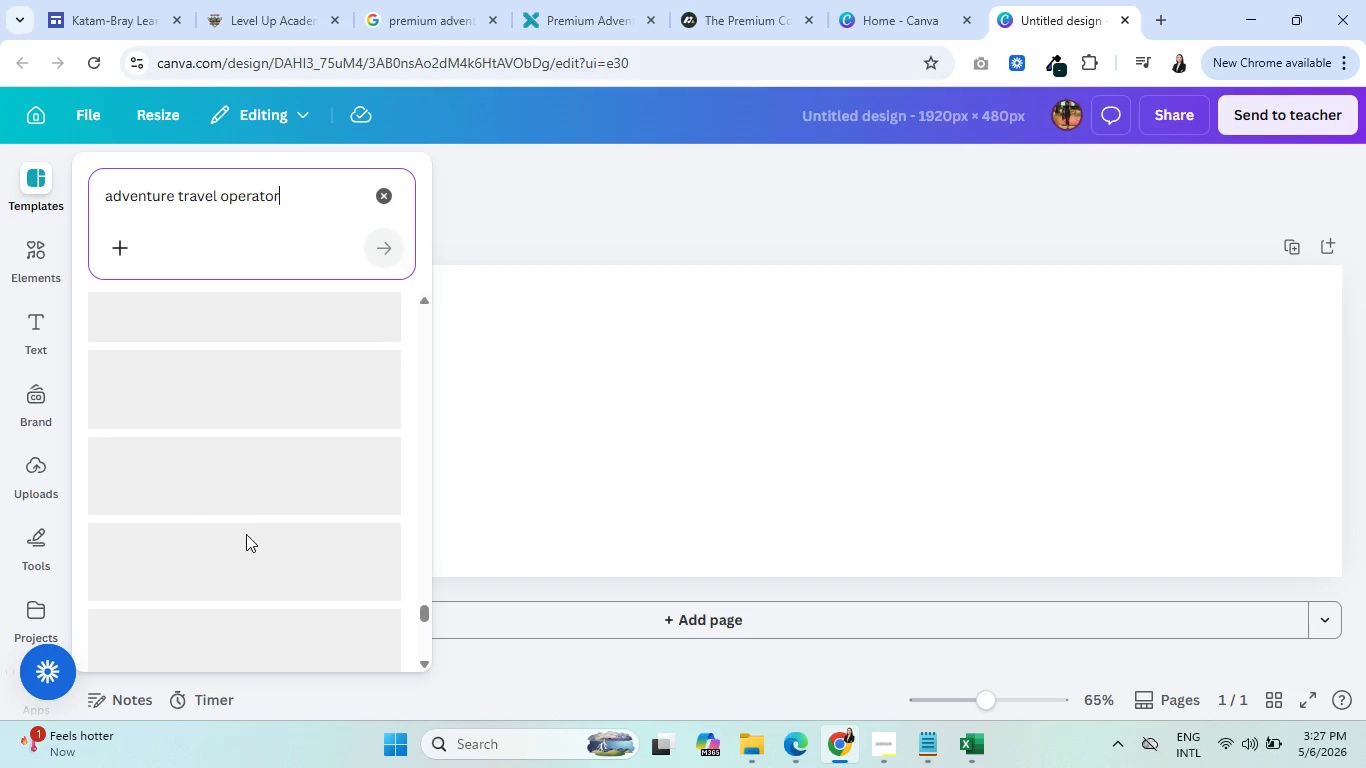 
scroll: coordinate [246, 534], scroll_direction: up, amount: 2.0
 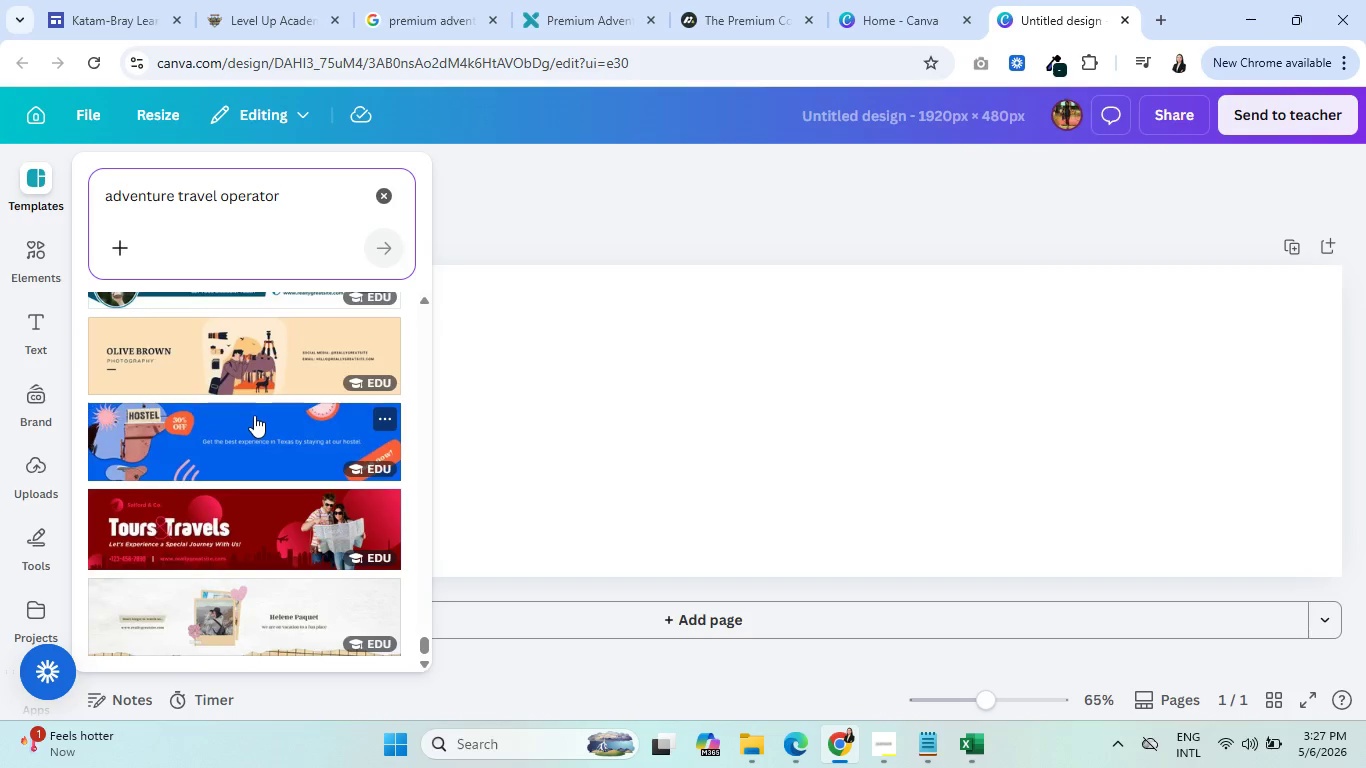 
scroll: coordinate [268, 471], scroll_direction: down, amount: 16.0
 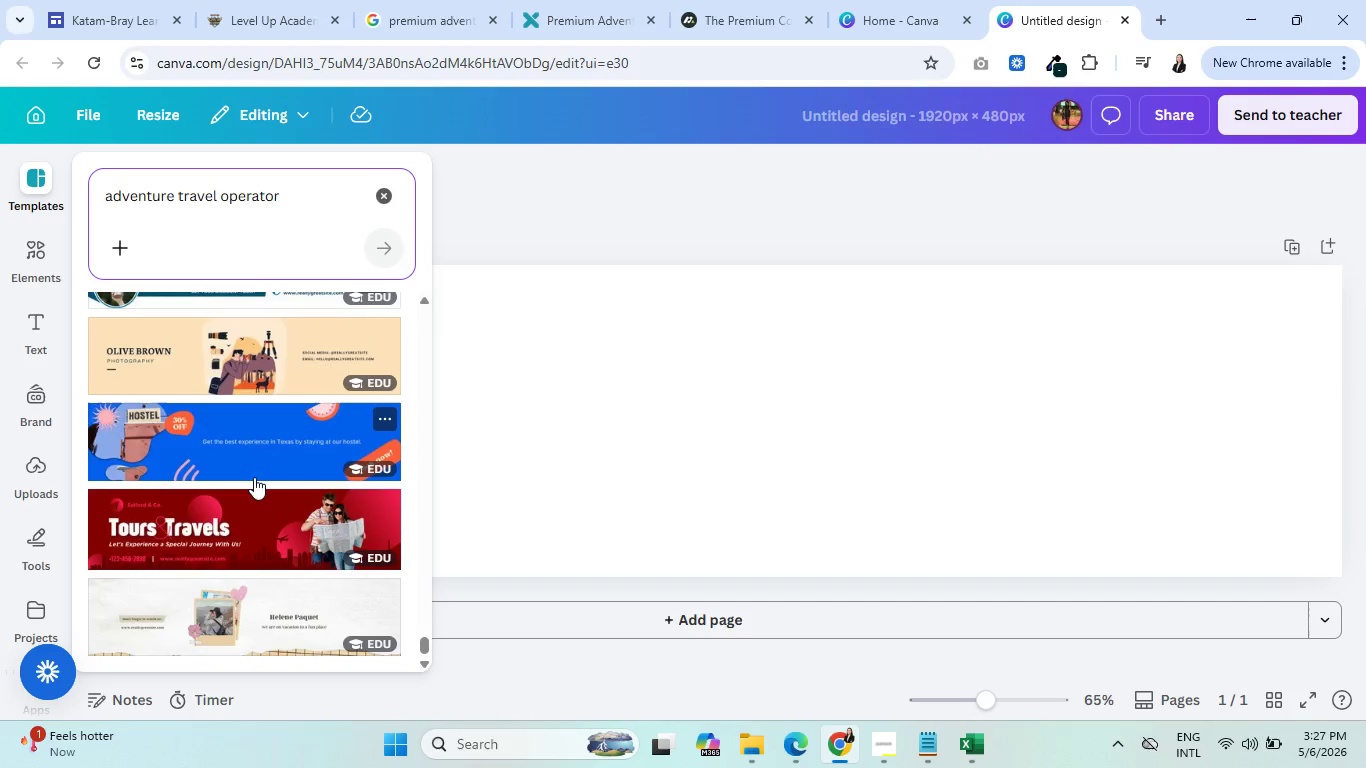 
scroll: coordinate [259, 541], scroll_direction: up, amount: 10.0
 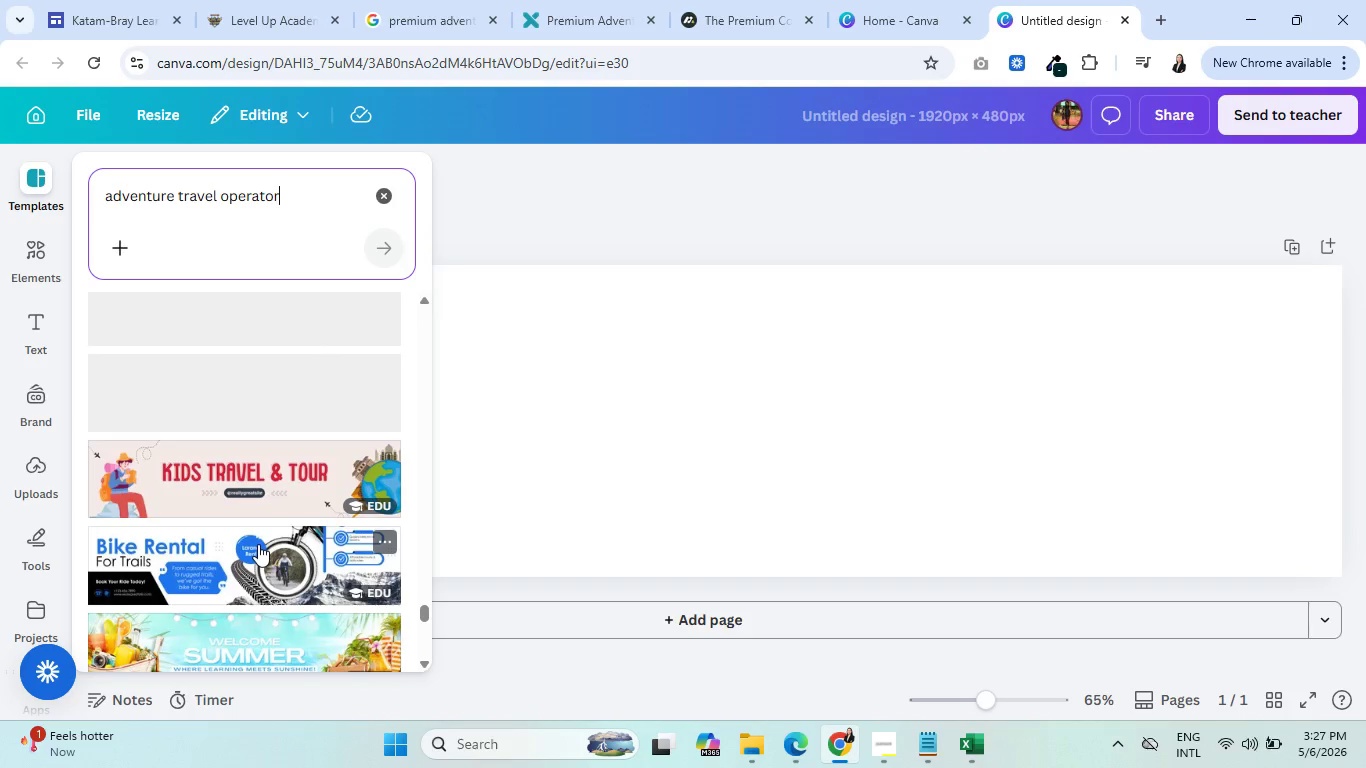 
scroll: coordinate [230, 476], scroll_direction: up, amount: 2.0
 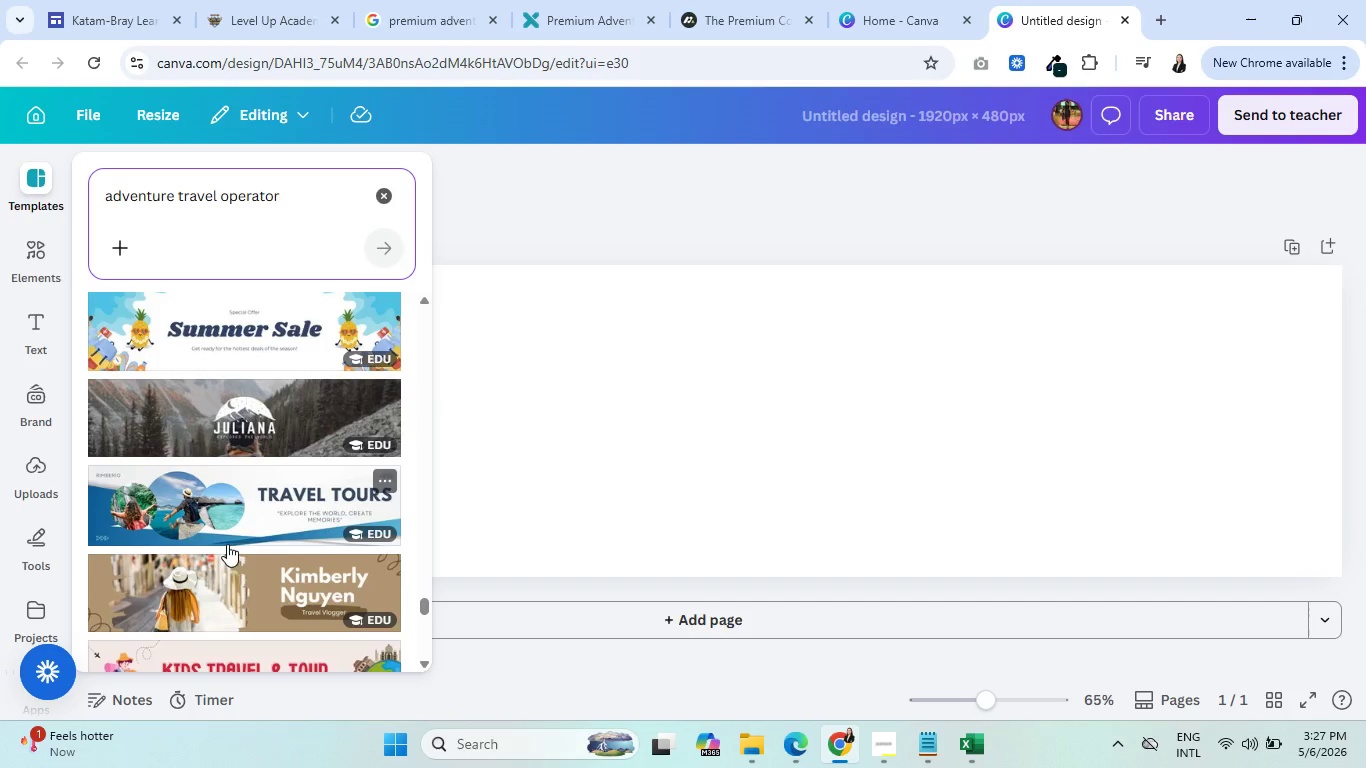 
mouse_move([230, 515])
 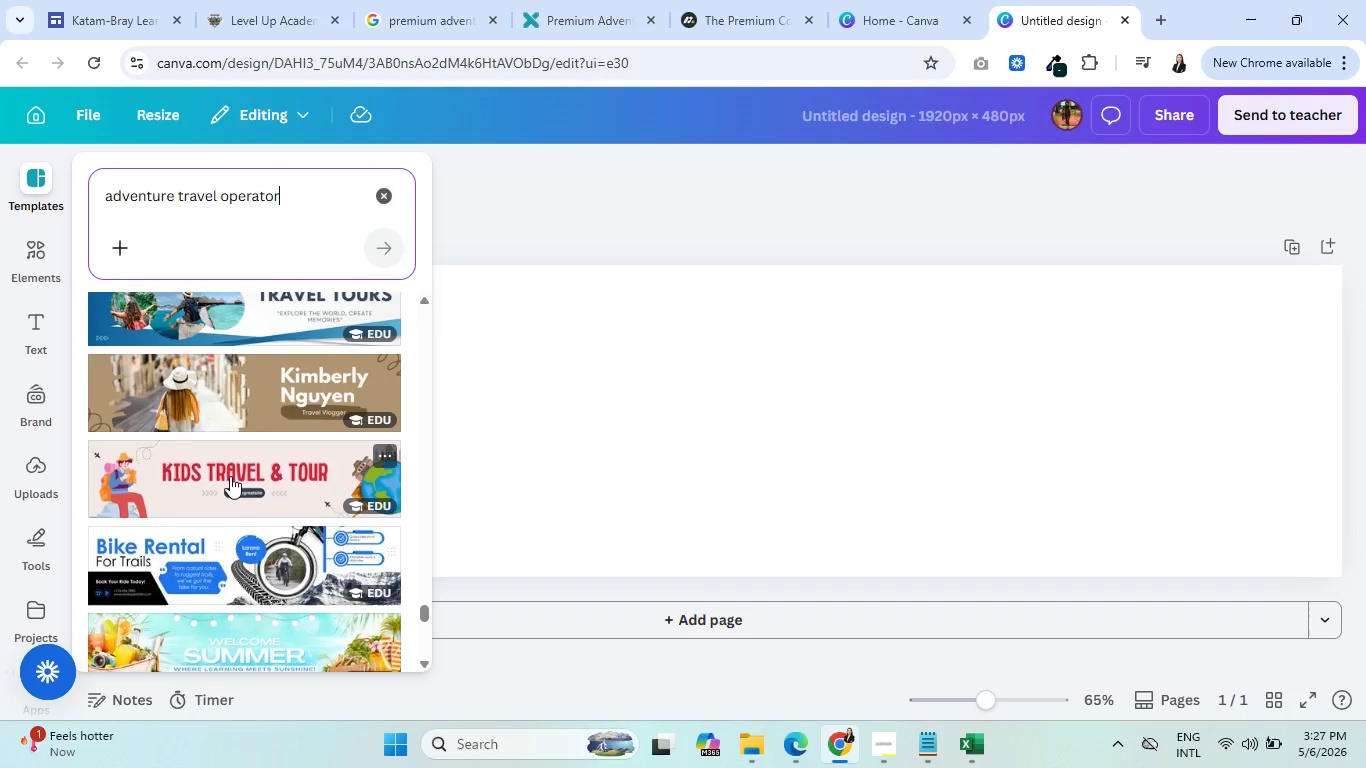 
scroll: coordinate [215, 585], scroll_direction: up, amount: 11.0
 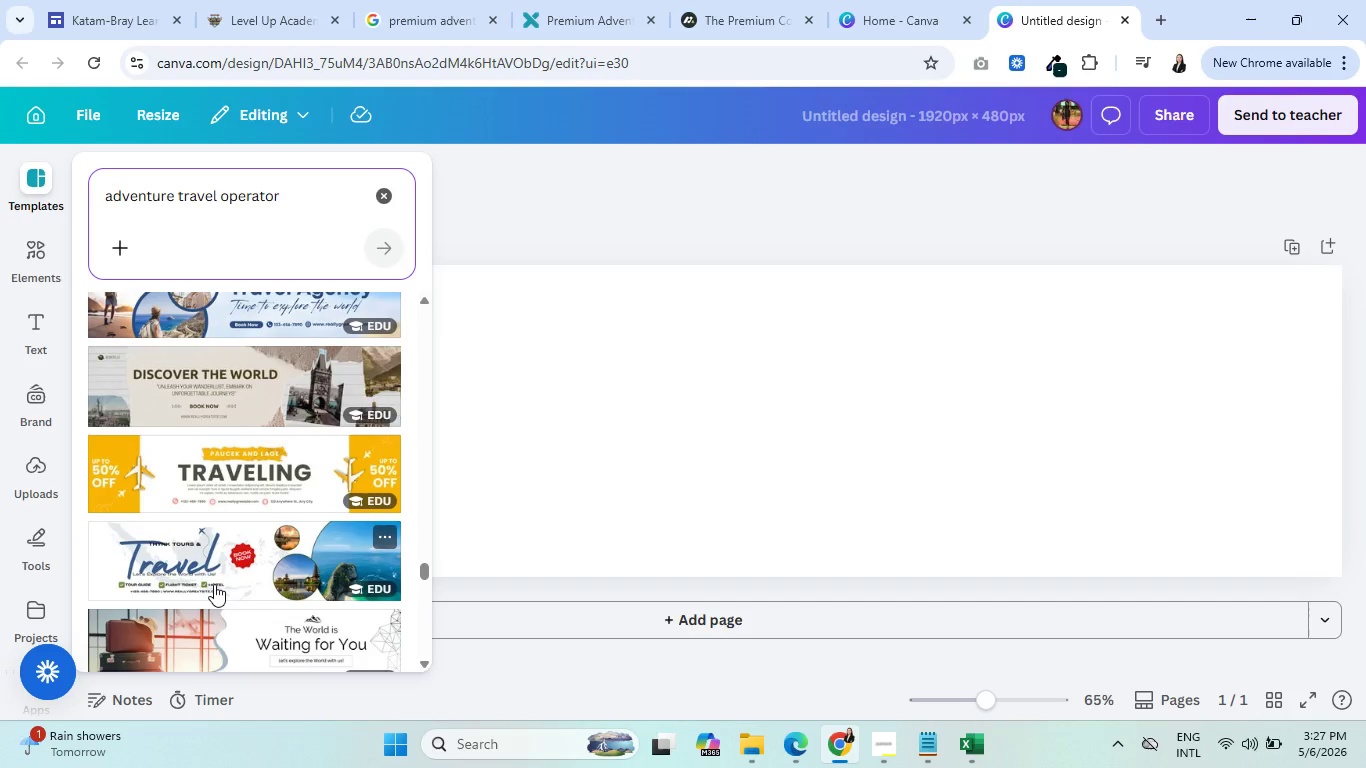 
scroll: coordinate [205, 571], scroll_direction: up, amount: 3.0
 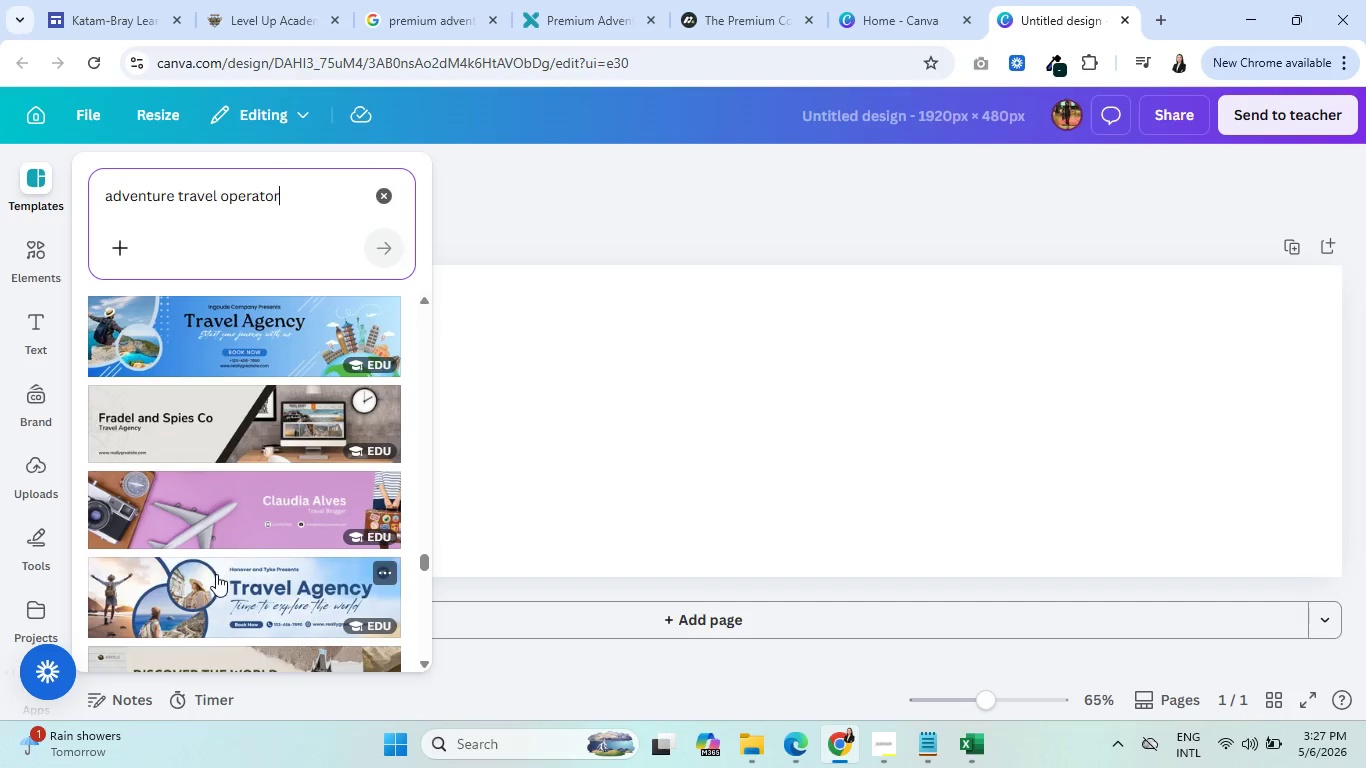 
wait(6.83)
 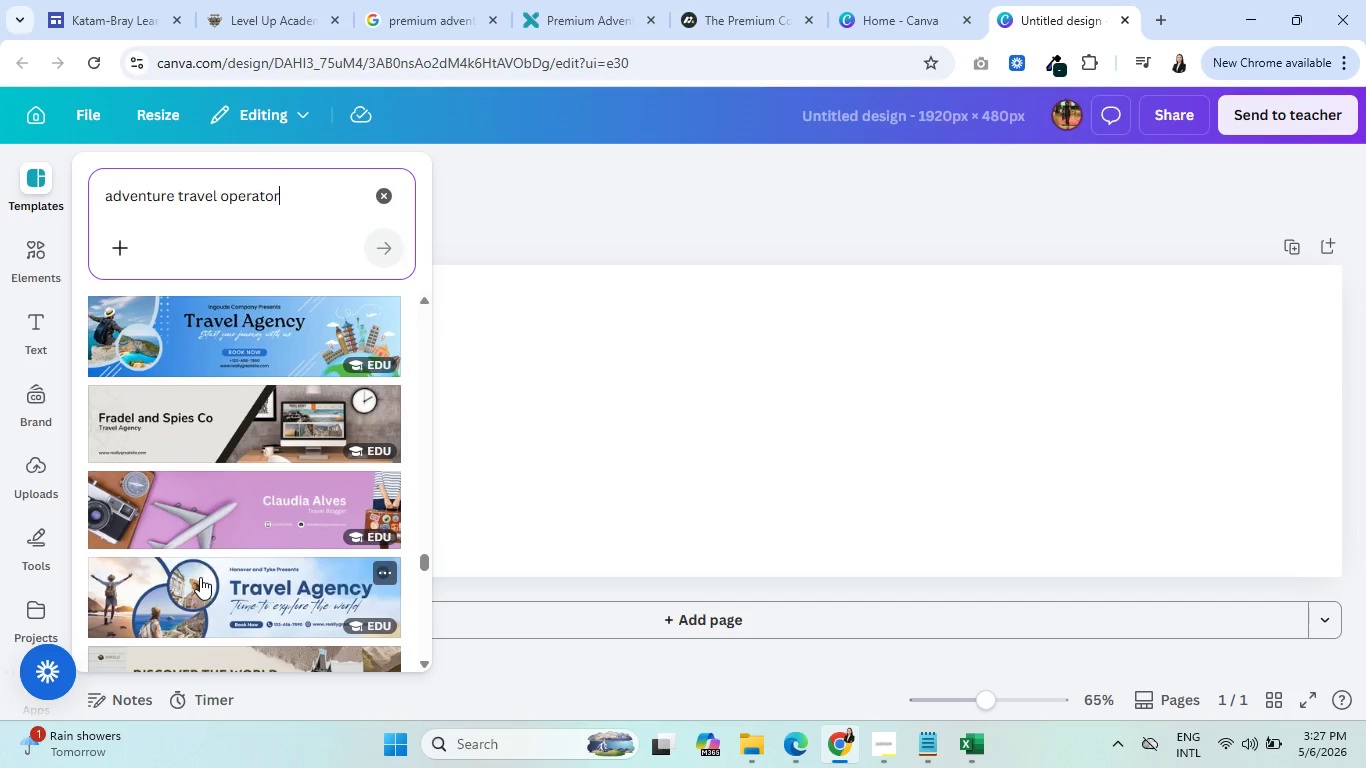 
scroll: coordinate [221, 590], scroll_direction: up, amount: 8.0
 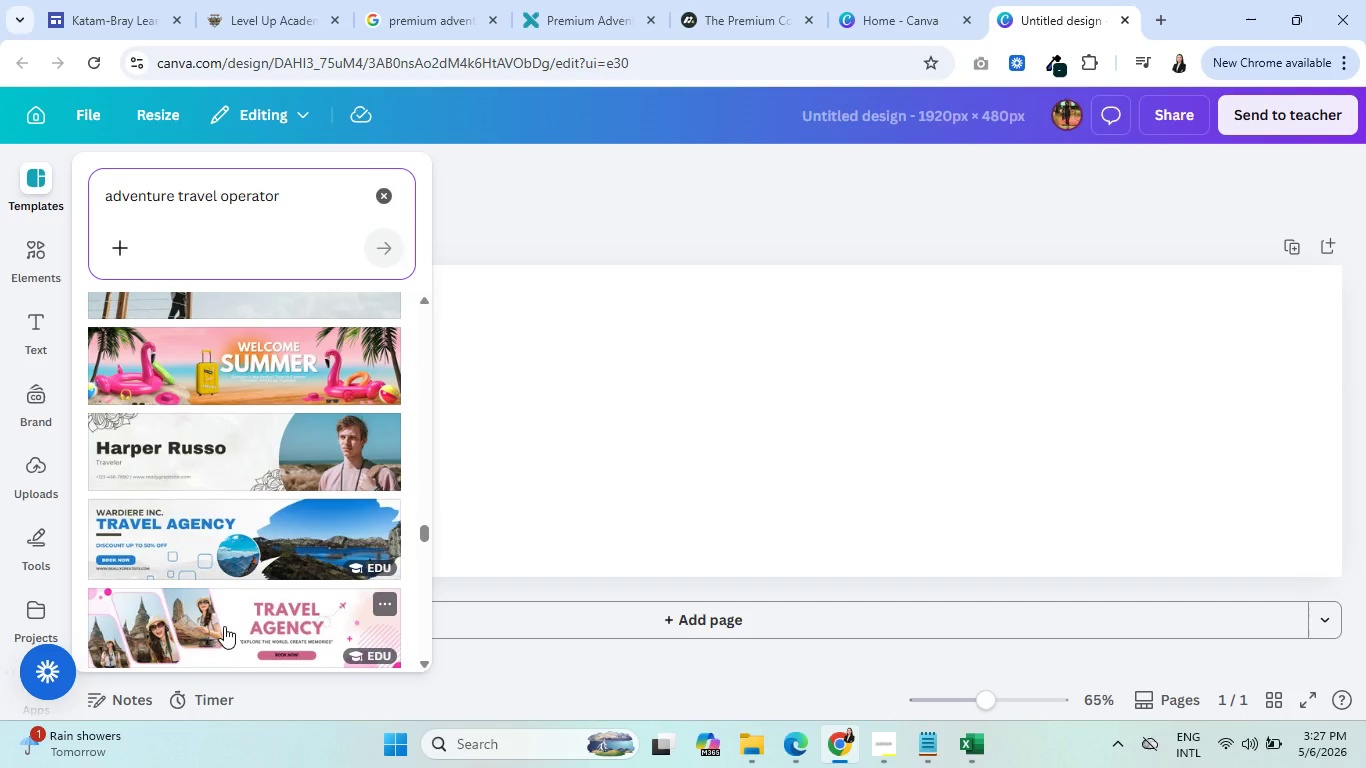 
scroll: coordinate [222, 625], scroll_direction: up, amount: 8.0
 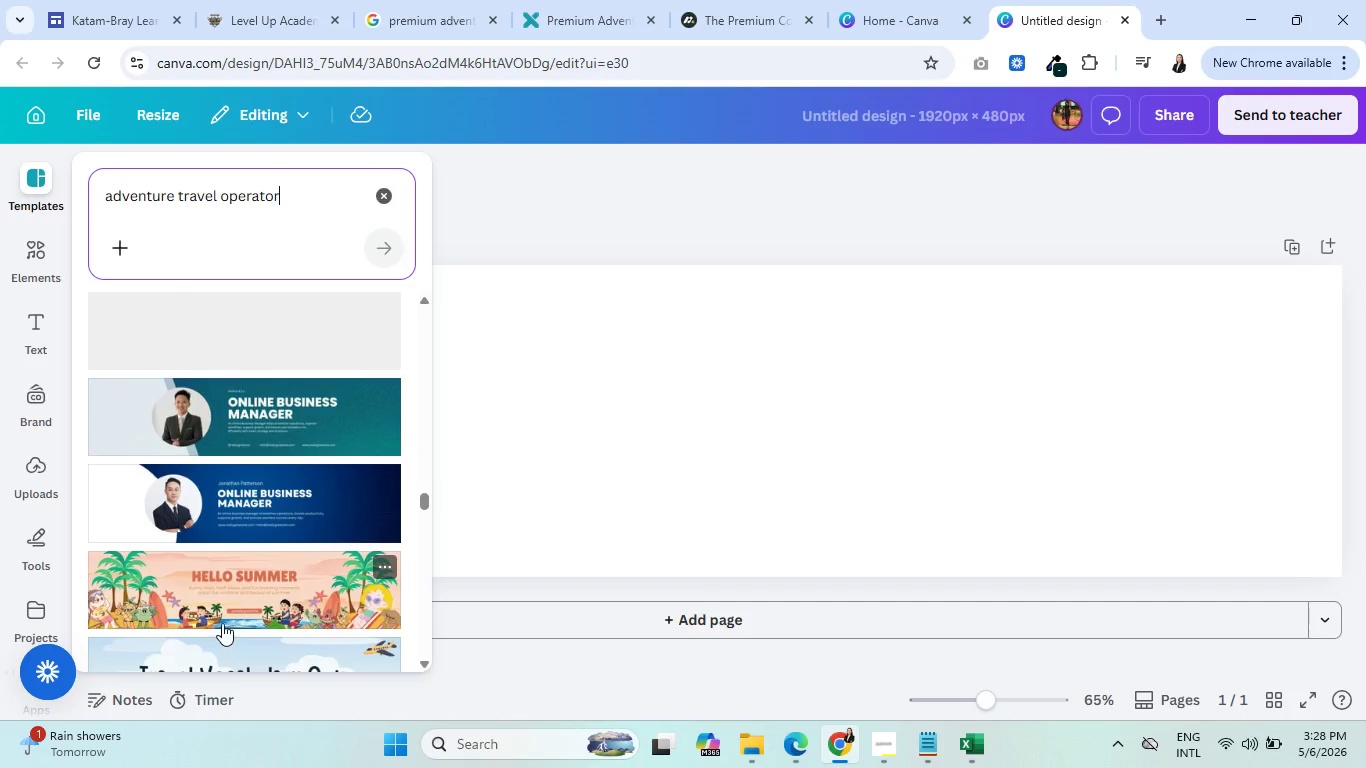 
scroll: coordinate [222, 622], scroll_direction: up, amount: 3.0
 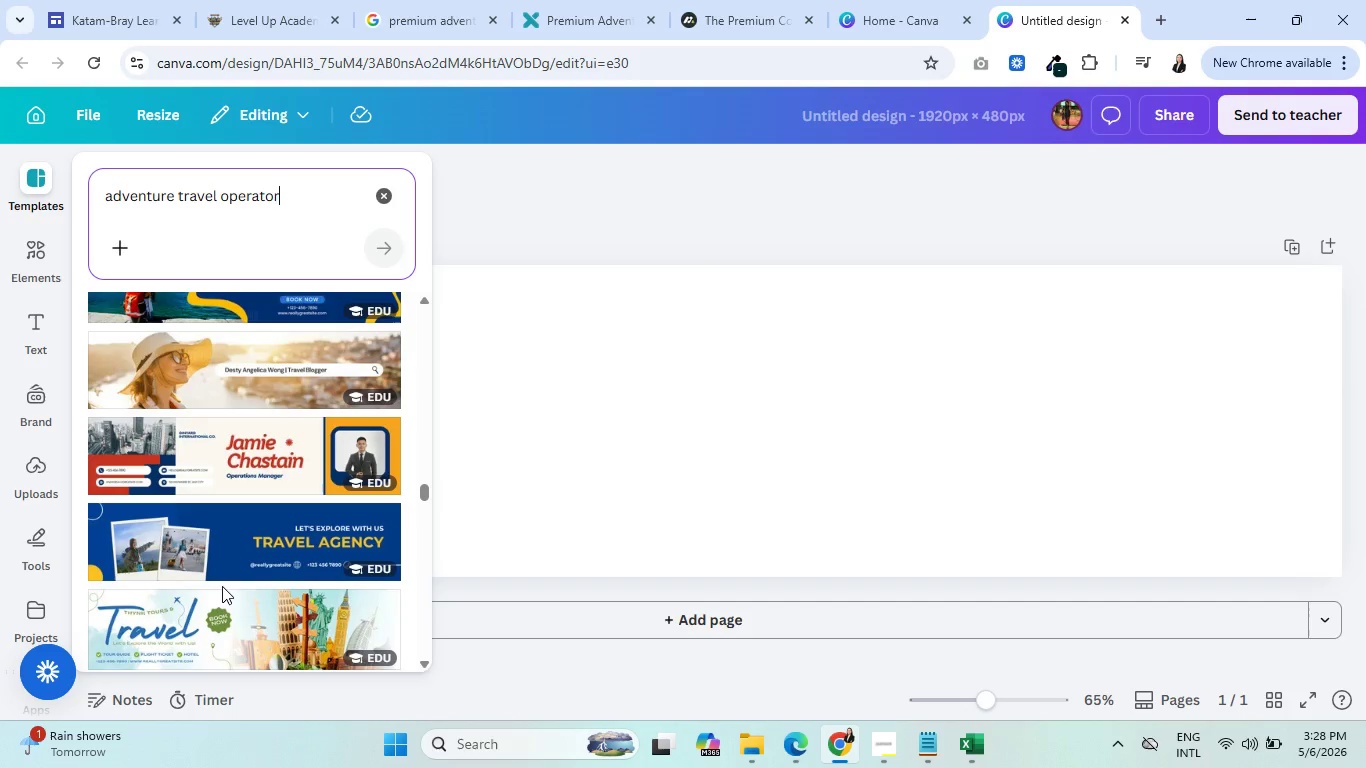 
wait(11.91)
 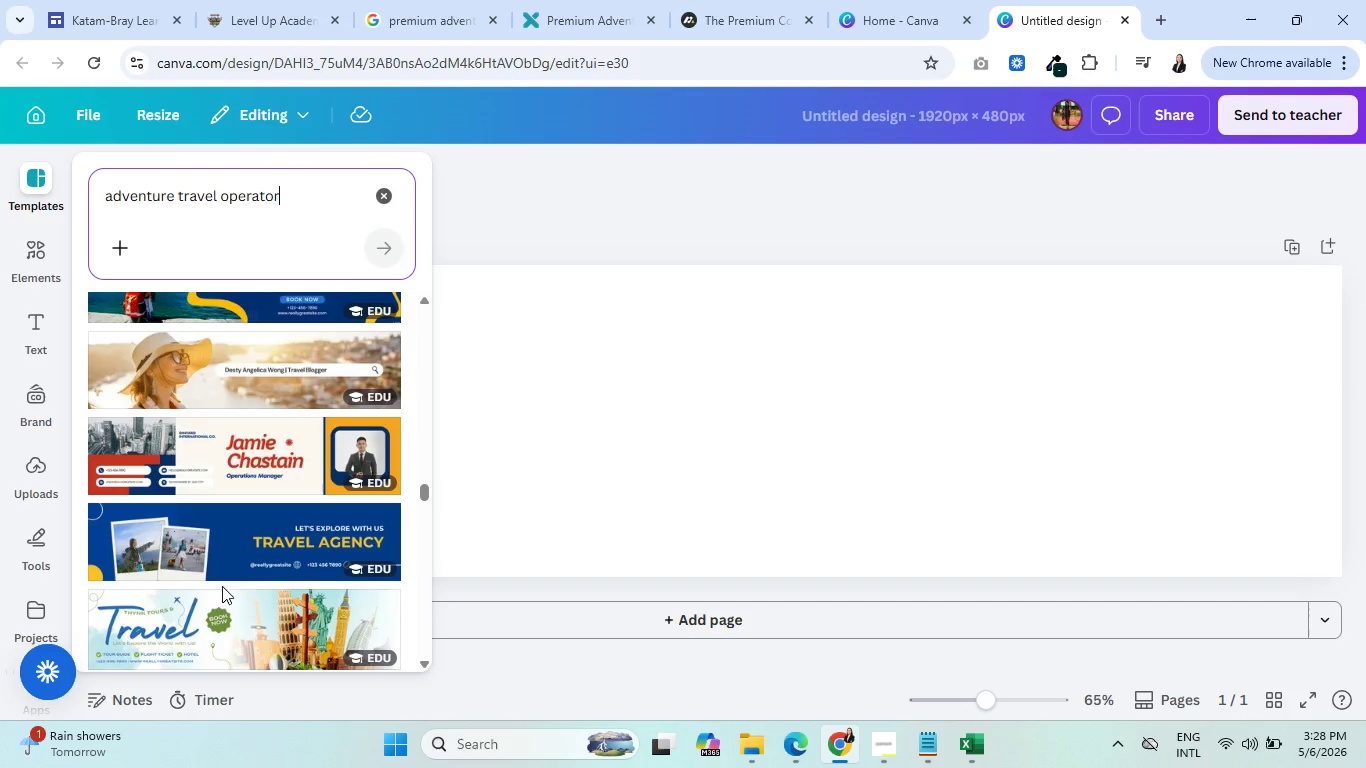 
scroll: coordinate [215, 514], scroll_direction: up, amount: 8.0
 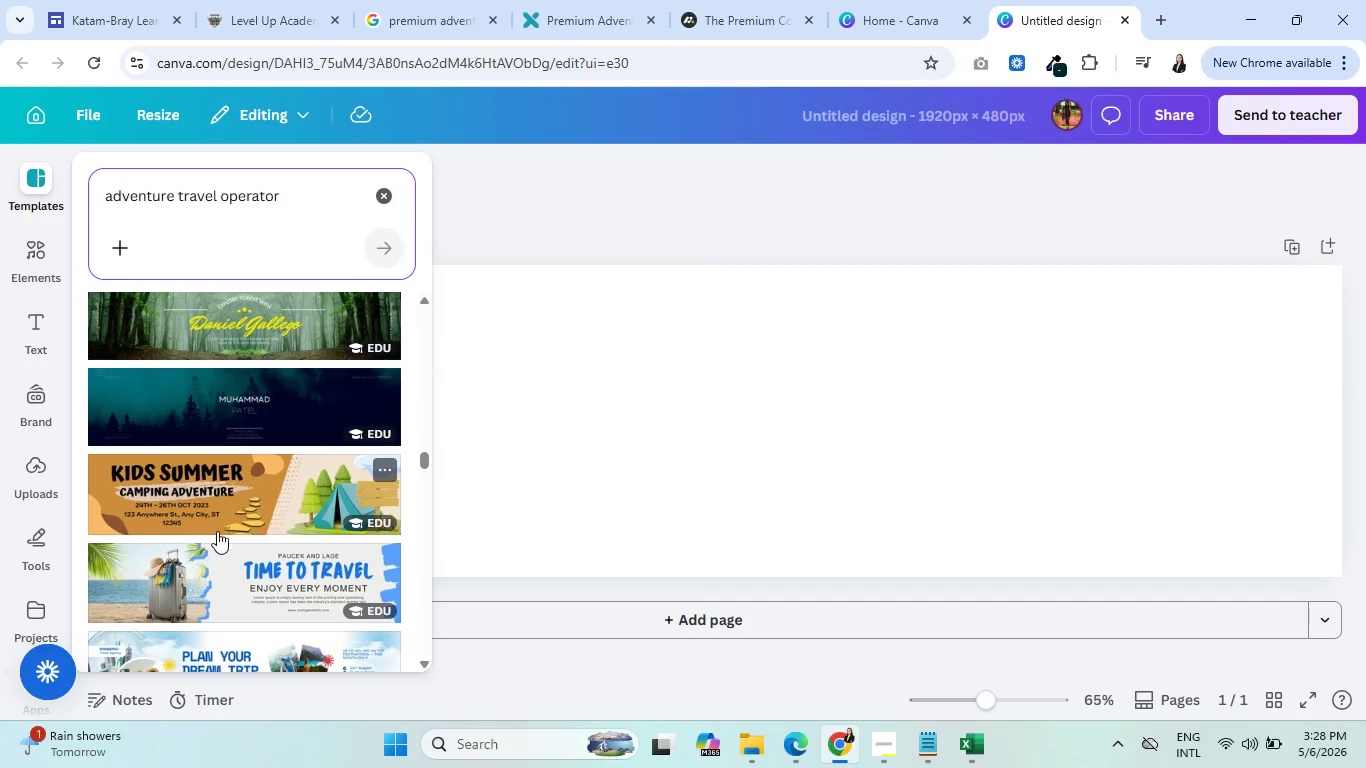 
scroll: coordinate [188, 601], scroll_direction: up, amount: 4.0
 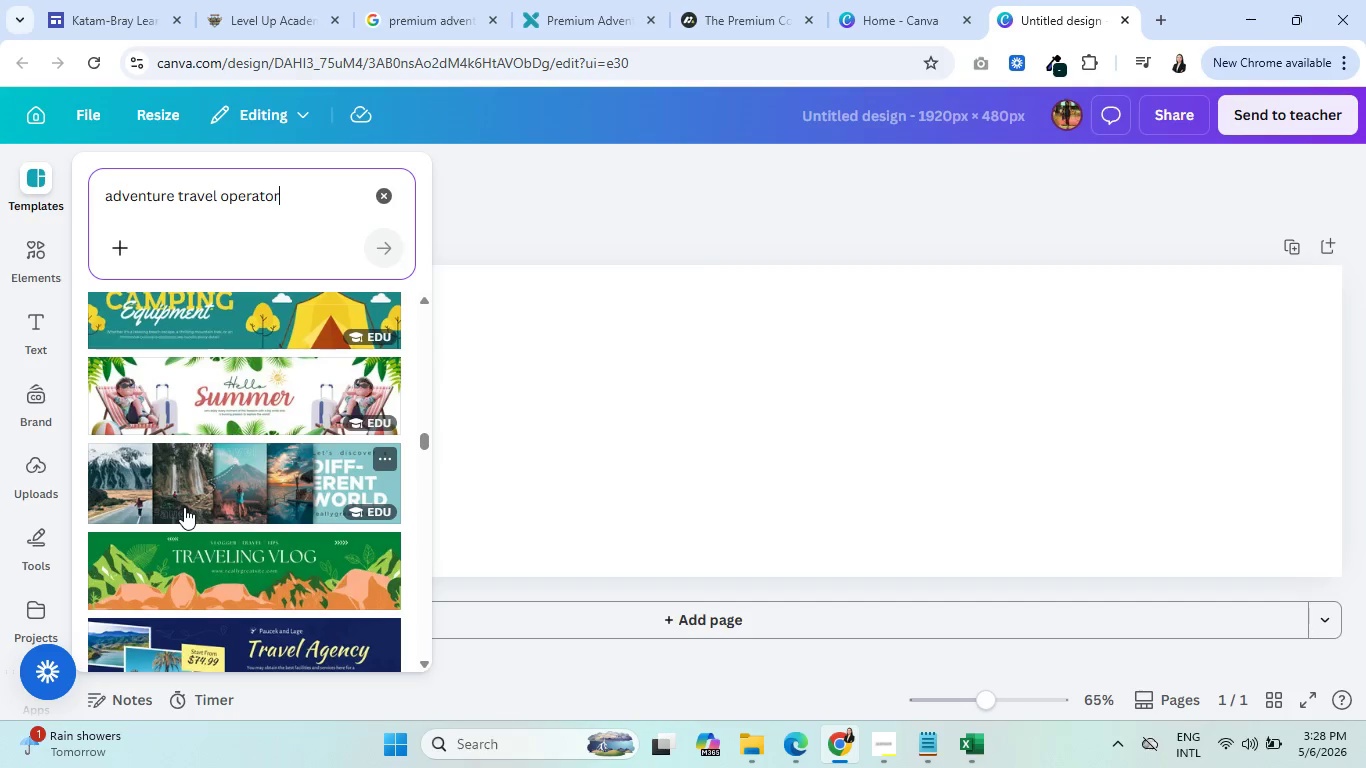 
left_click([184, 507])
 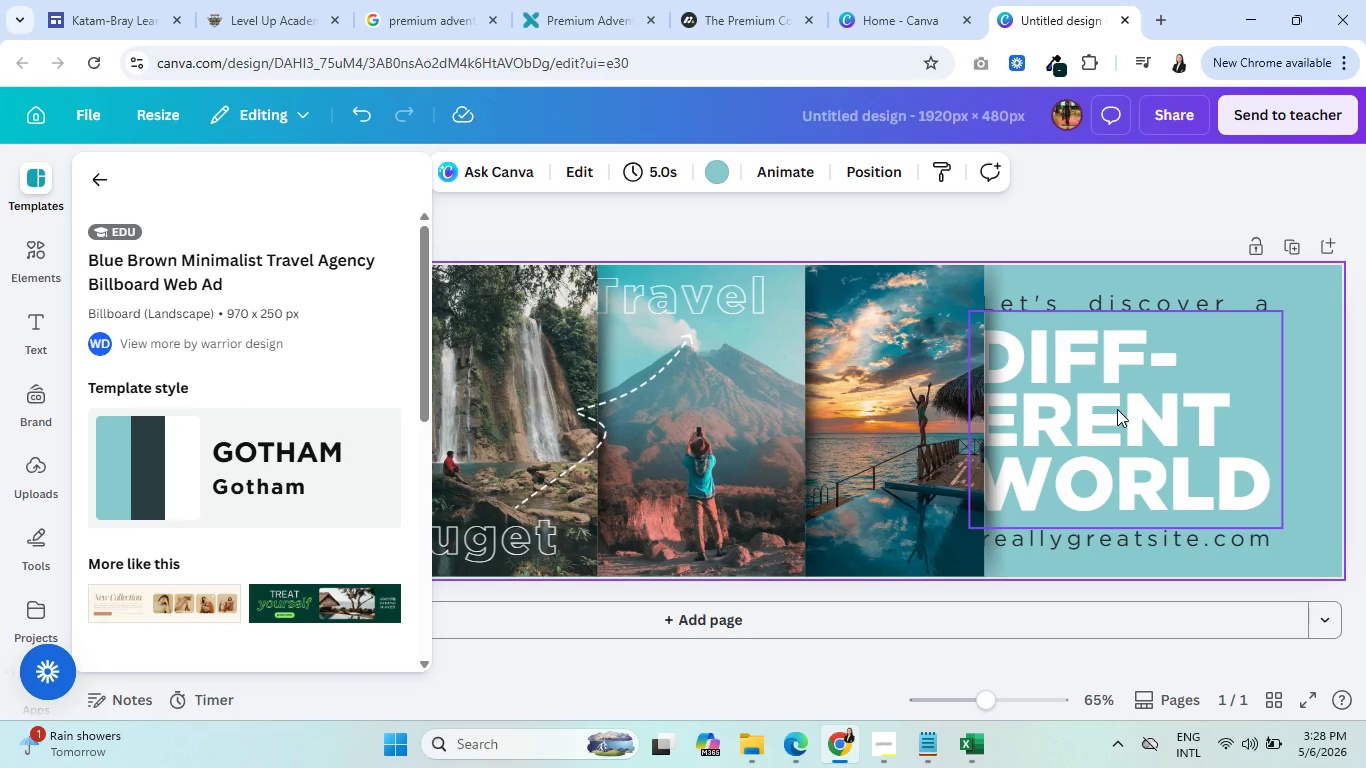 
wait(13.92)
 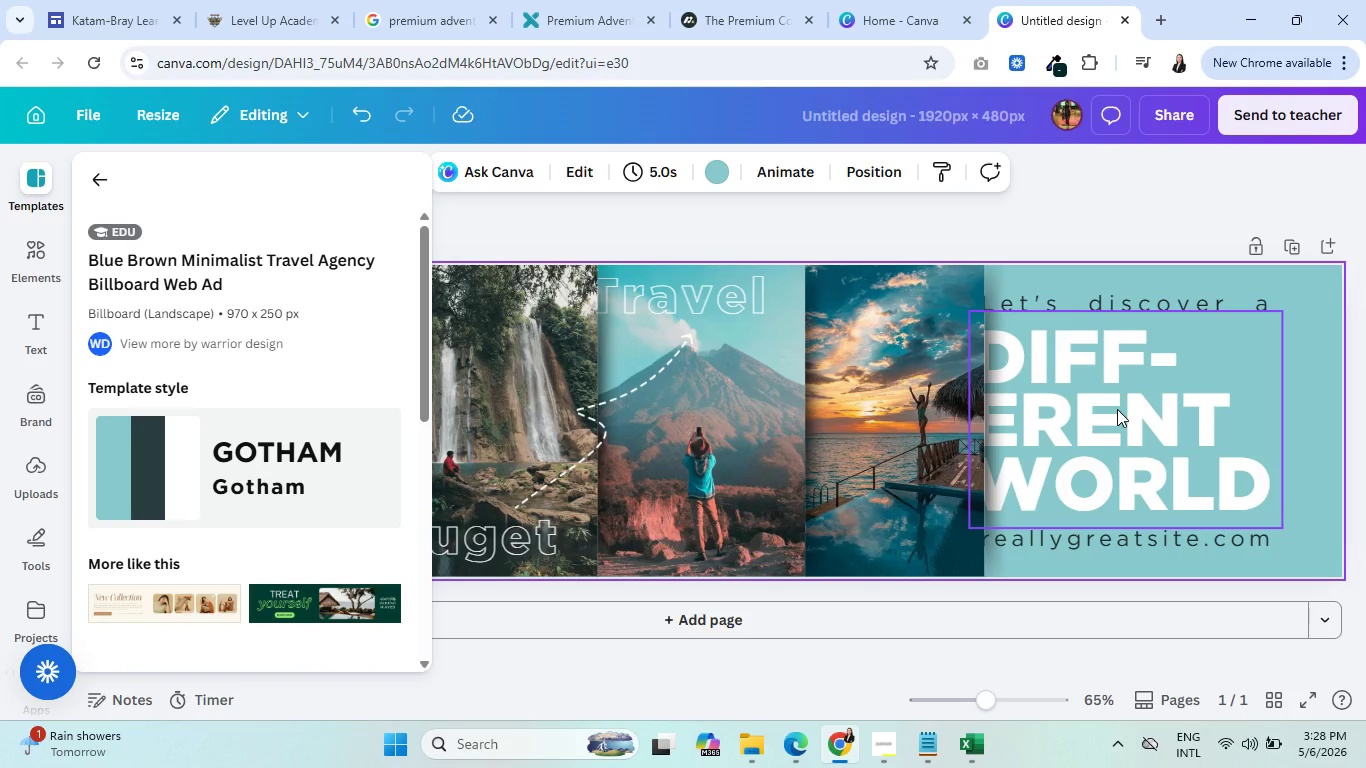 
left_click([695, 209])
 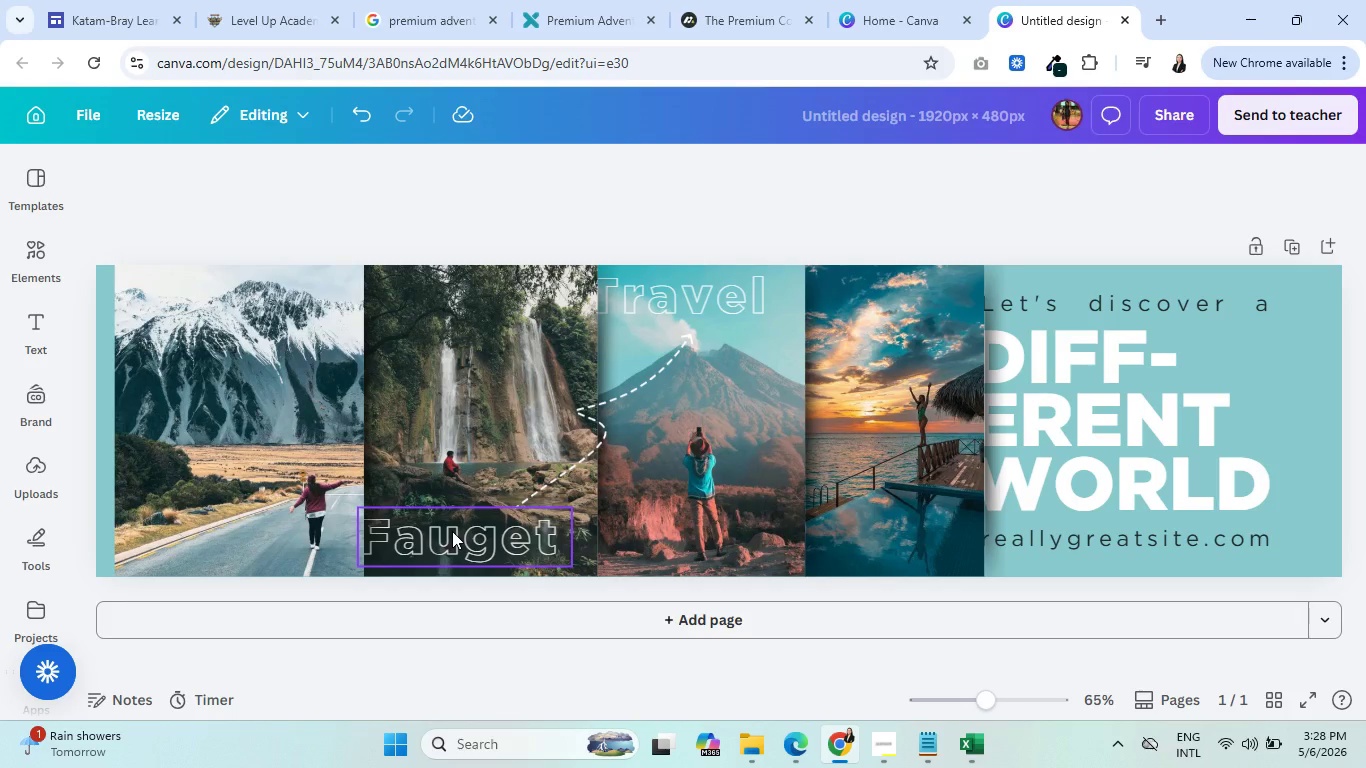 
wait(17.0)
 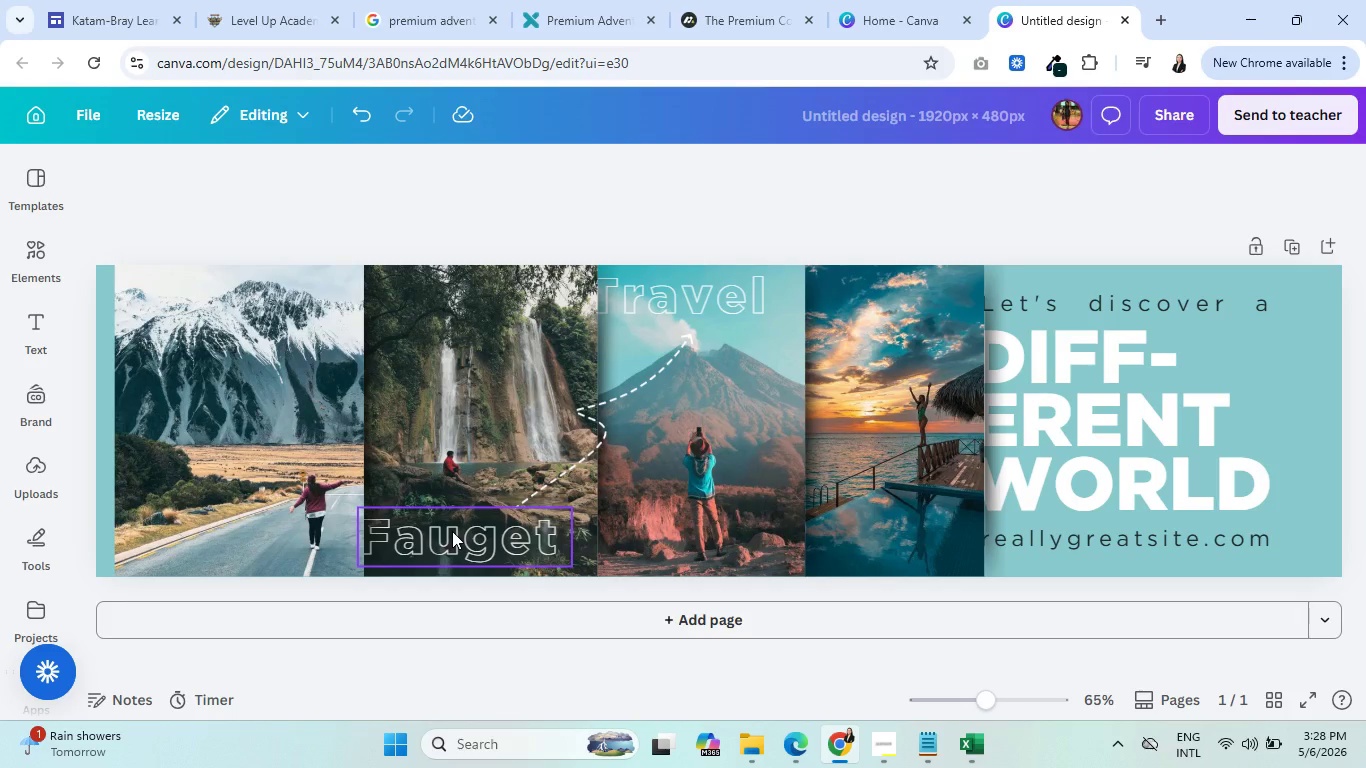 
left_click([1162, 271])
 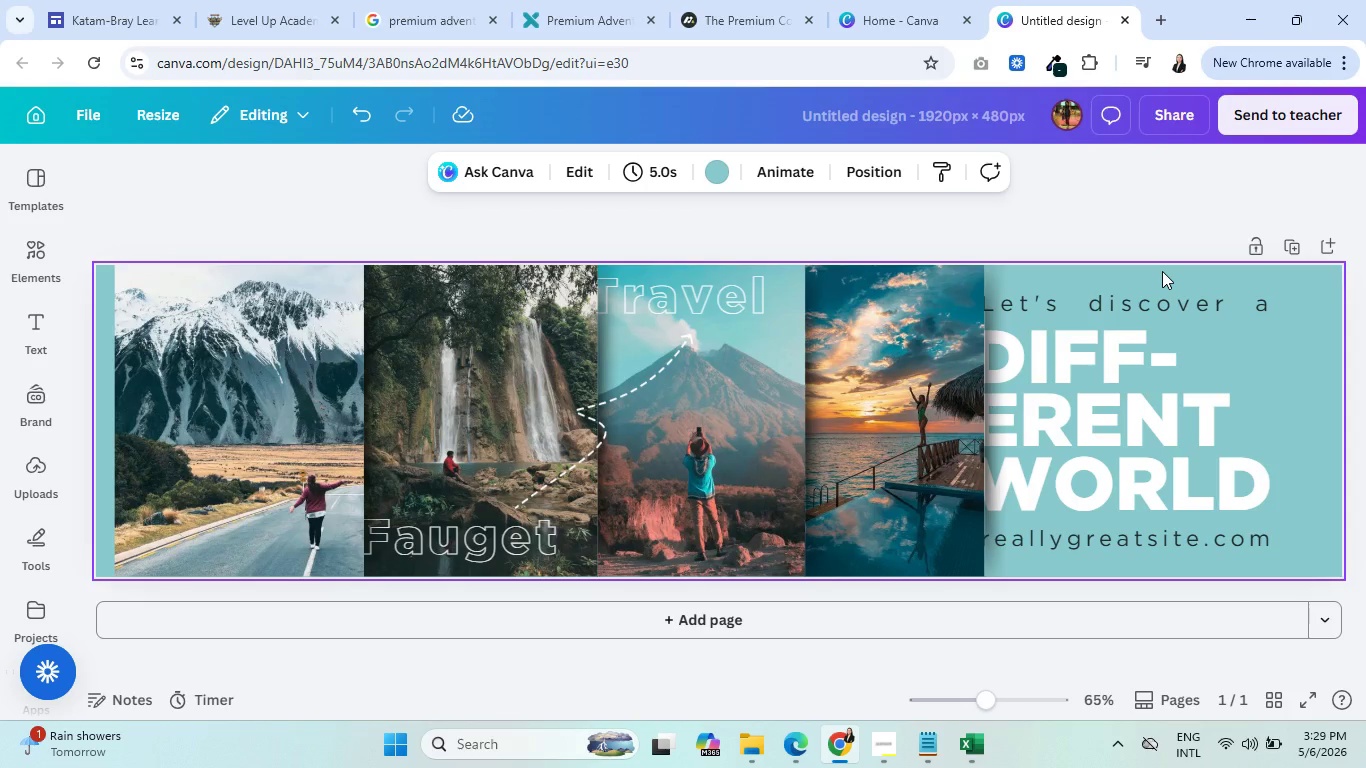 
mouse_move([683, 177])
 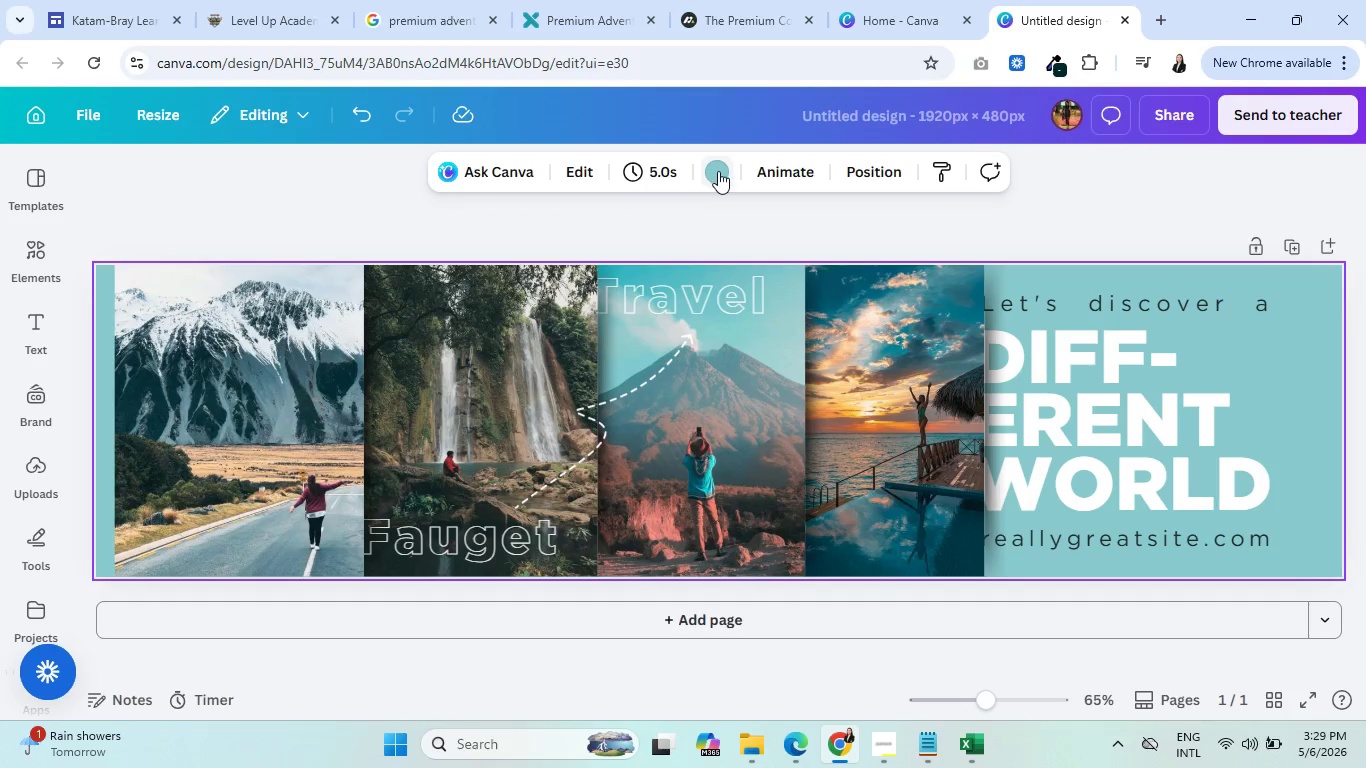 
left_click([718, 171])
 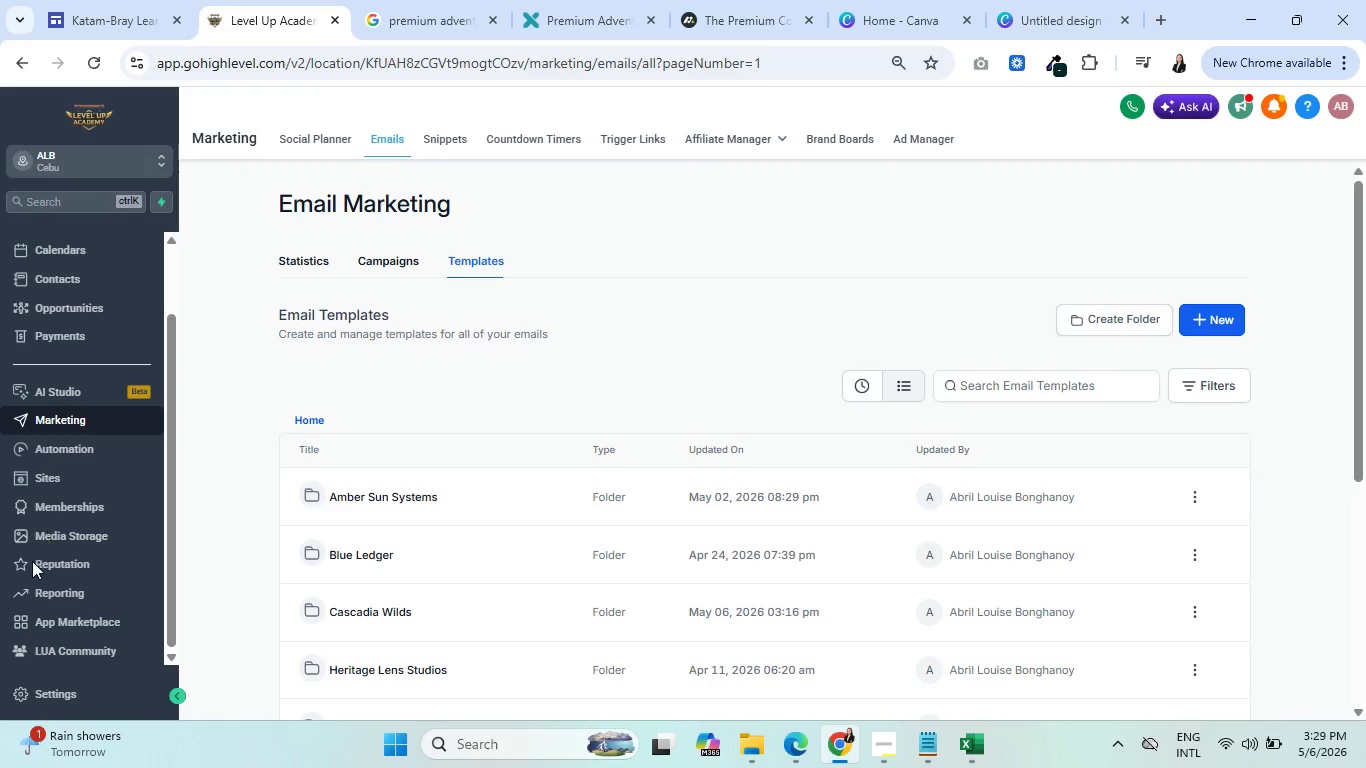 
left_click([41, 481])
 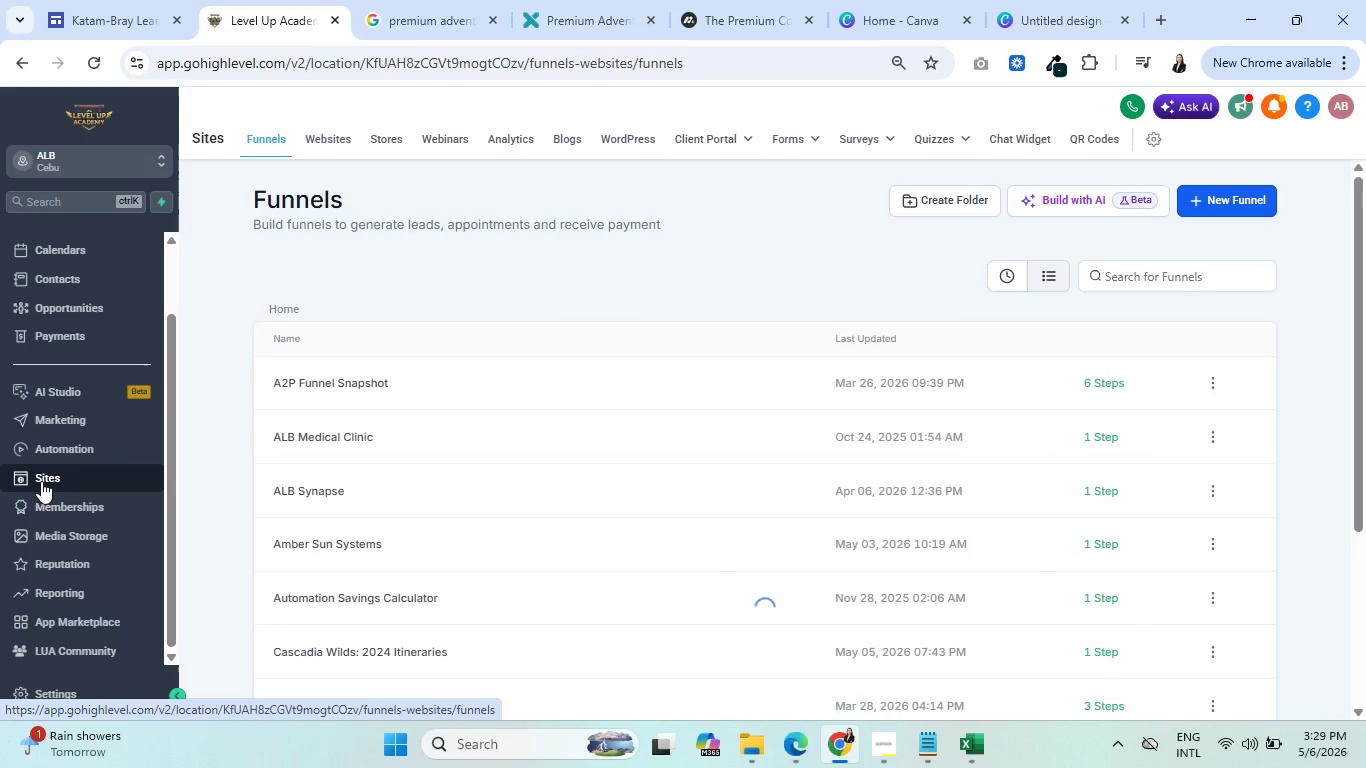 
scroll: coordinate [342, 588], scroll_direction: down, amount: 4.0
 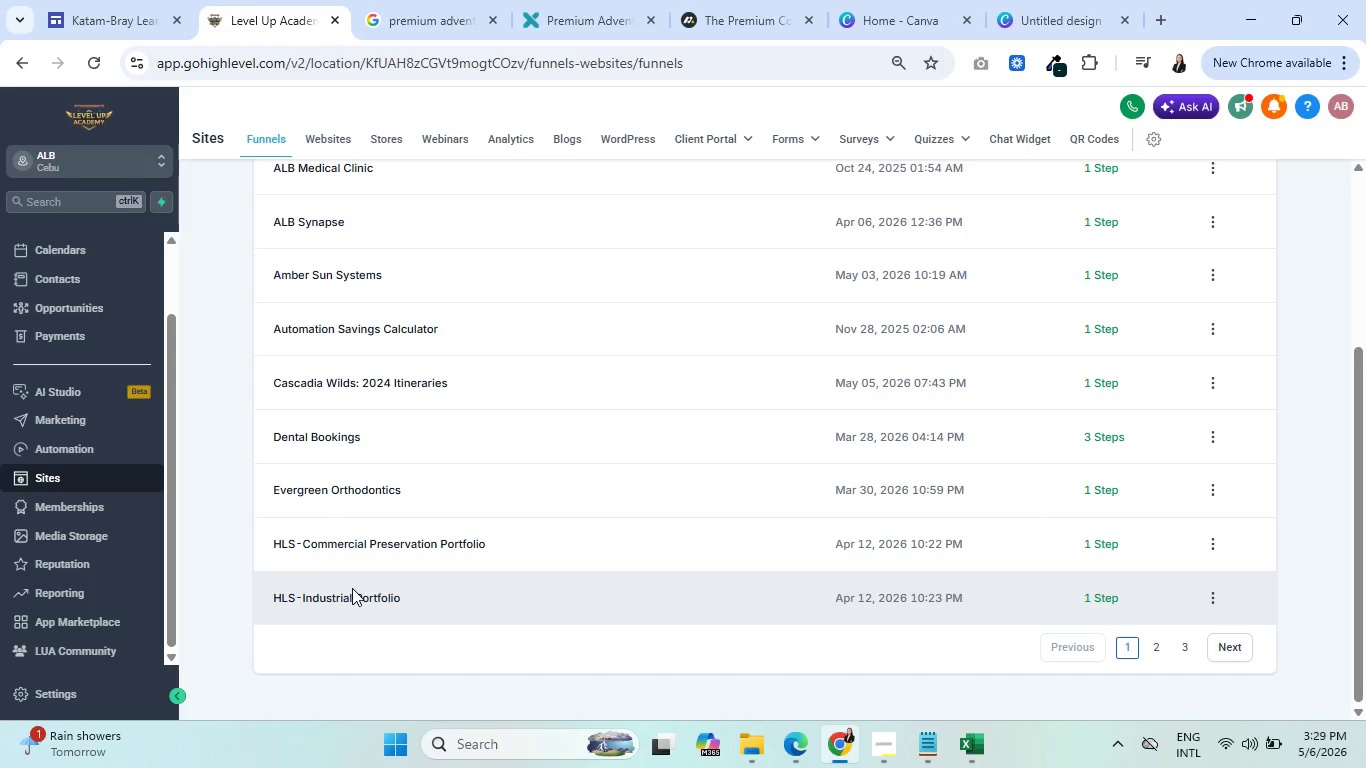 
scroll: coordinate [352, 588], scroll_direction: up, amount: 1.0
 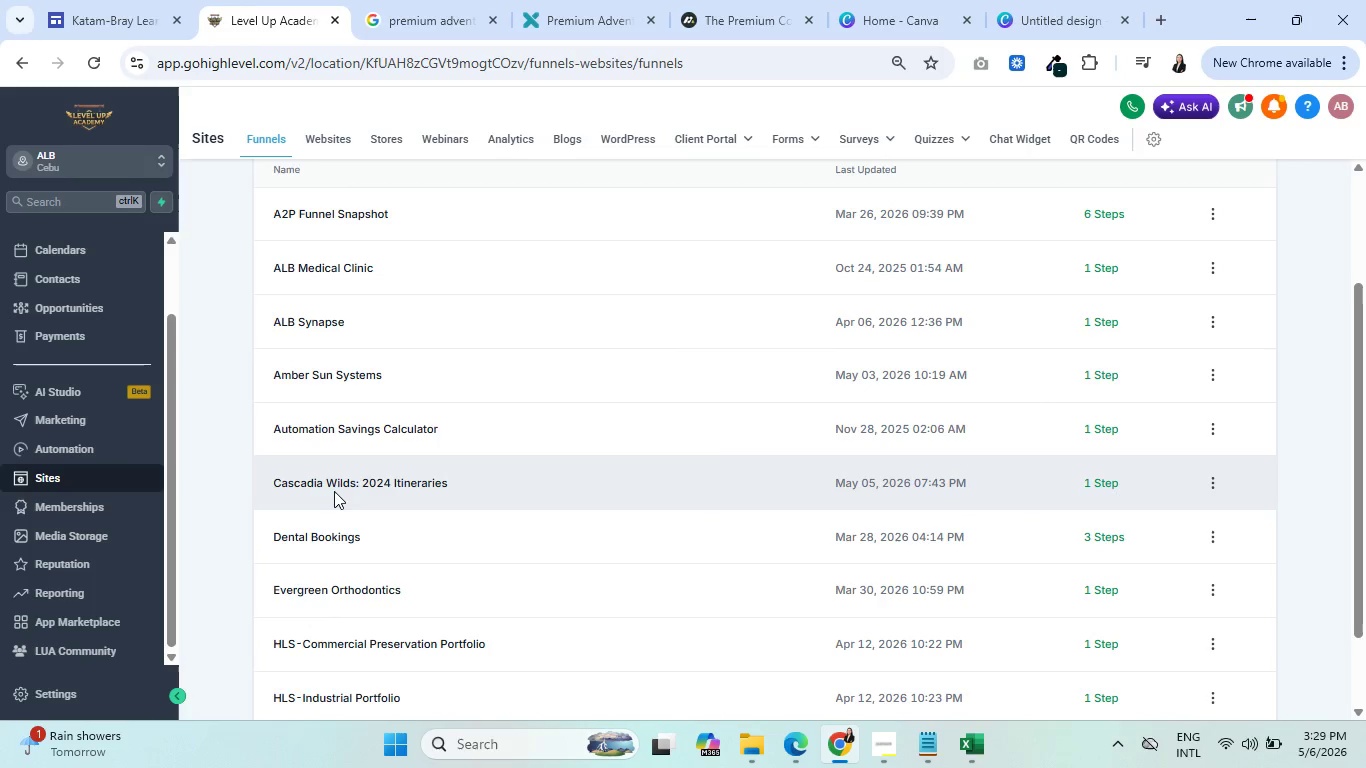 
left_click([334, 488])
 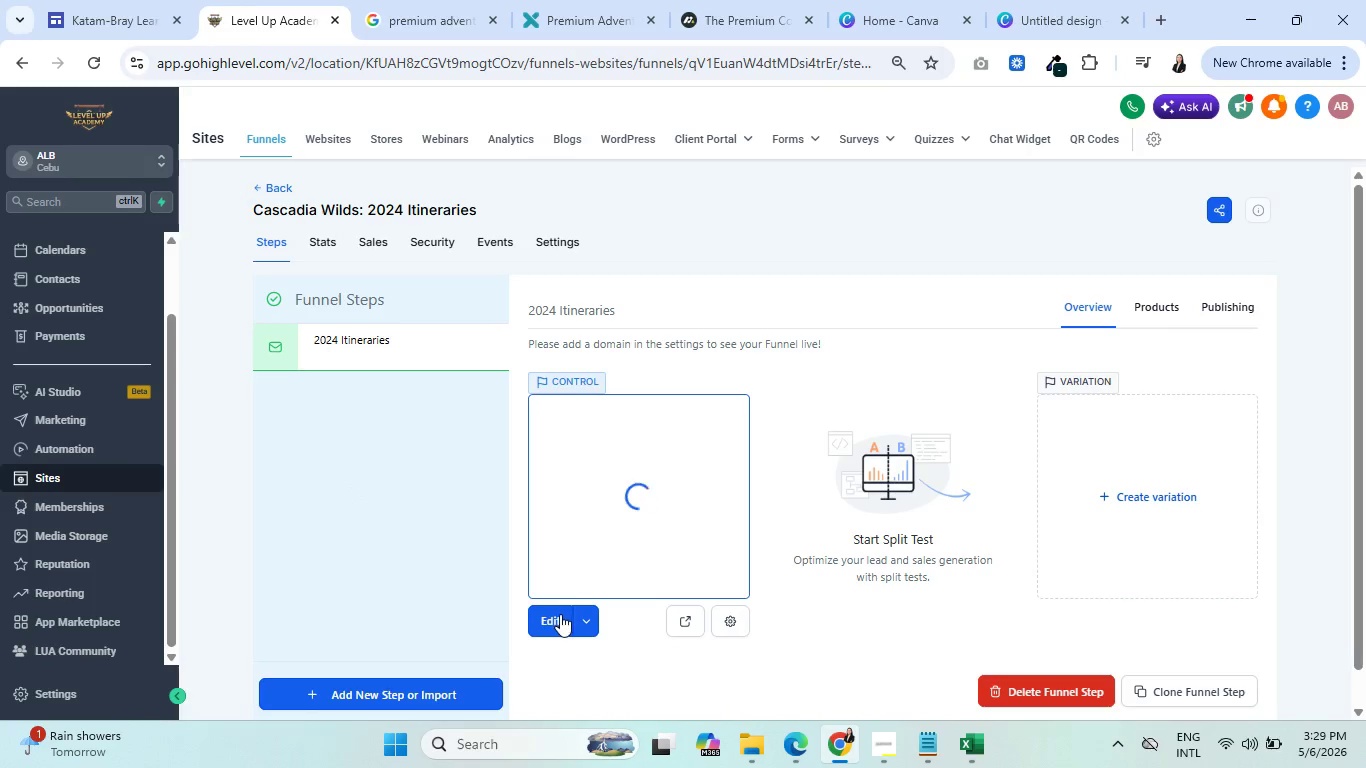 
left_click([556, 617])
 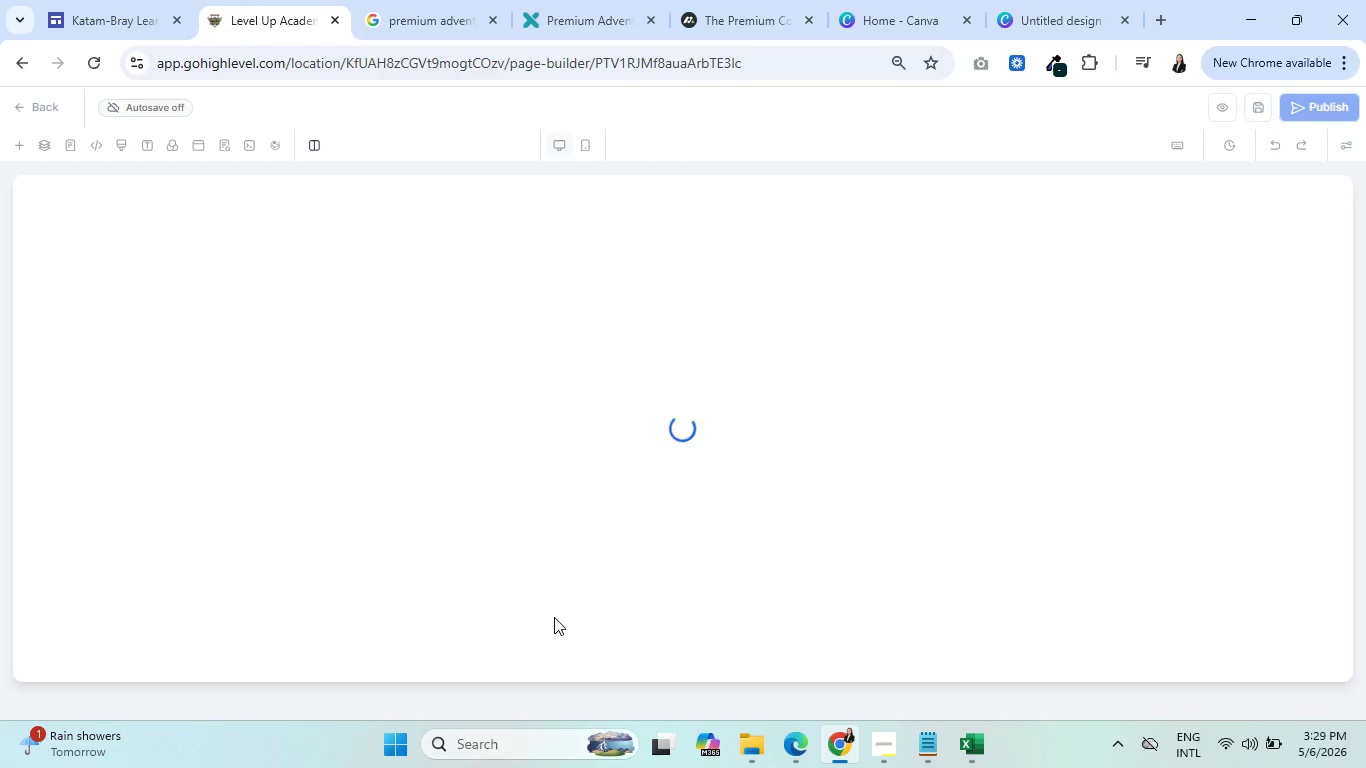 
wait(11.21)
 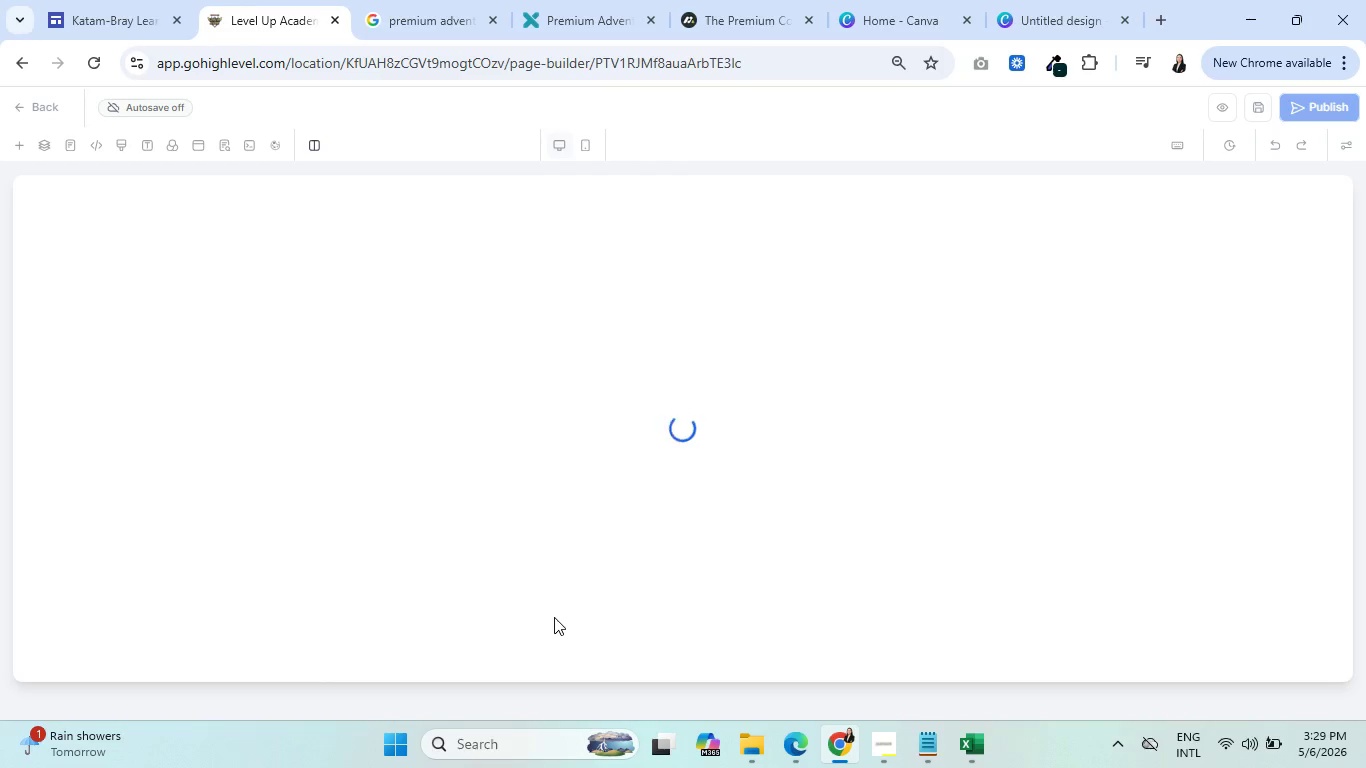 
mouse_move([271, 247])
 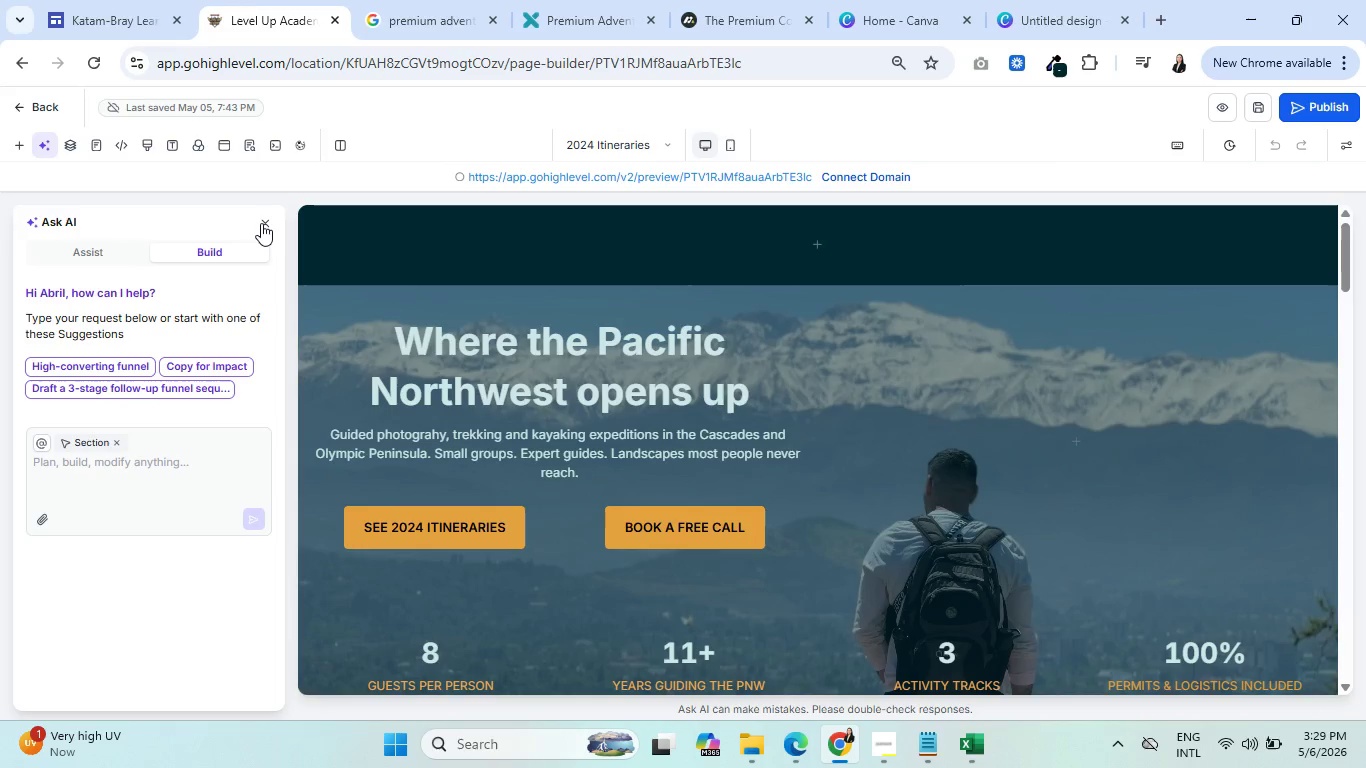 
left_click([261, 223])
 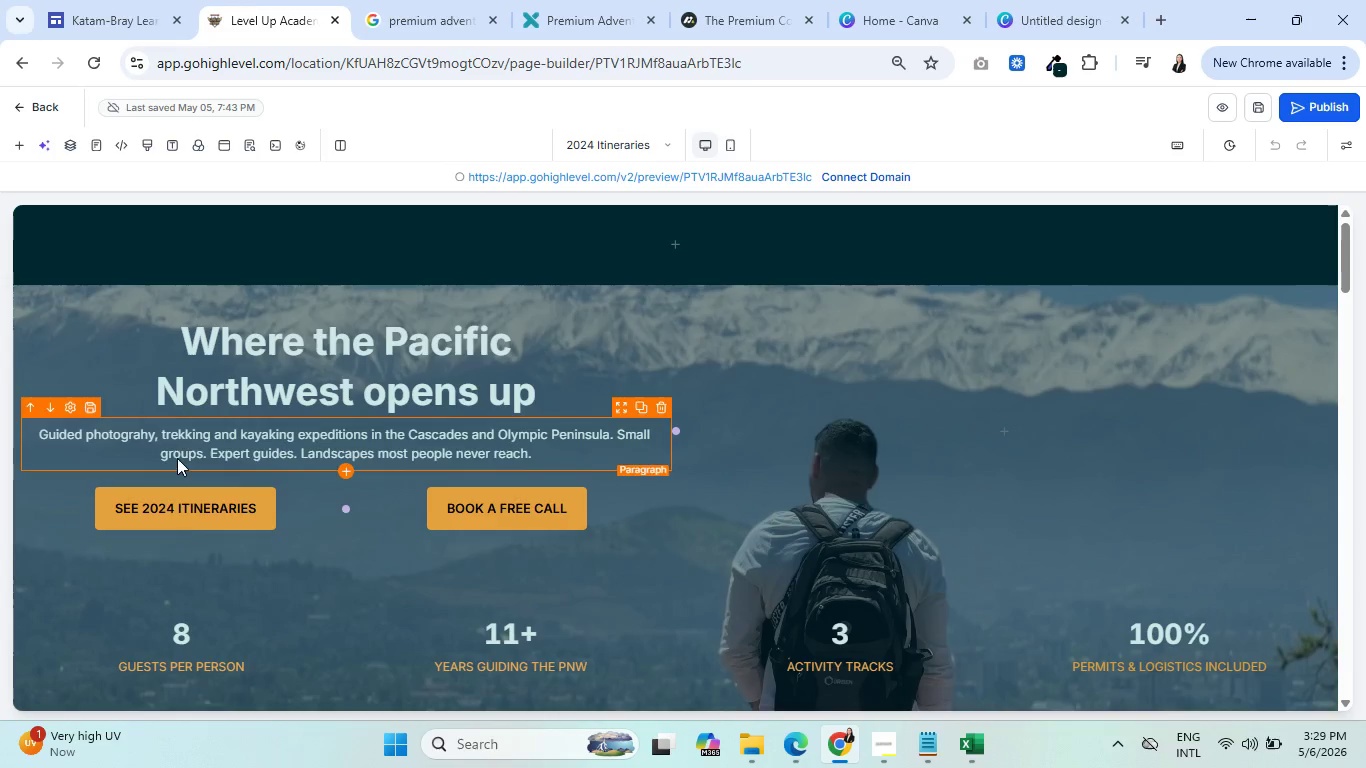 
scroll: coordinate [159, 563], scroll_direction: down, amount: 2.0
 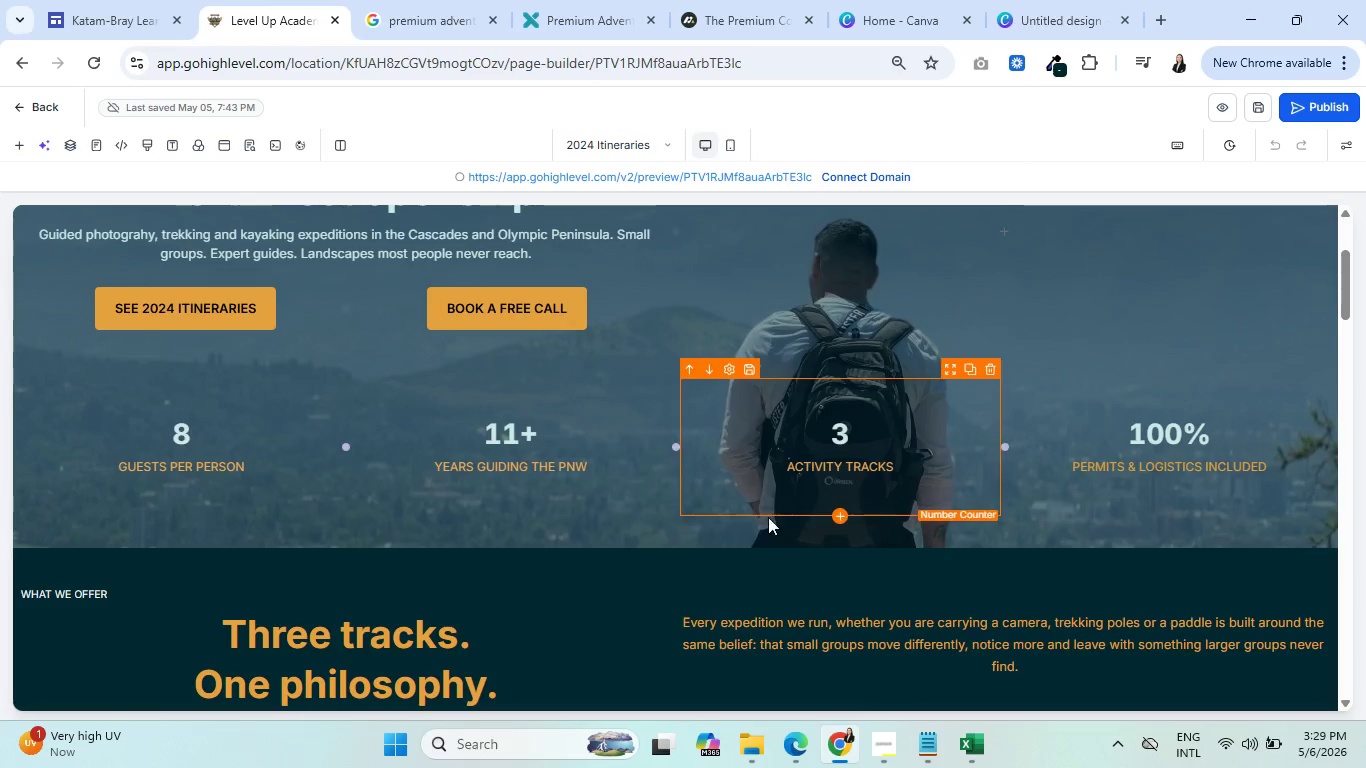 
scroll: coordinate [752, 529], scroll_direction: up, amount: 2.0
 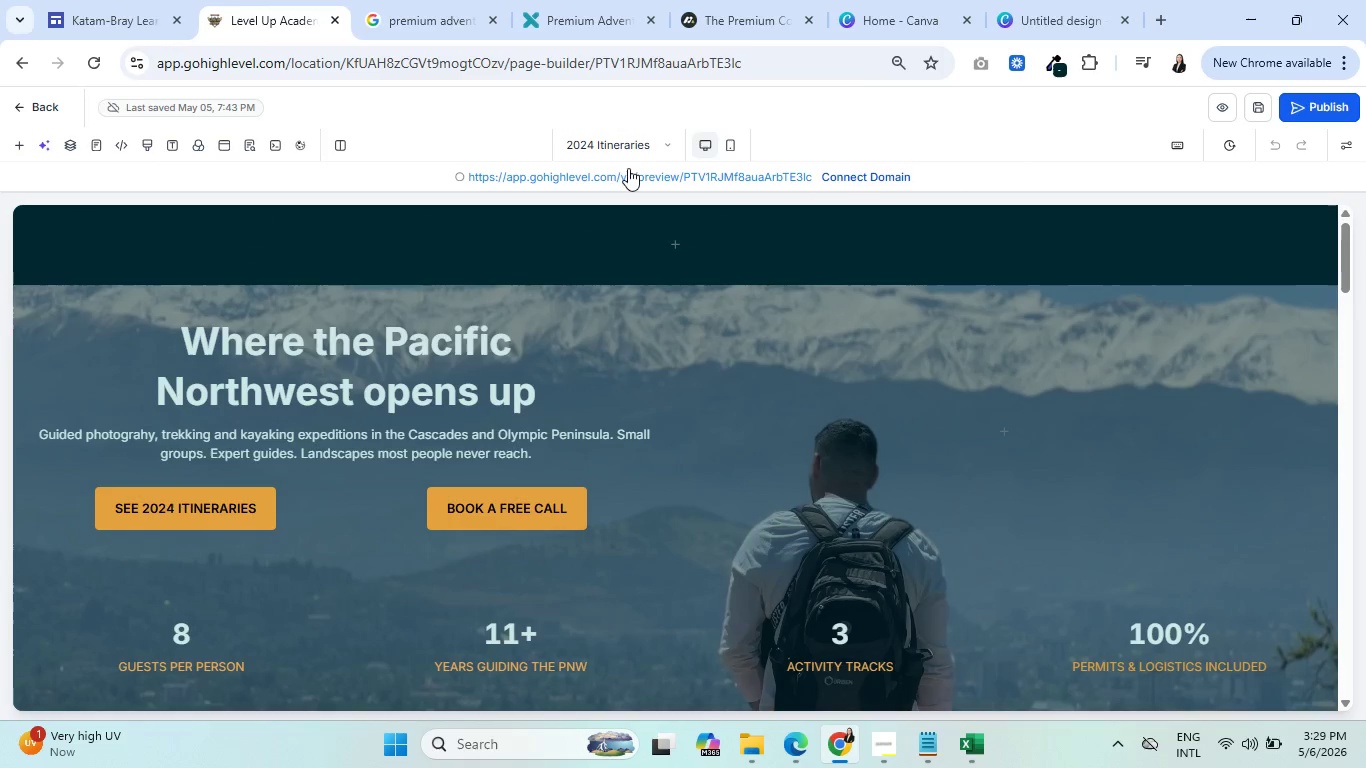 
left_click([1059, 68])
 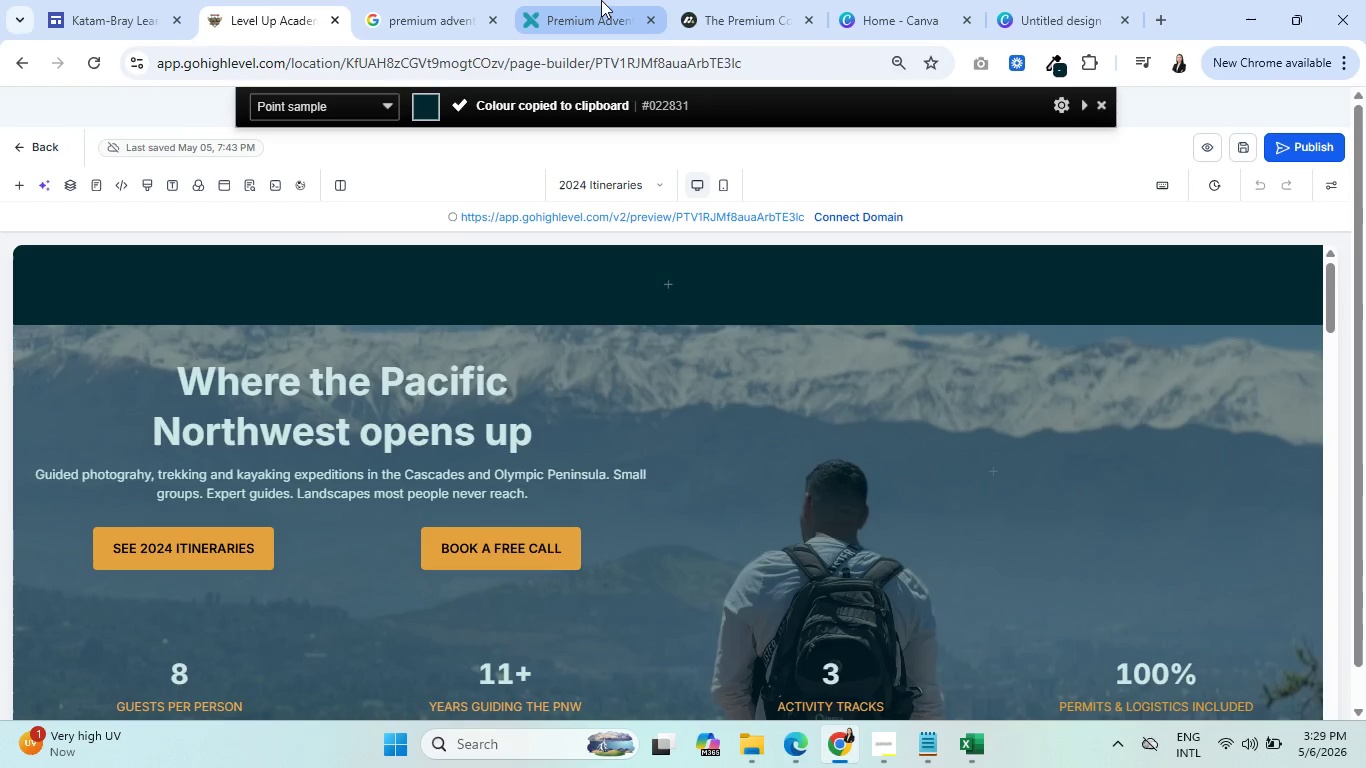 
left_click([1017, 0])
 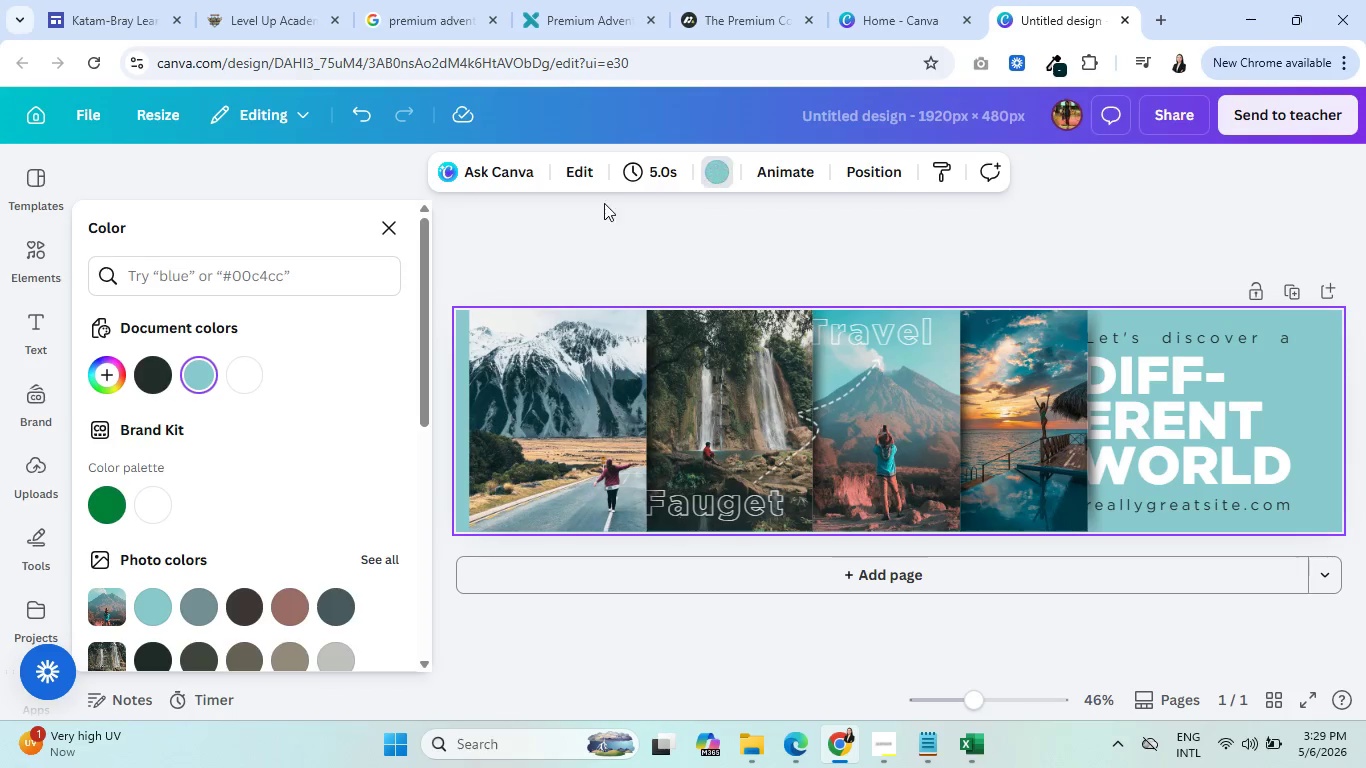 
left_click([222, 279])
 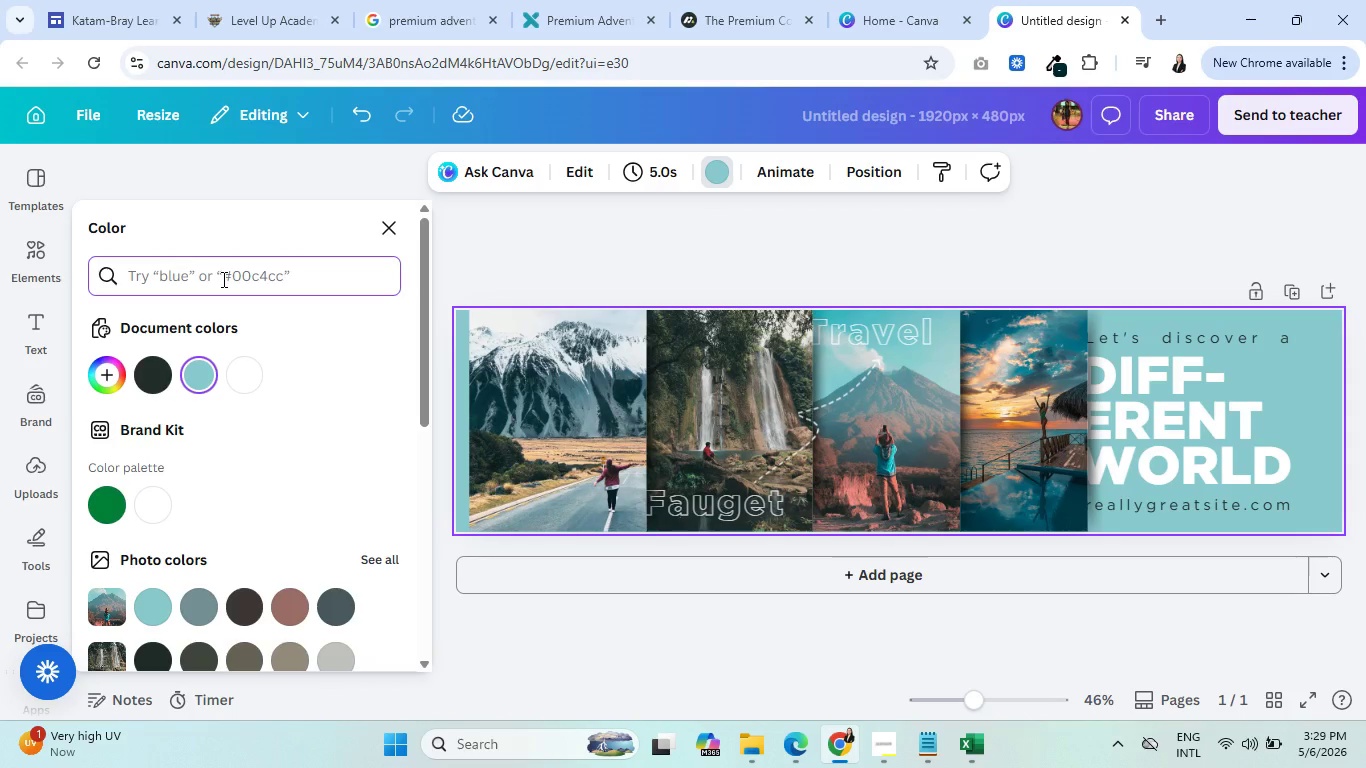 
key(Control+V)
 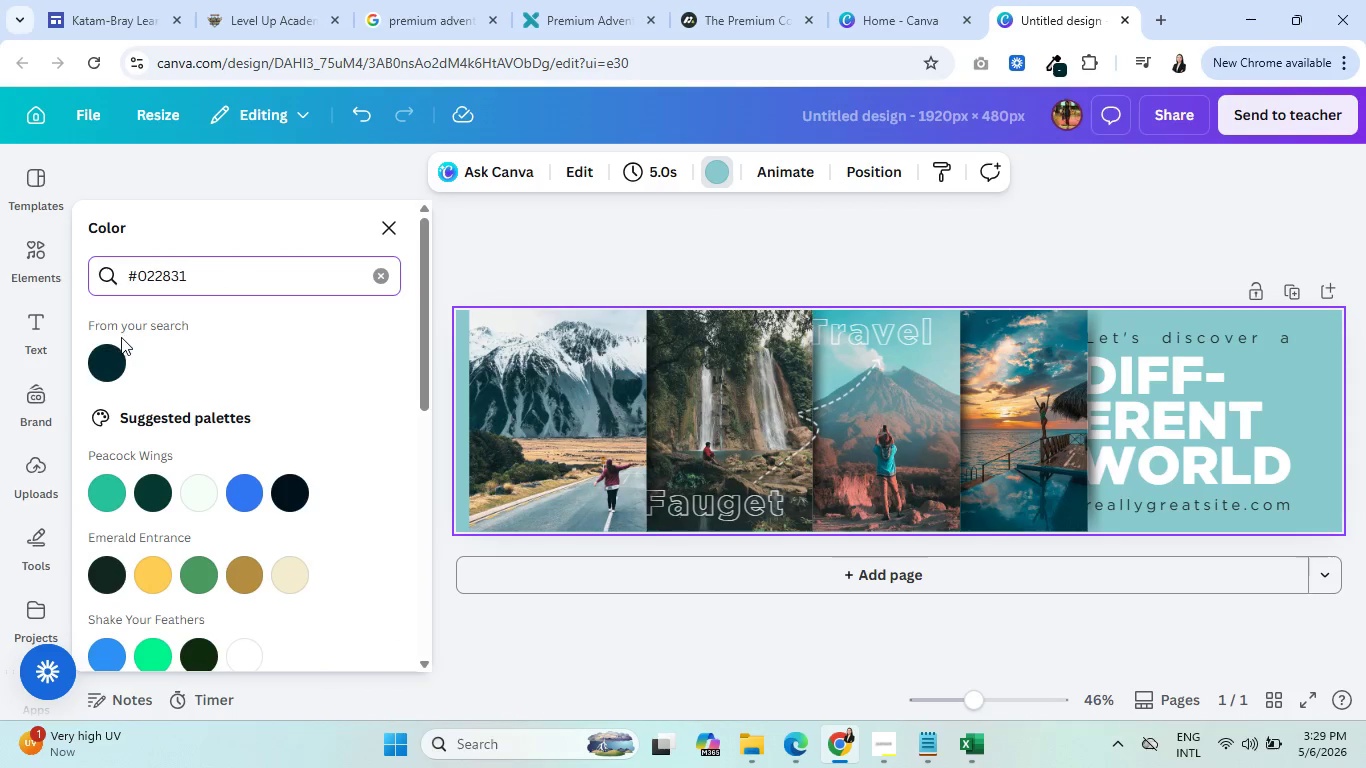 
left_click([108, 360])
 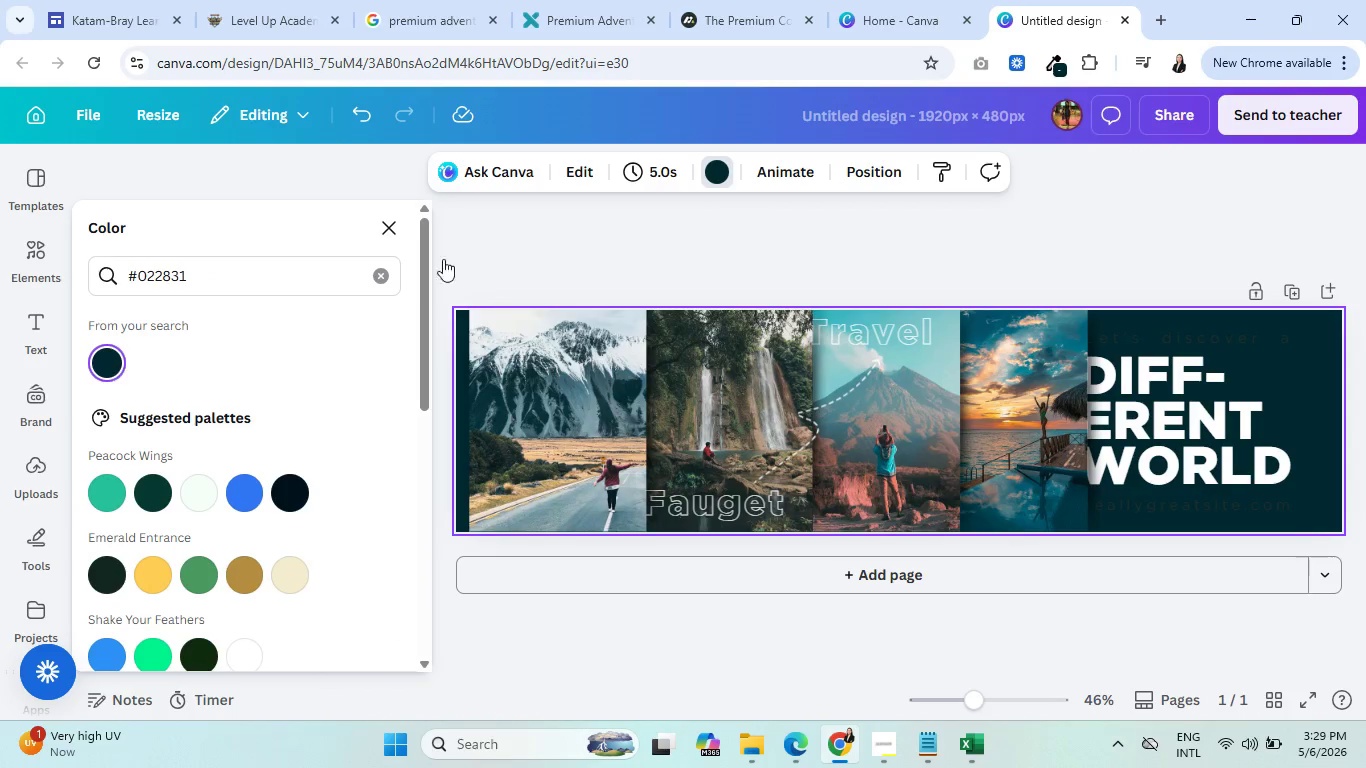 
left_click([391, 228])
 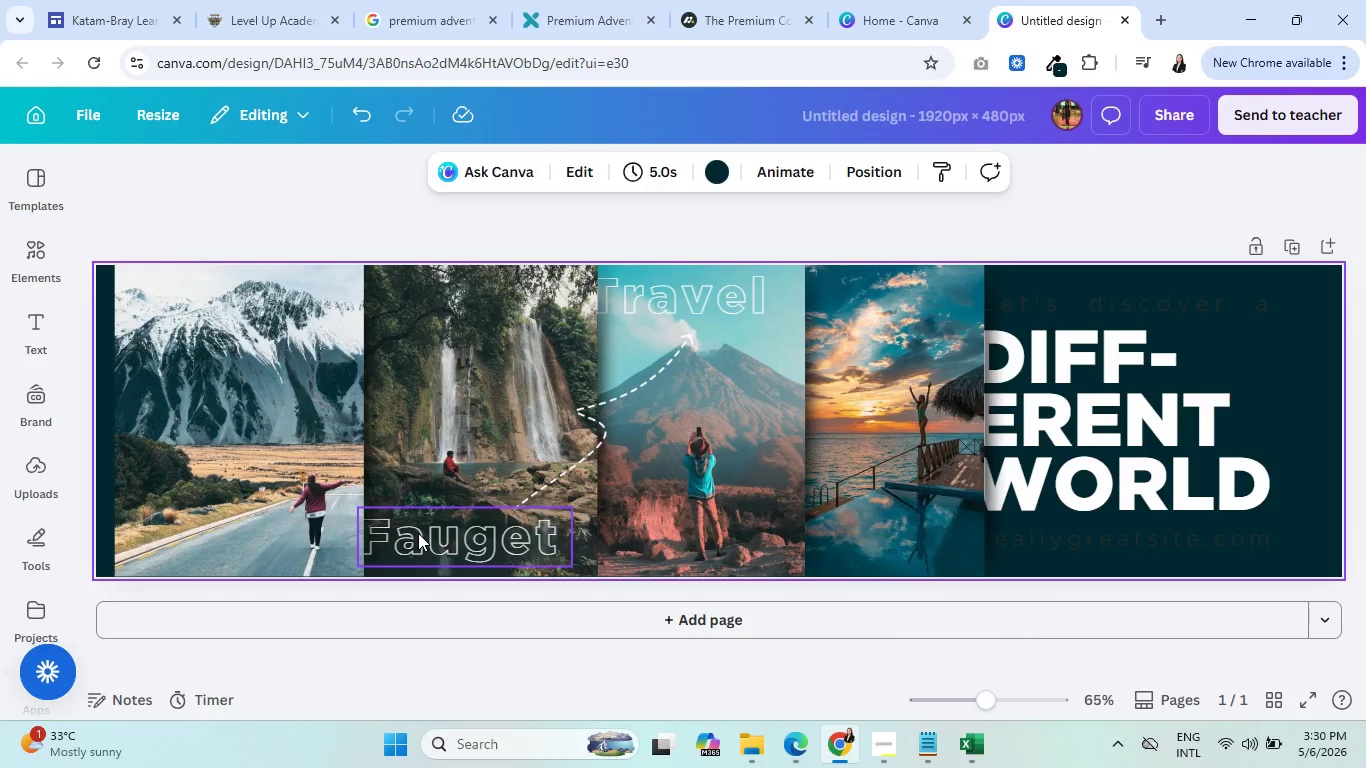 
wait(38.06)
 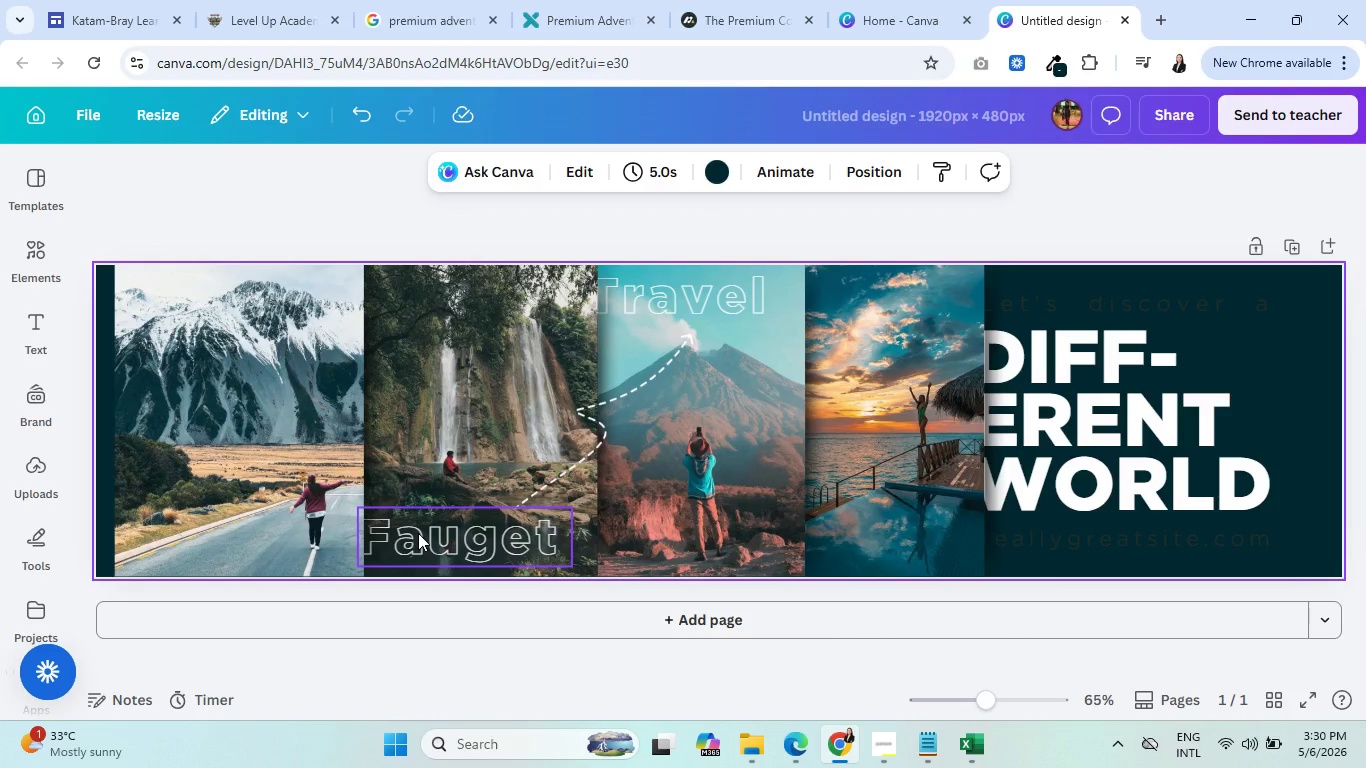 
mouse_move([1089, 535])
 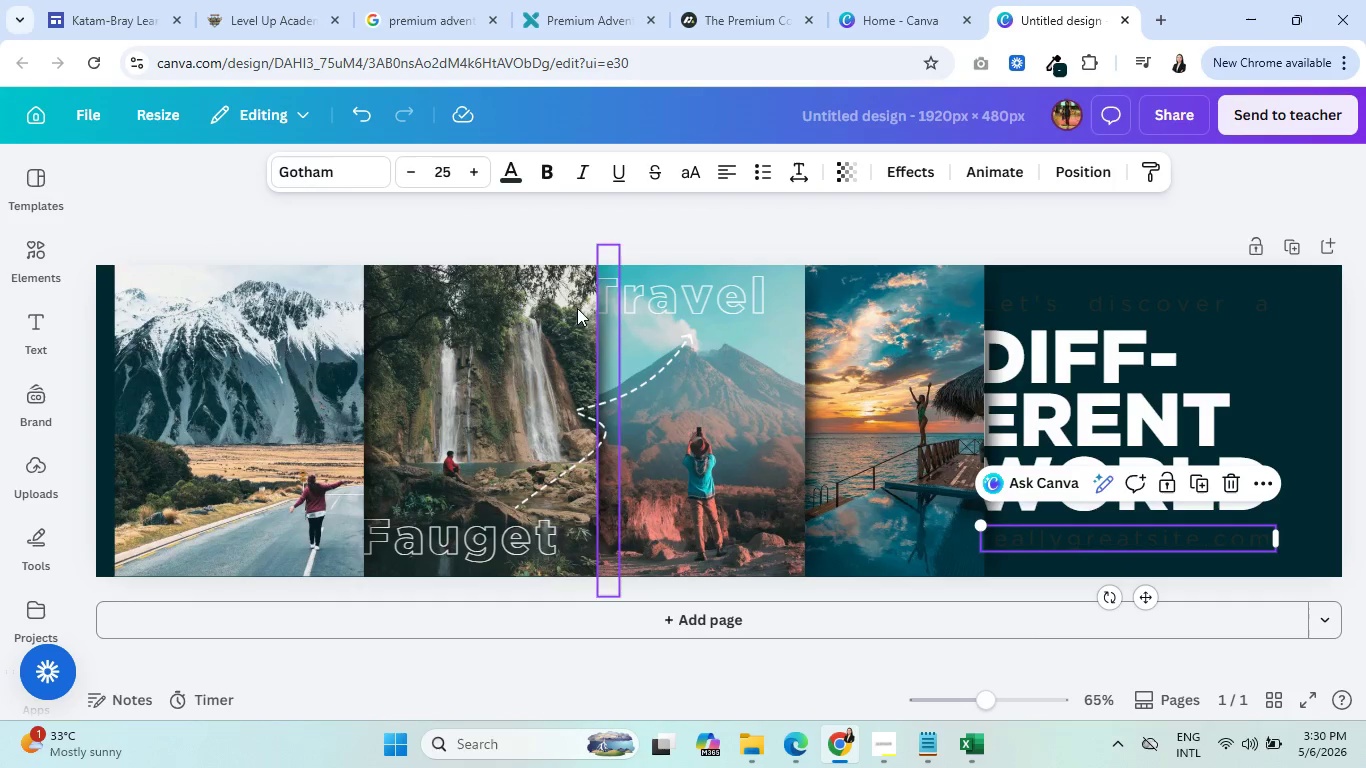 
left_click([516, 177])
 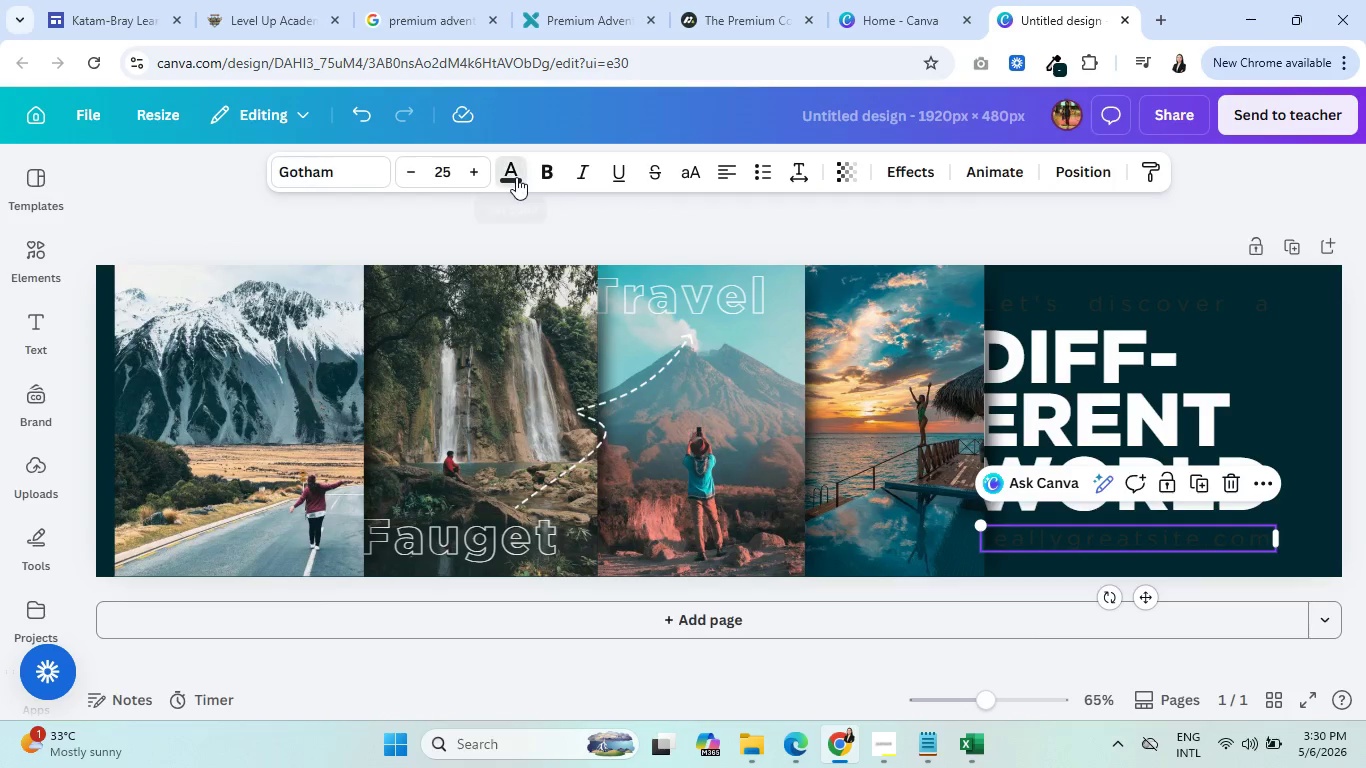 
mouse_move([268, 384])
 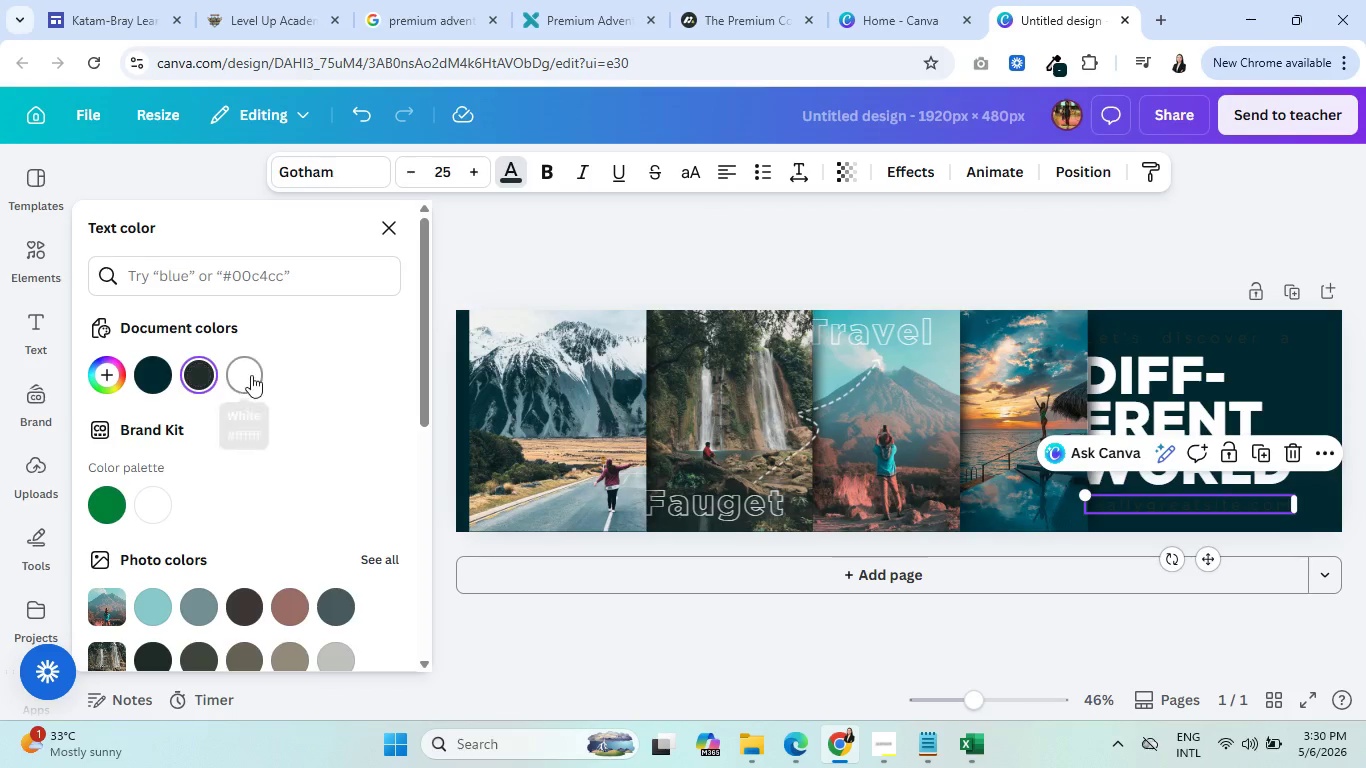 
left_click([251, 375])
 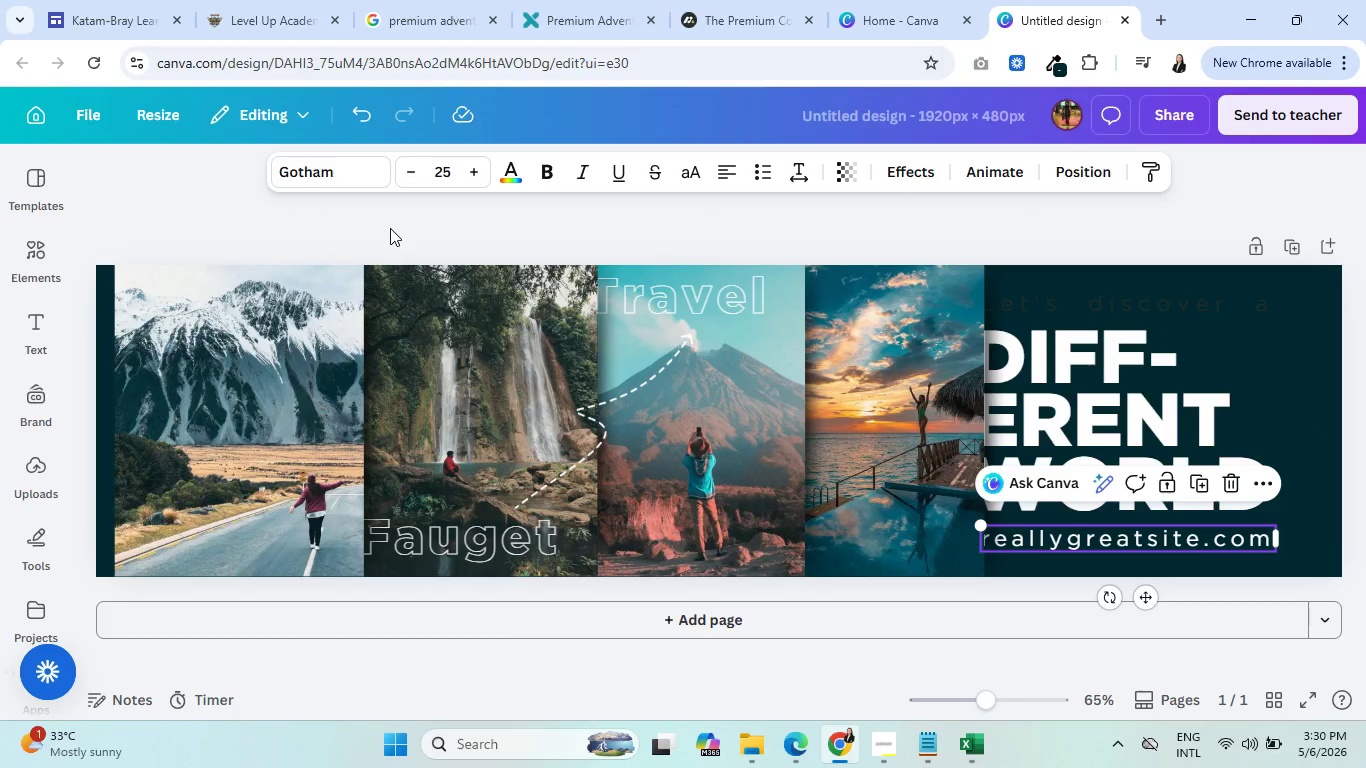 
wait(5.16)
 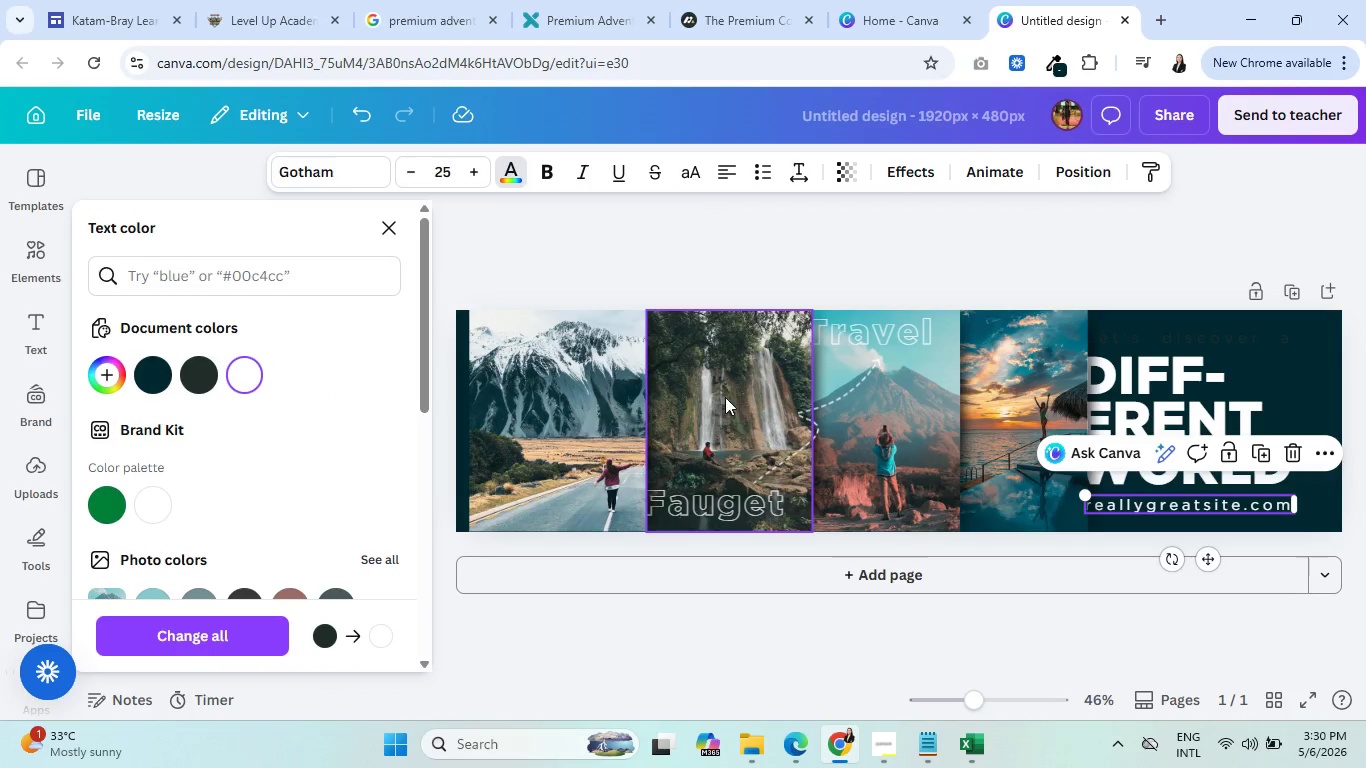 
left_click([254, 393])
 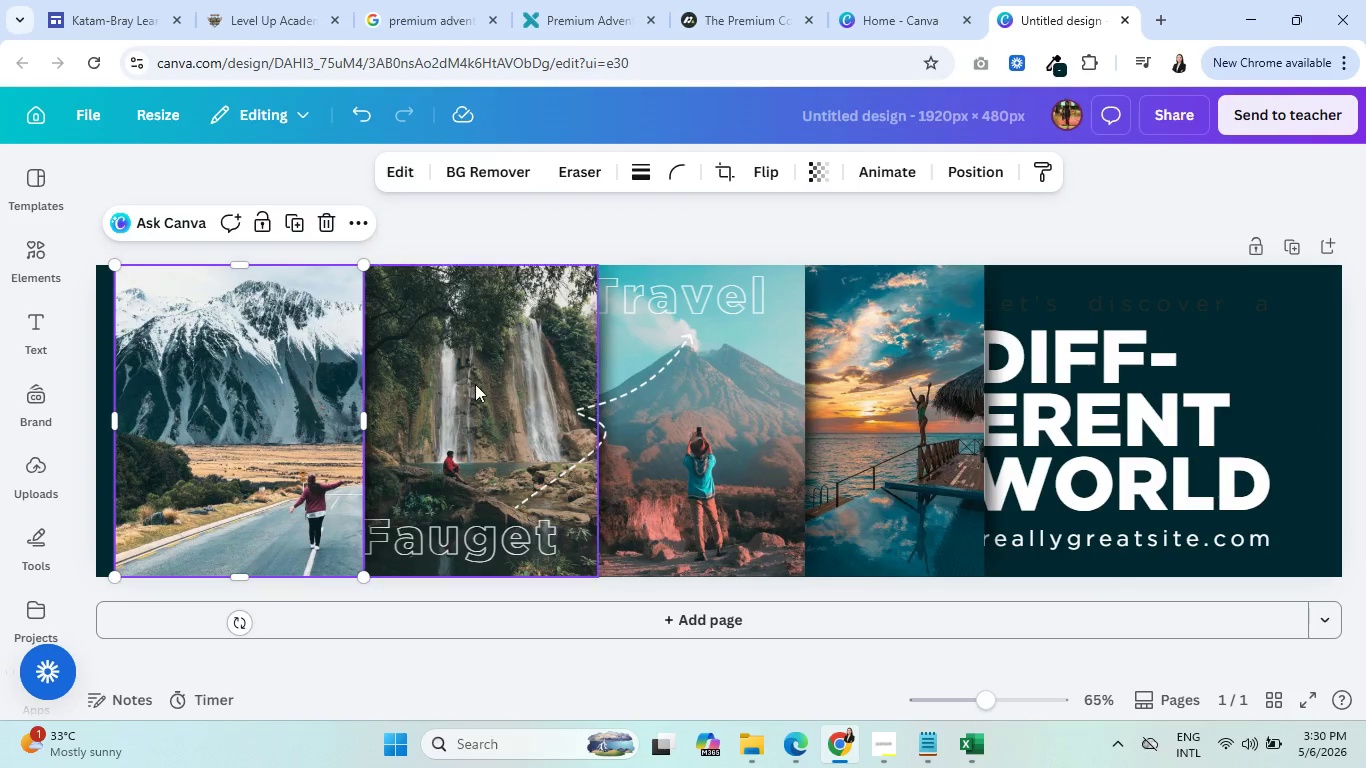 
left_click([476, 384])
 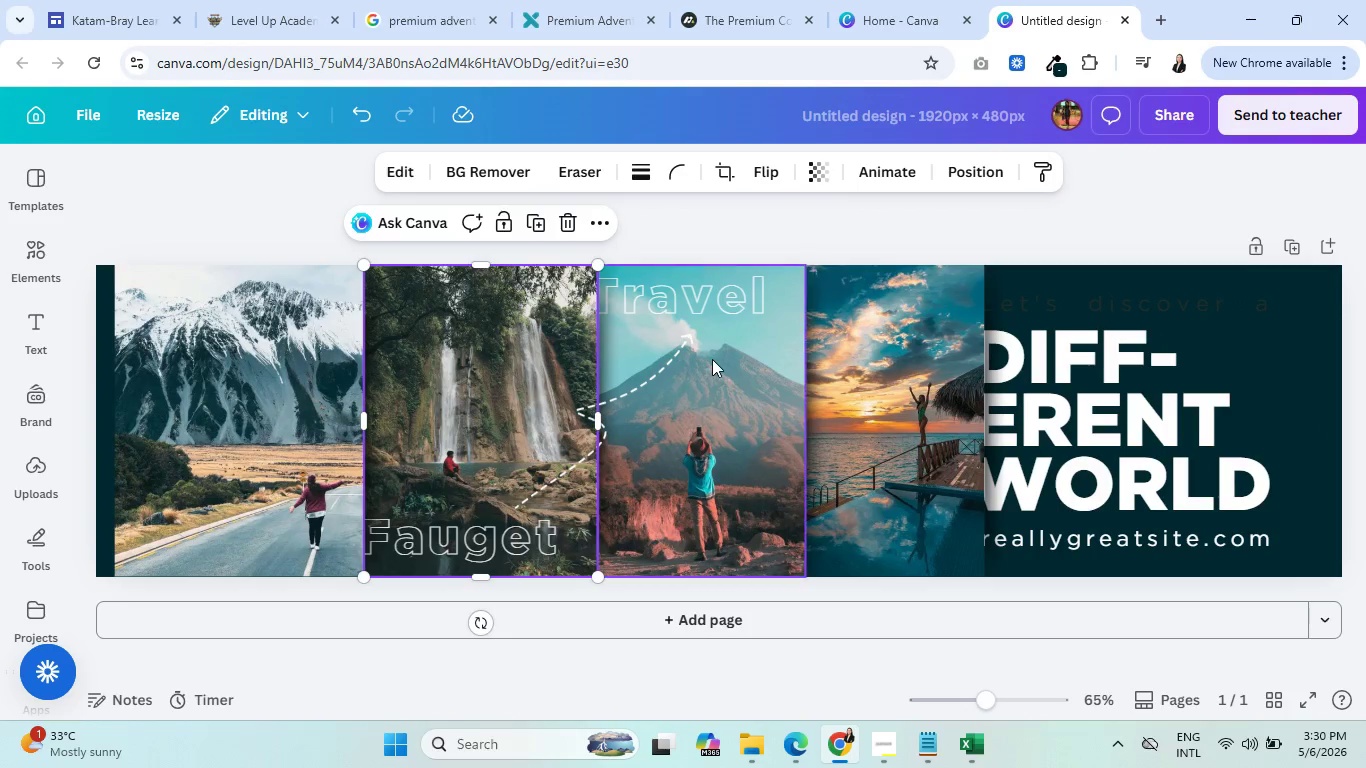 
left_click([712, 359])
 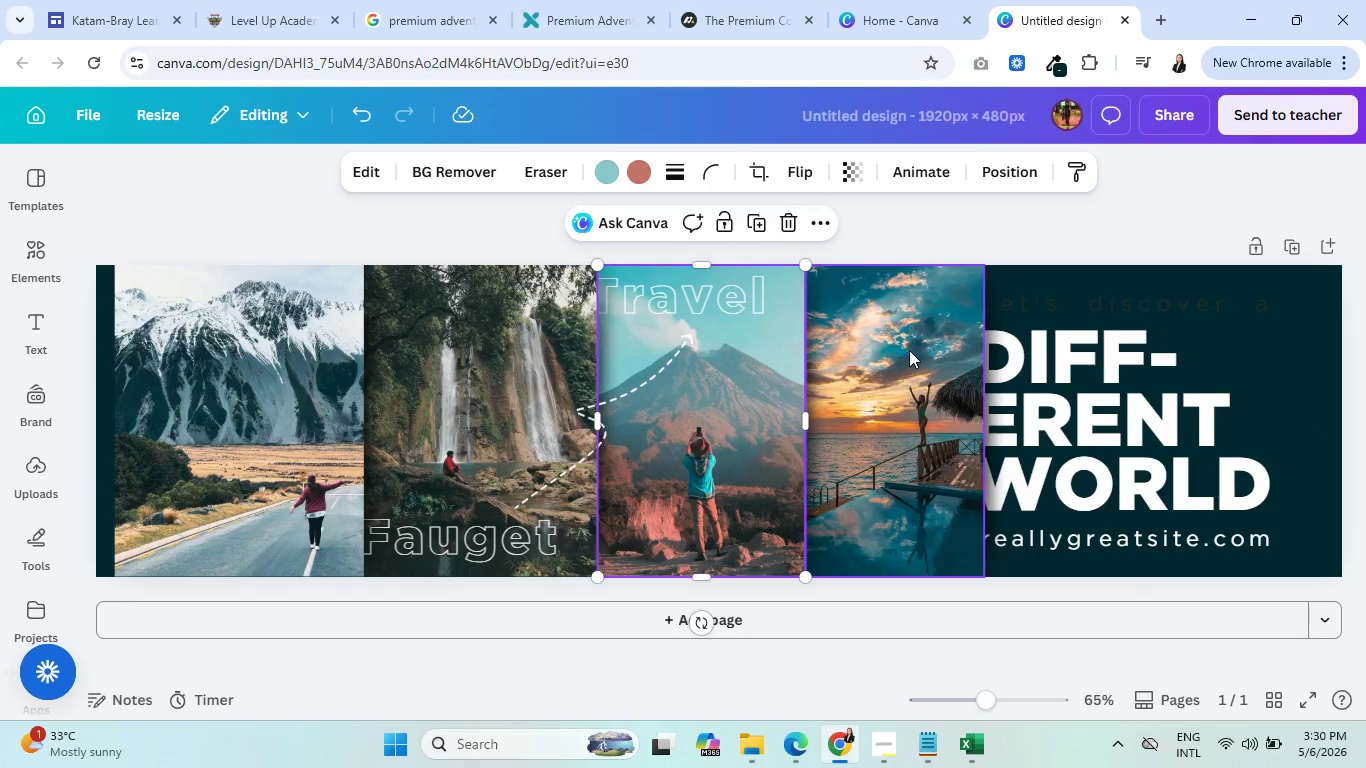 
left_click([909, 350])
 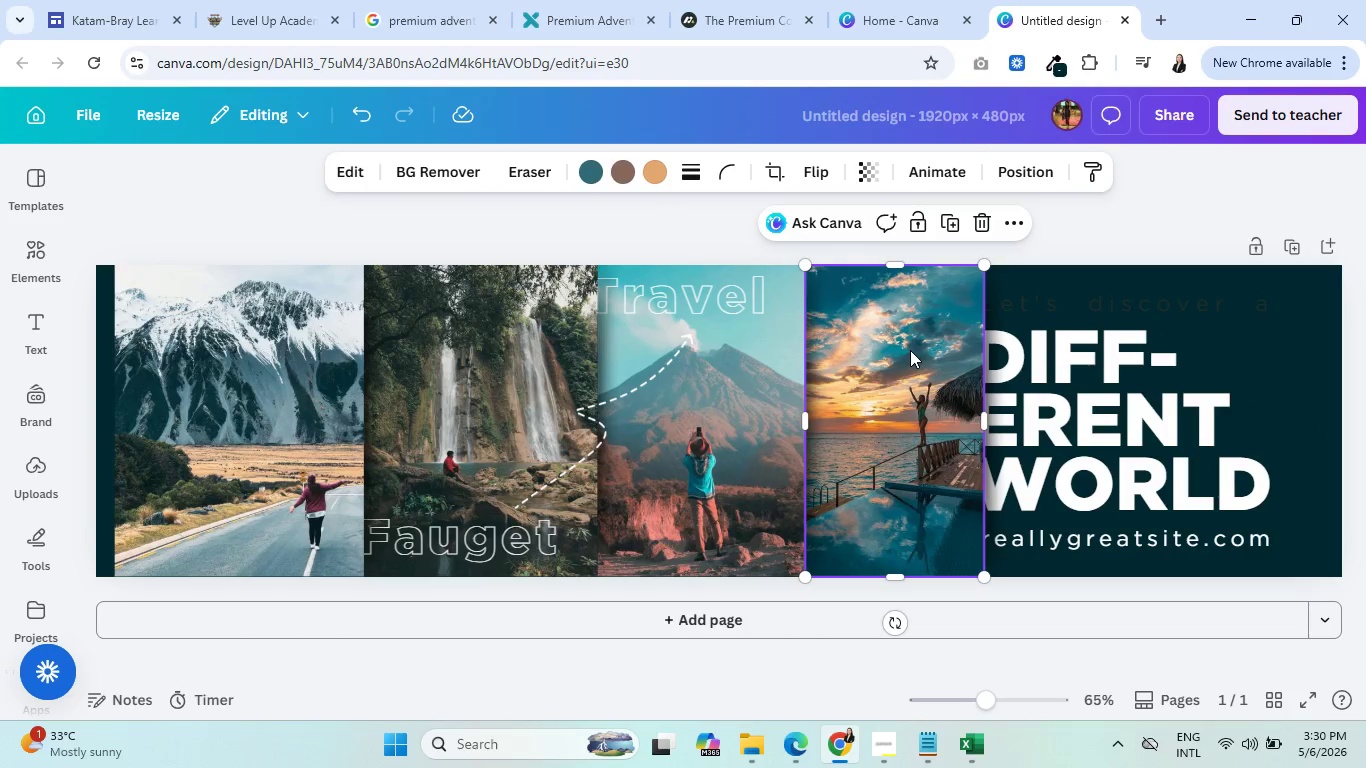 
left_click([267, 393])
 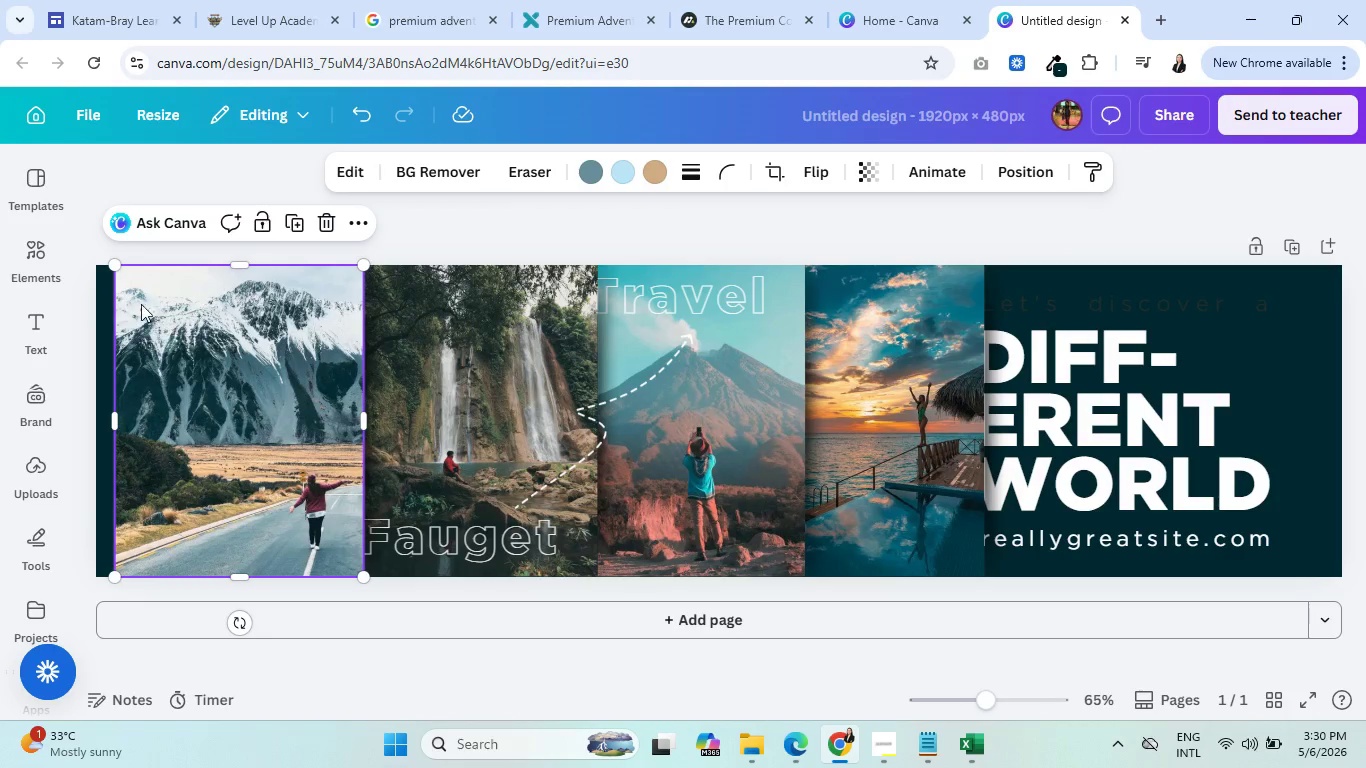 
mouse_move([27, 214])
 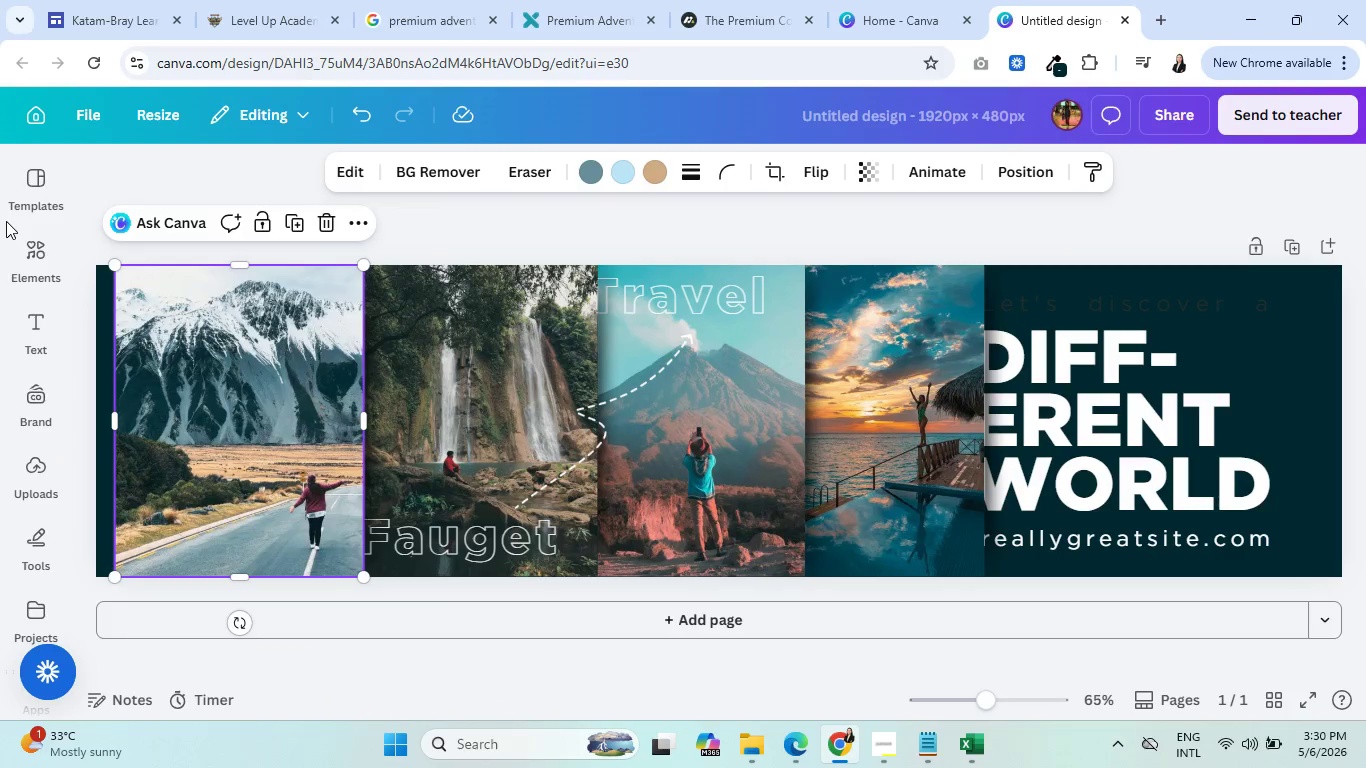 
mouse_move([64, 248])
 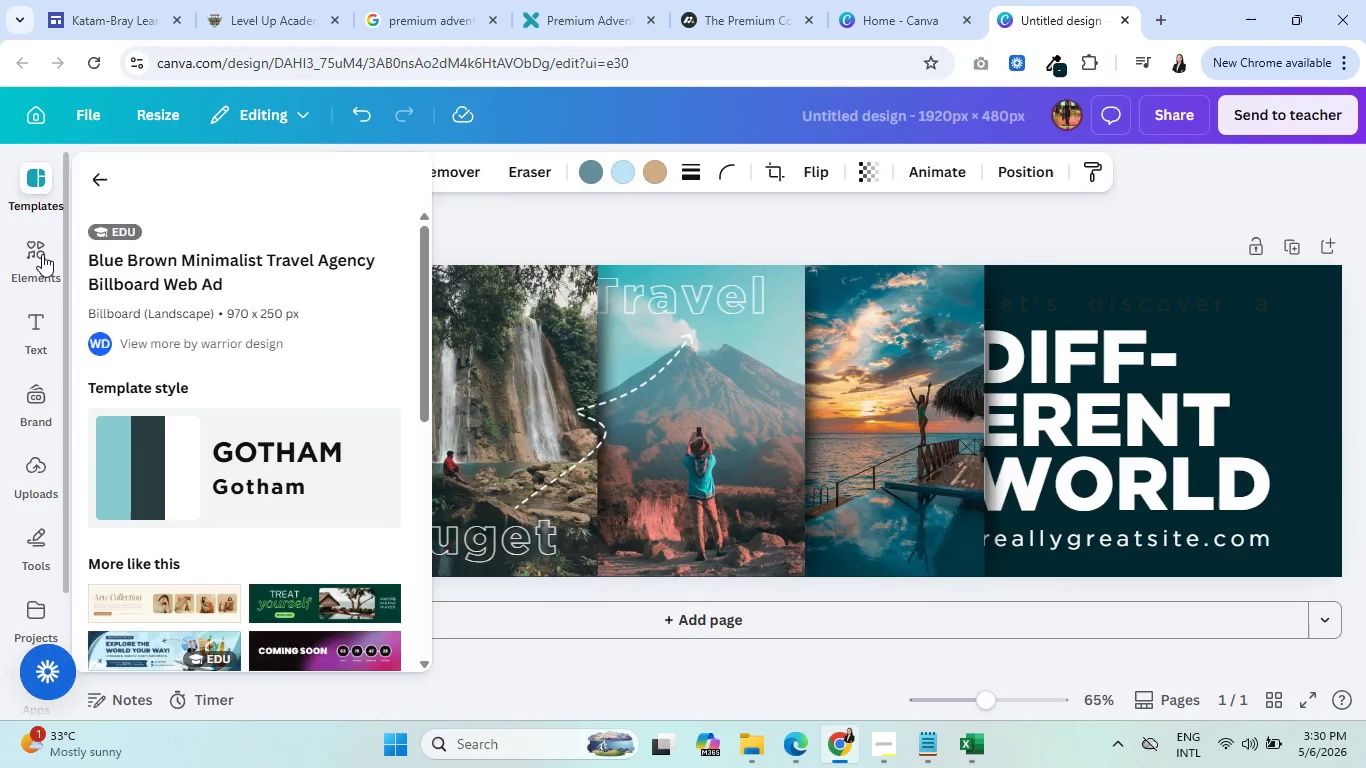 
left_click([42, 254])
 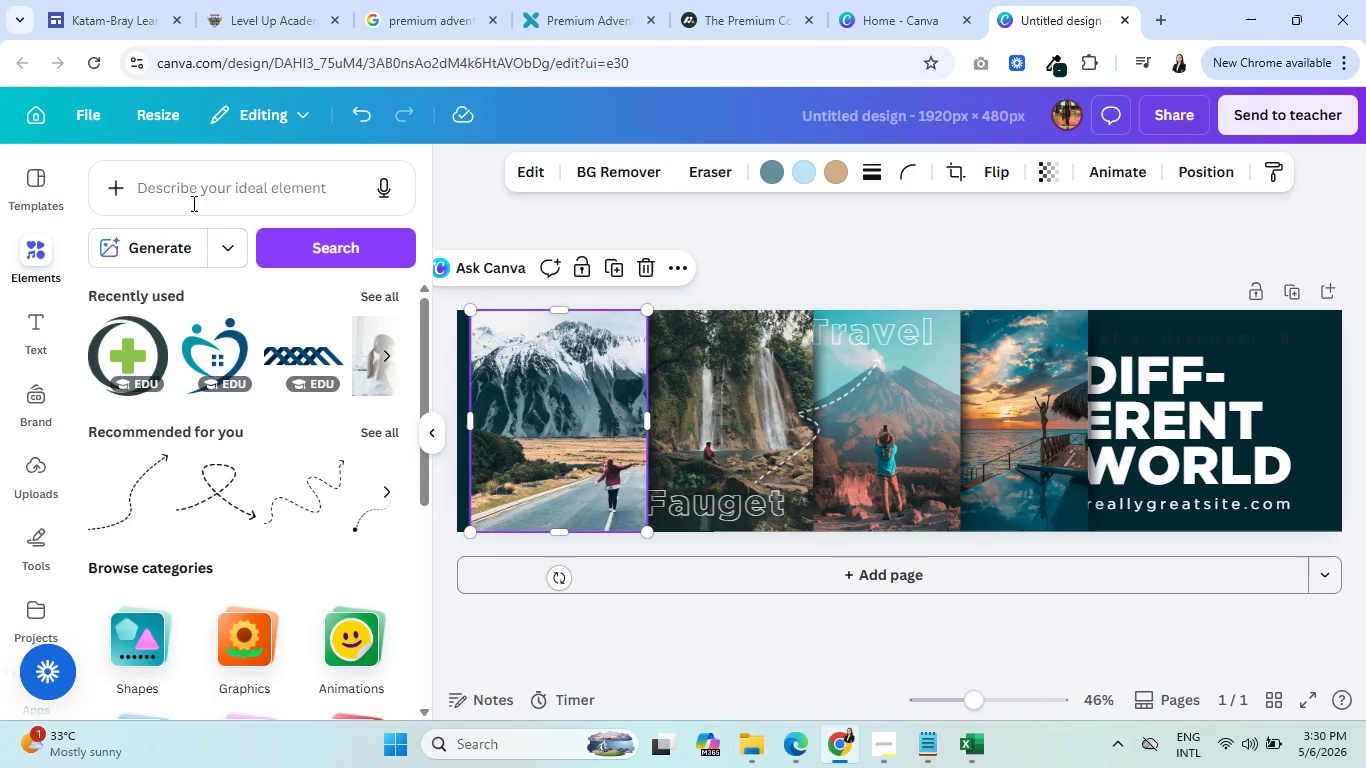 
left_click([209, 192])
 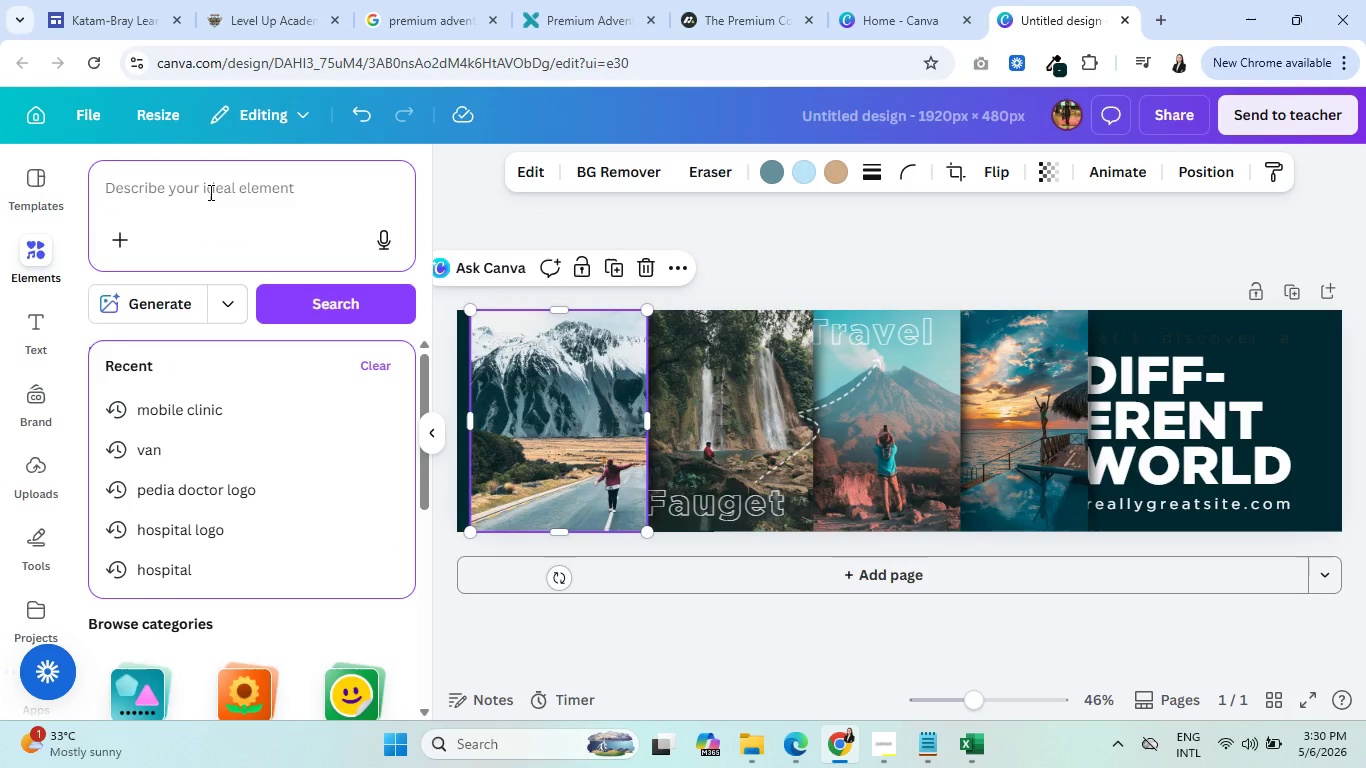 
type(photograpy)
key(Backspace)
type(hy adventur)
 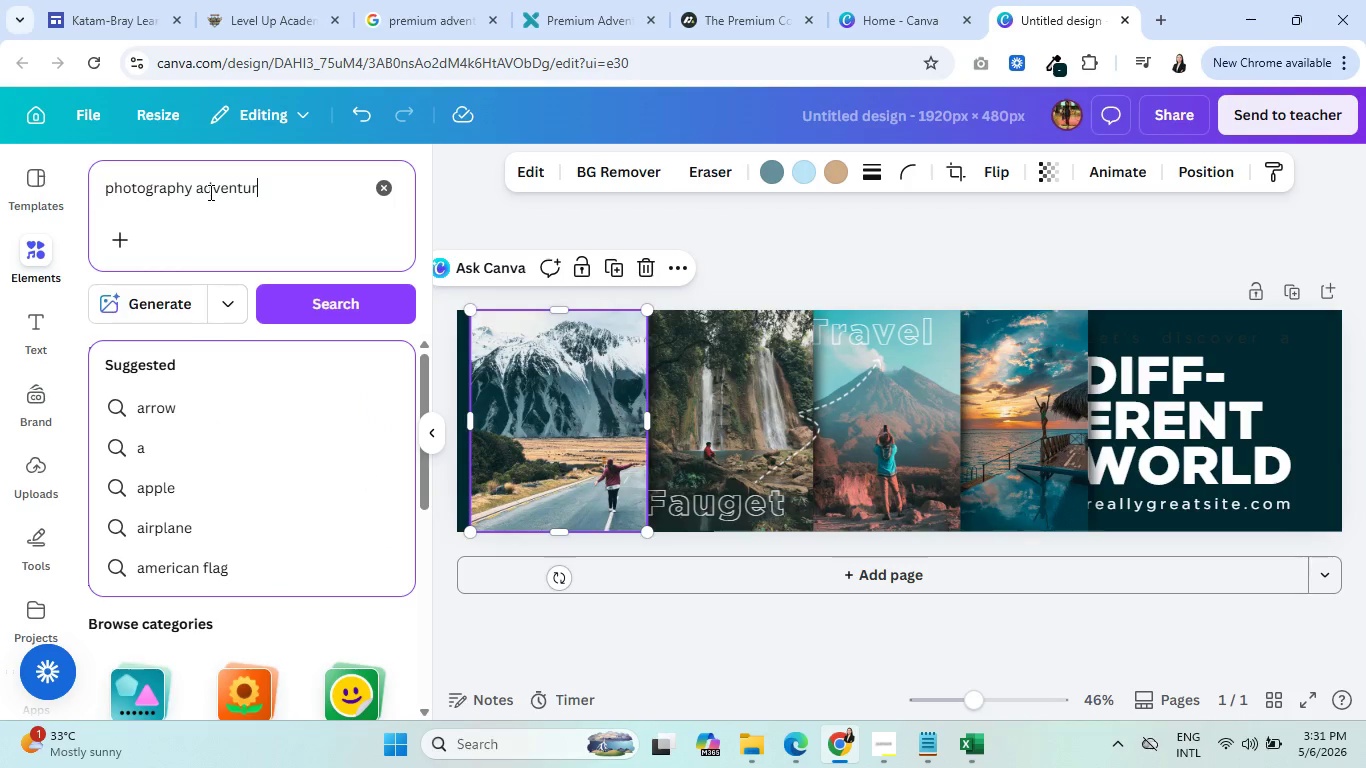 
key(E)
 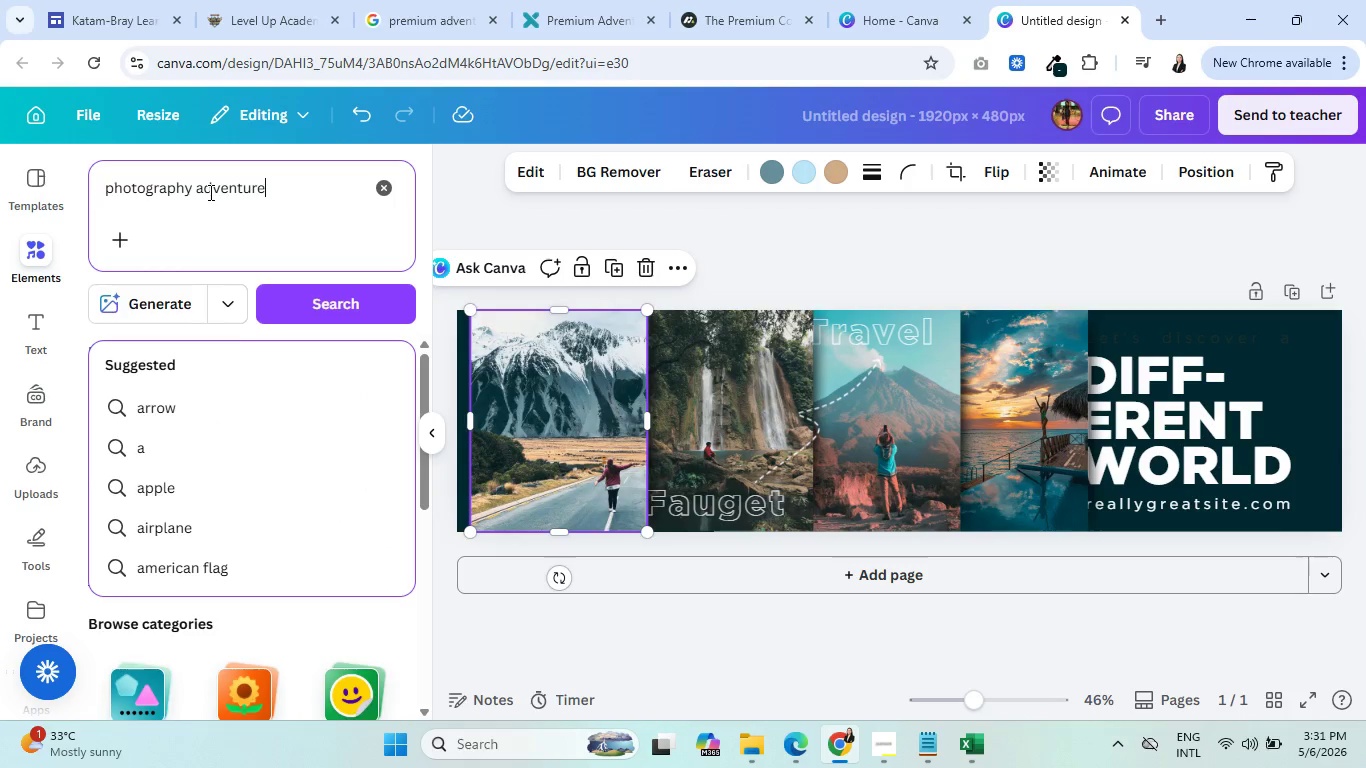 
key(Enter)
 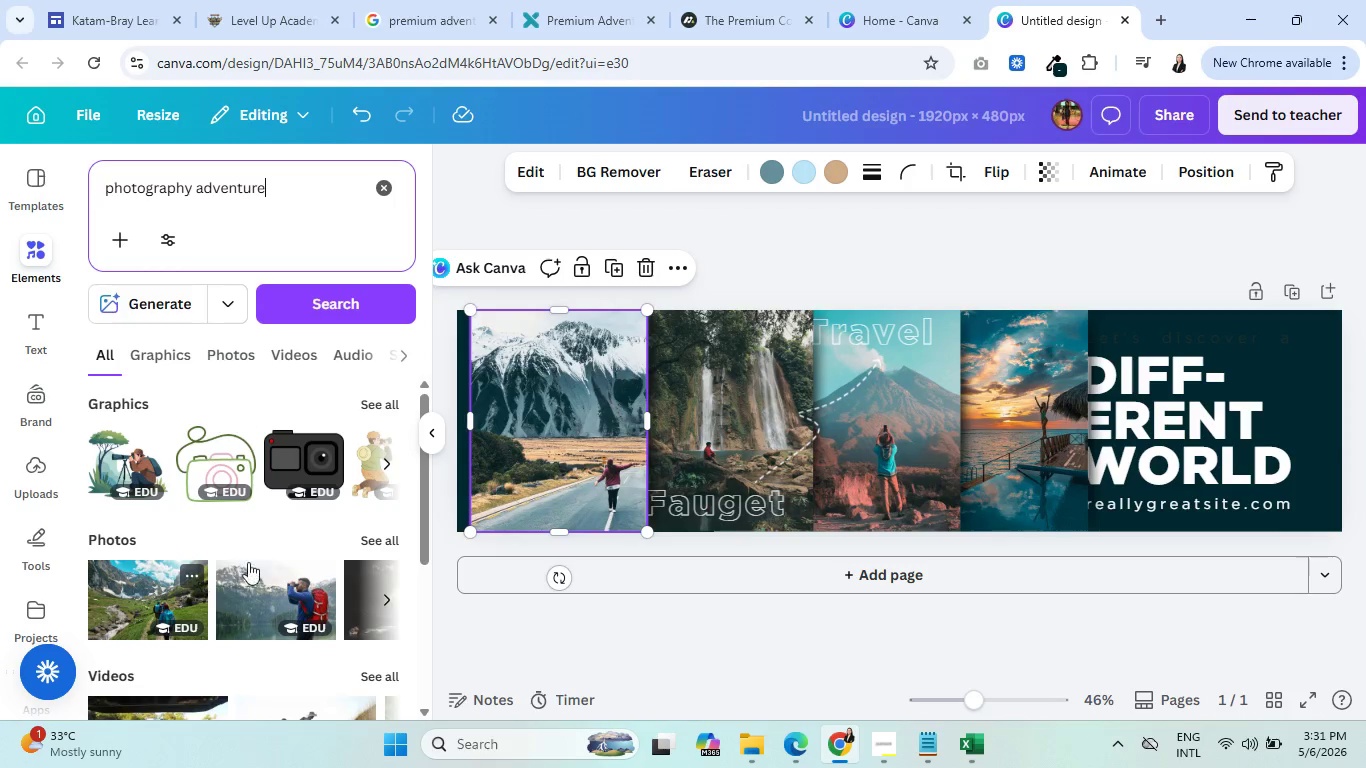 
left_click([386, 537])
 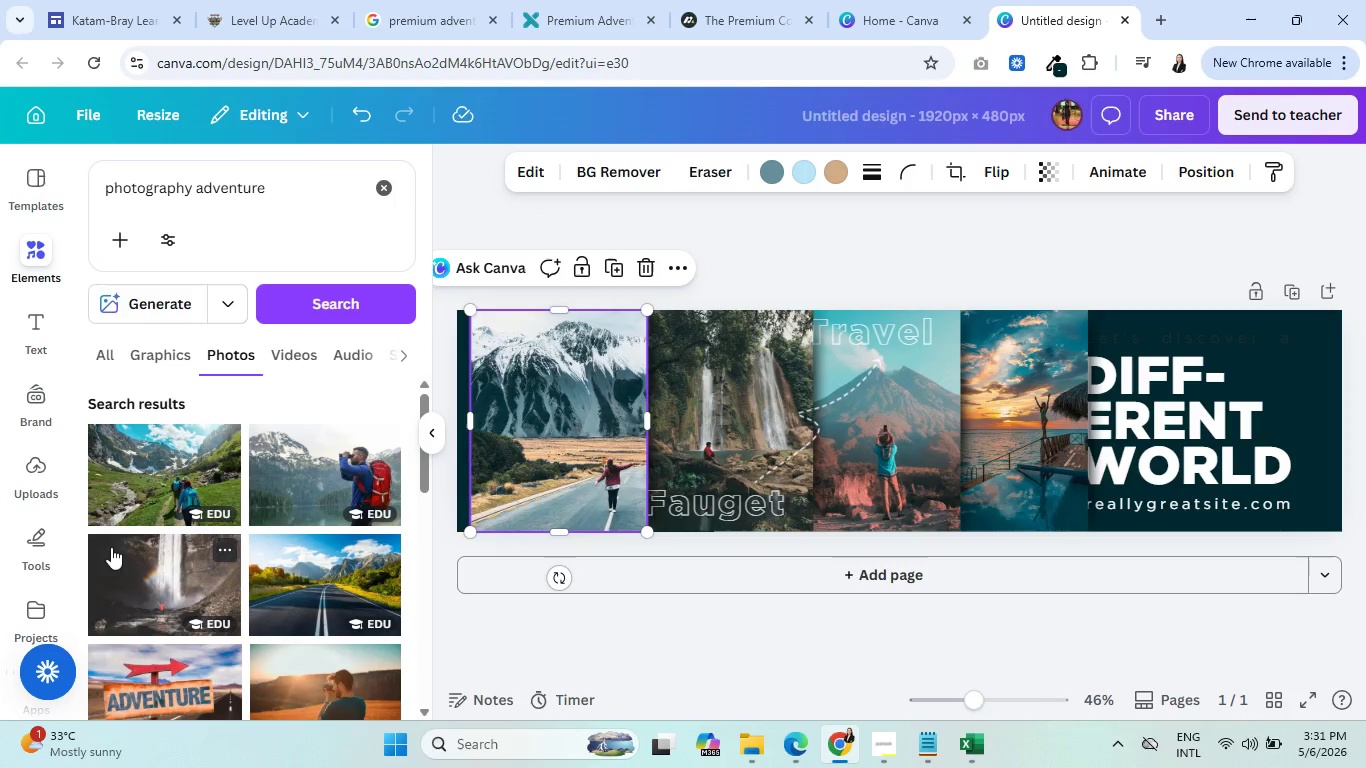 
scroll: coordinate [120, 481], scroll_direction: down, amount: 2.0
 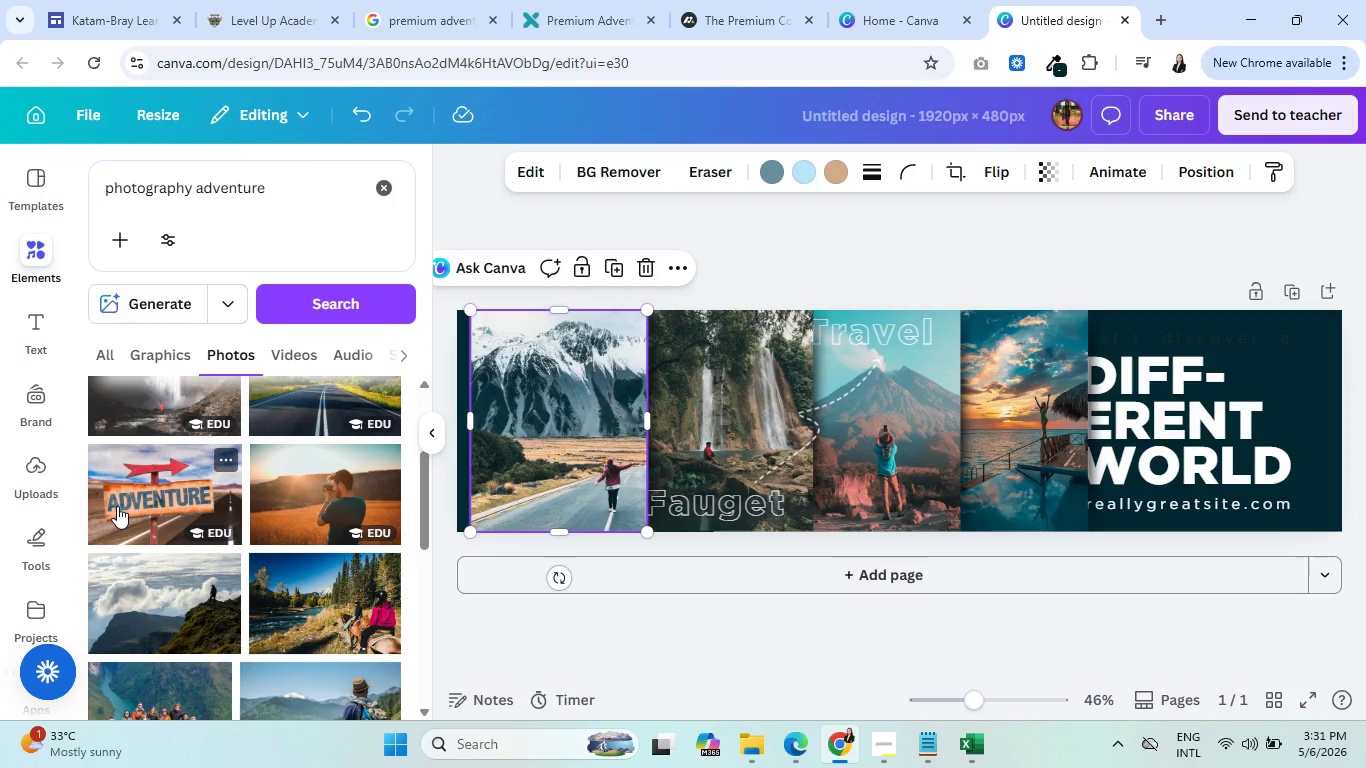 
wait(5.75)
 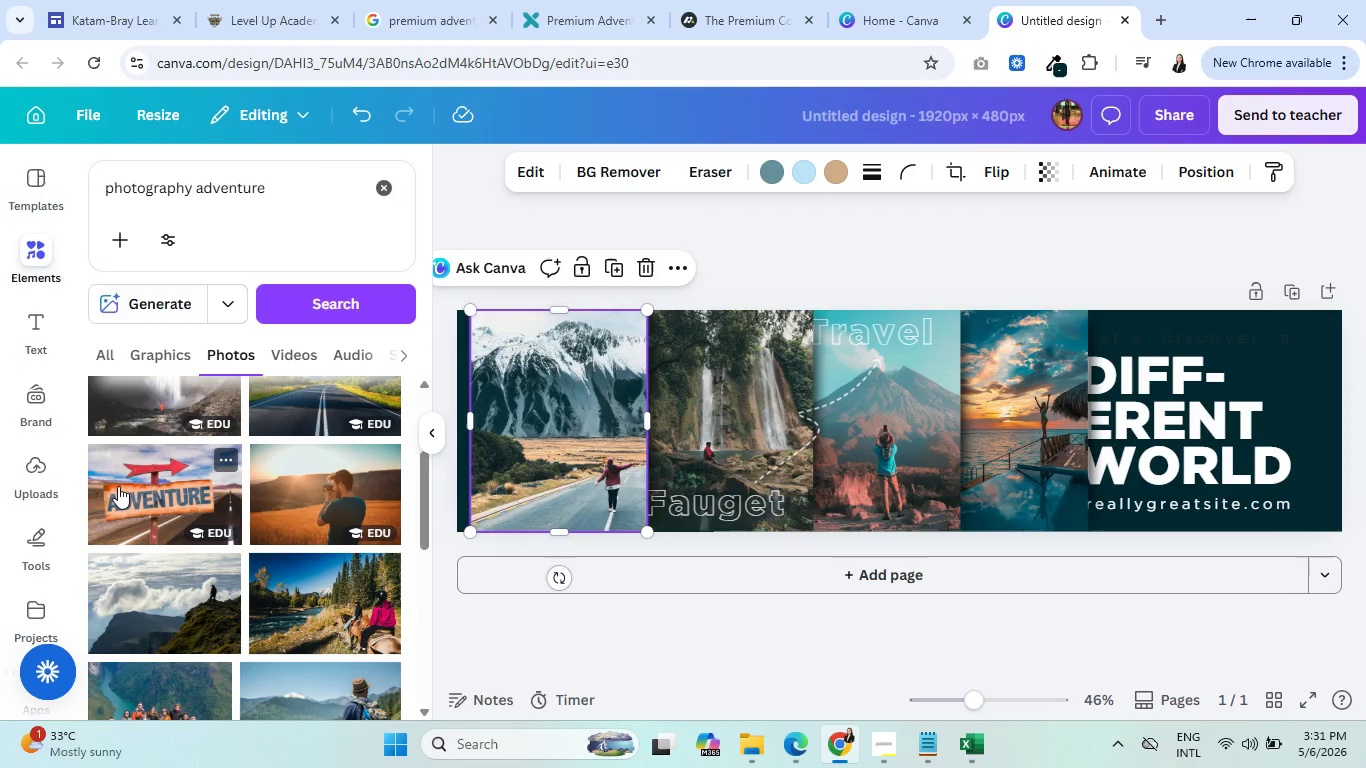 
scroll: coordinate [132, 544], scroll_direction: down, amount: 5.0
 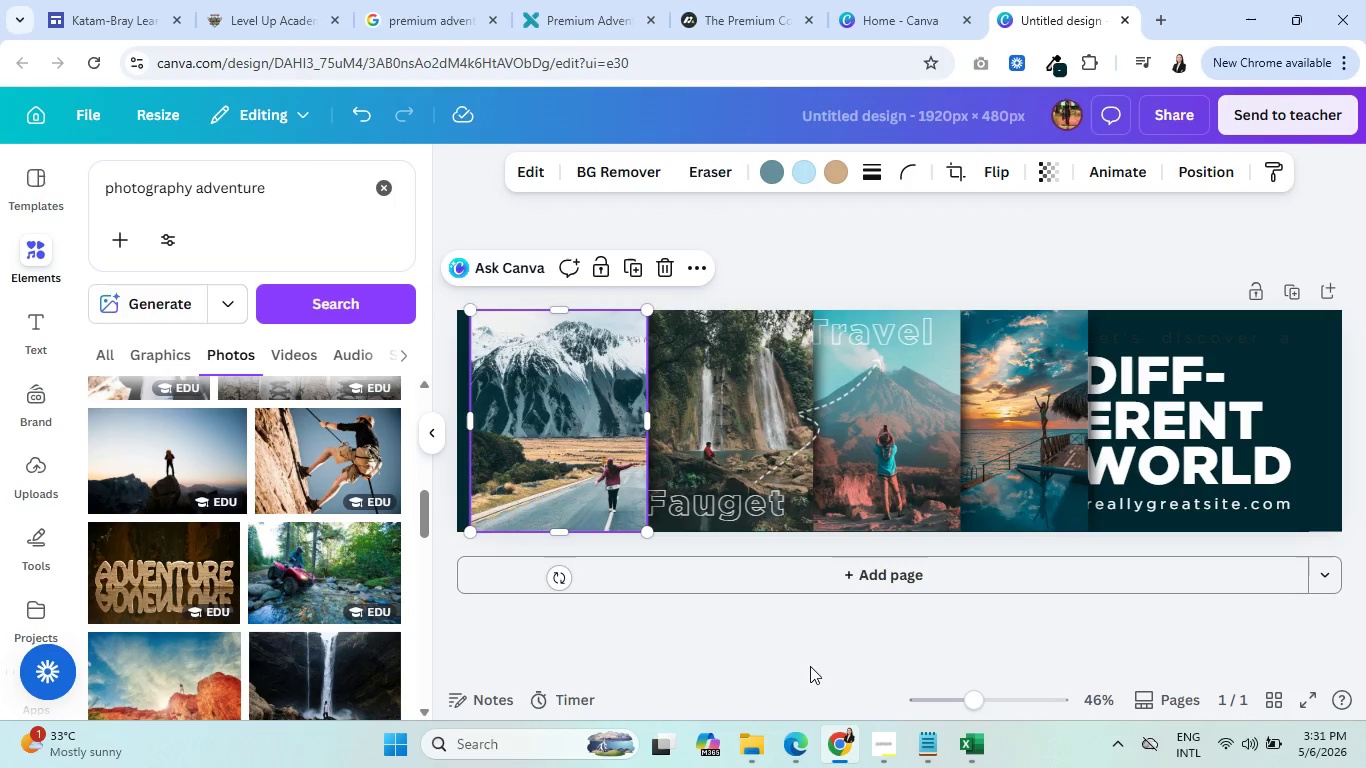 
left_click([980, 747])
 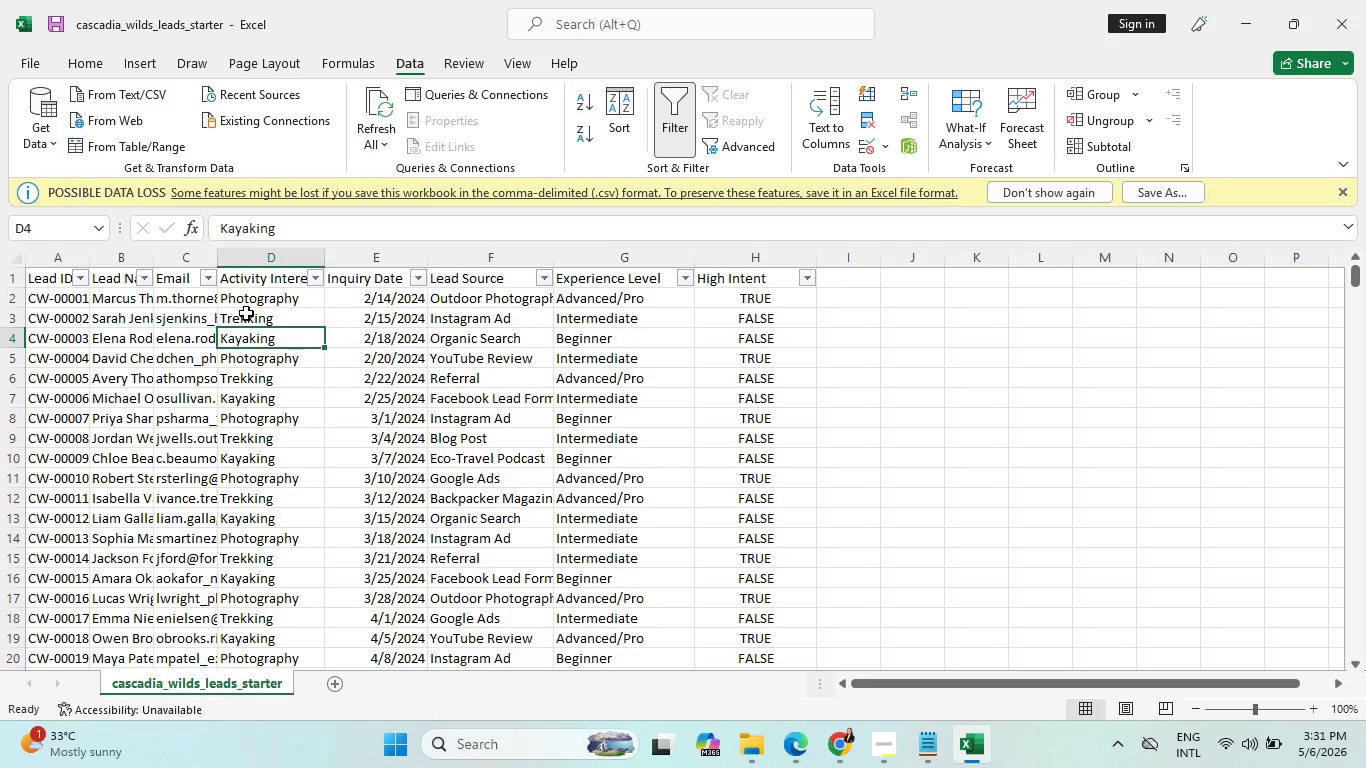 
left_click([264, 302])
 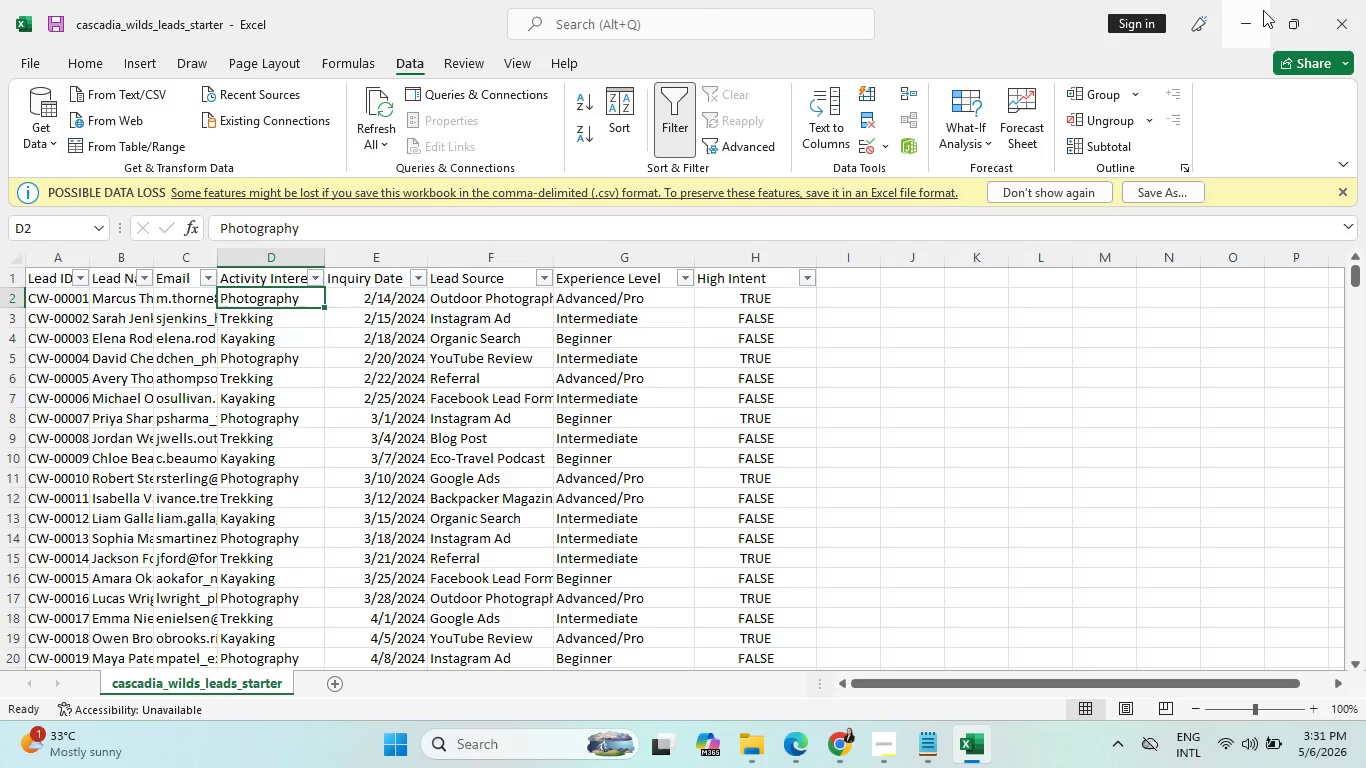 
left_click([1232, 11])
 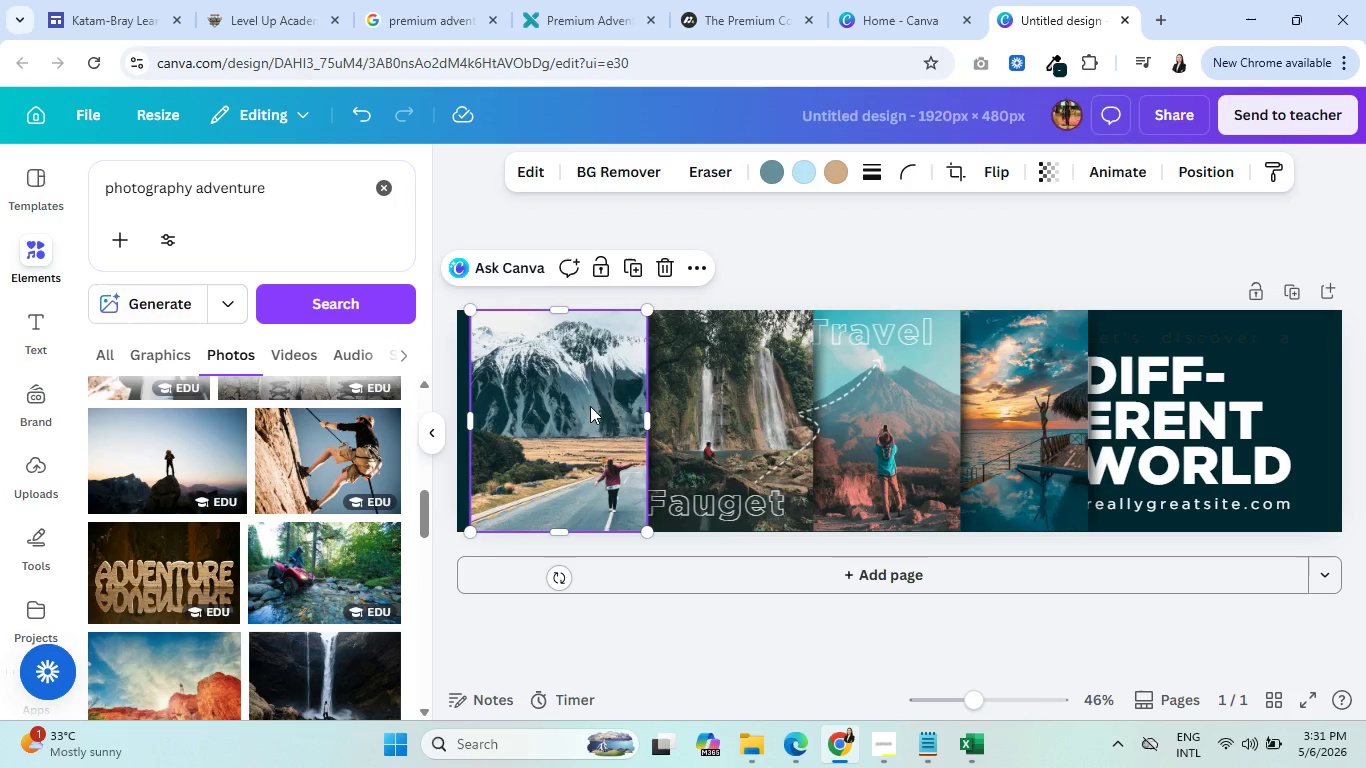 
scroll: coordinate [183, 573], scroll_direction: down, amount: 8.0
 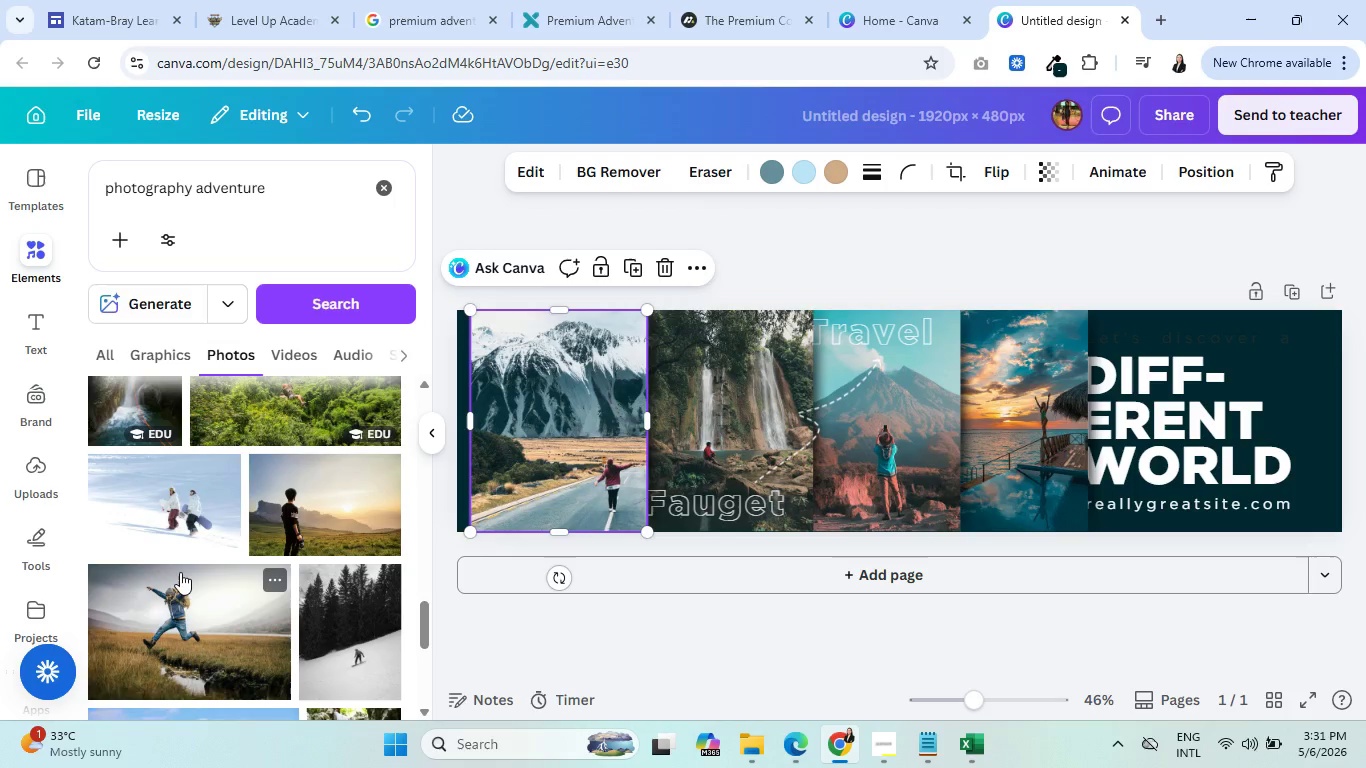 
scroll: coordinate [215, 553], scroll_direction: down, amount: 10.0
 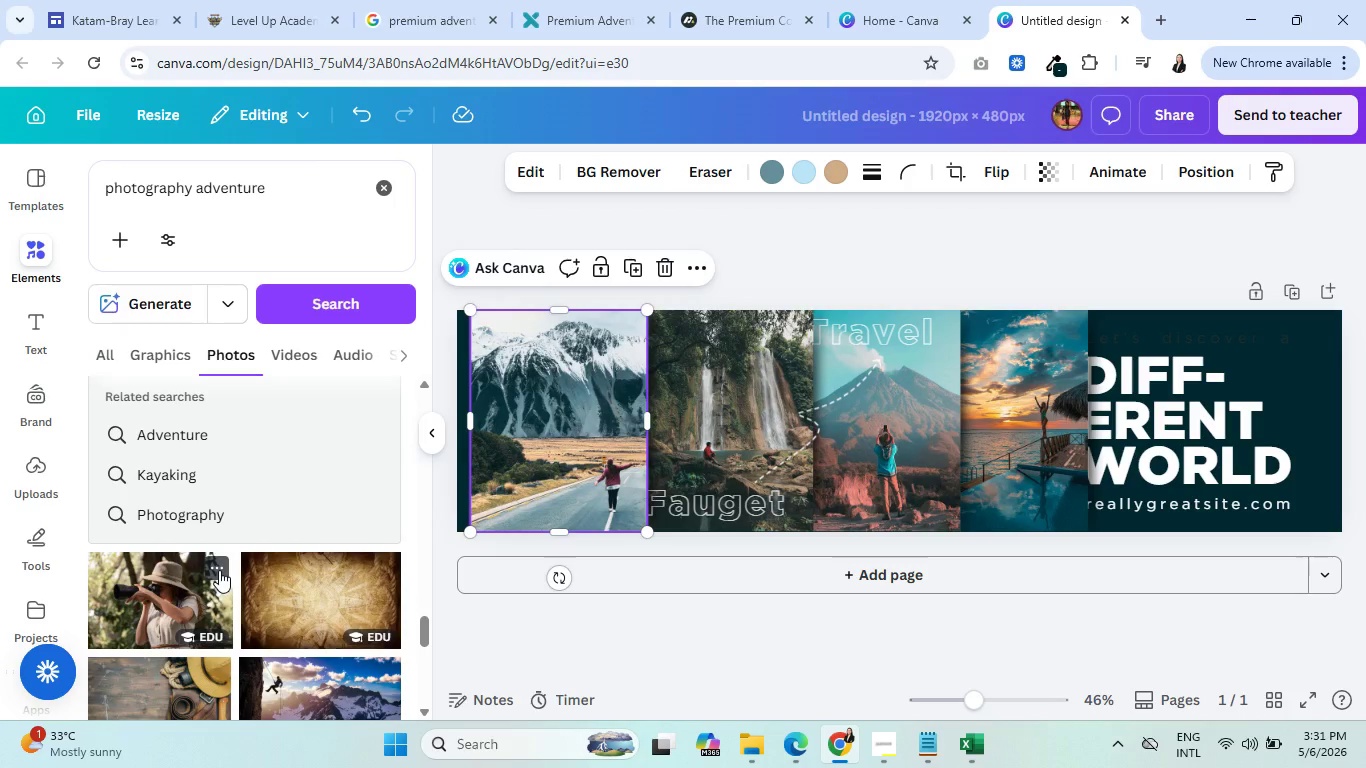 
scroll: coordinate [216, 561], scroll_direction: up, amount: 26.0
 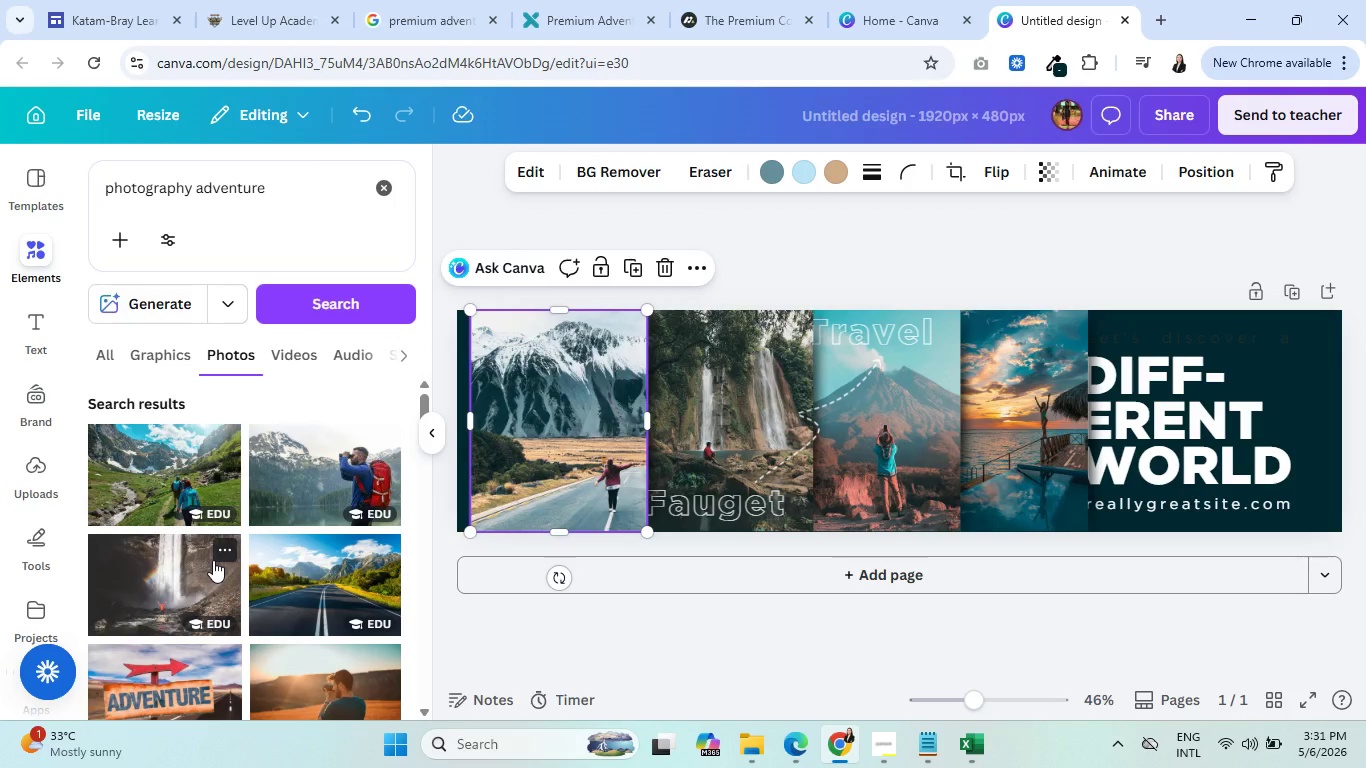 
scroll: coordinate [213, 560], scroll_direction: down, amount: 1.0
 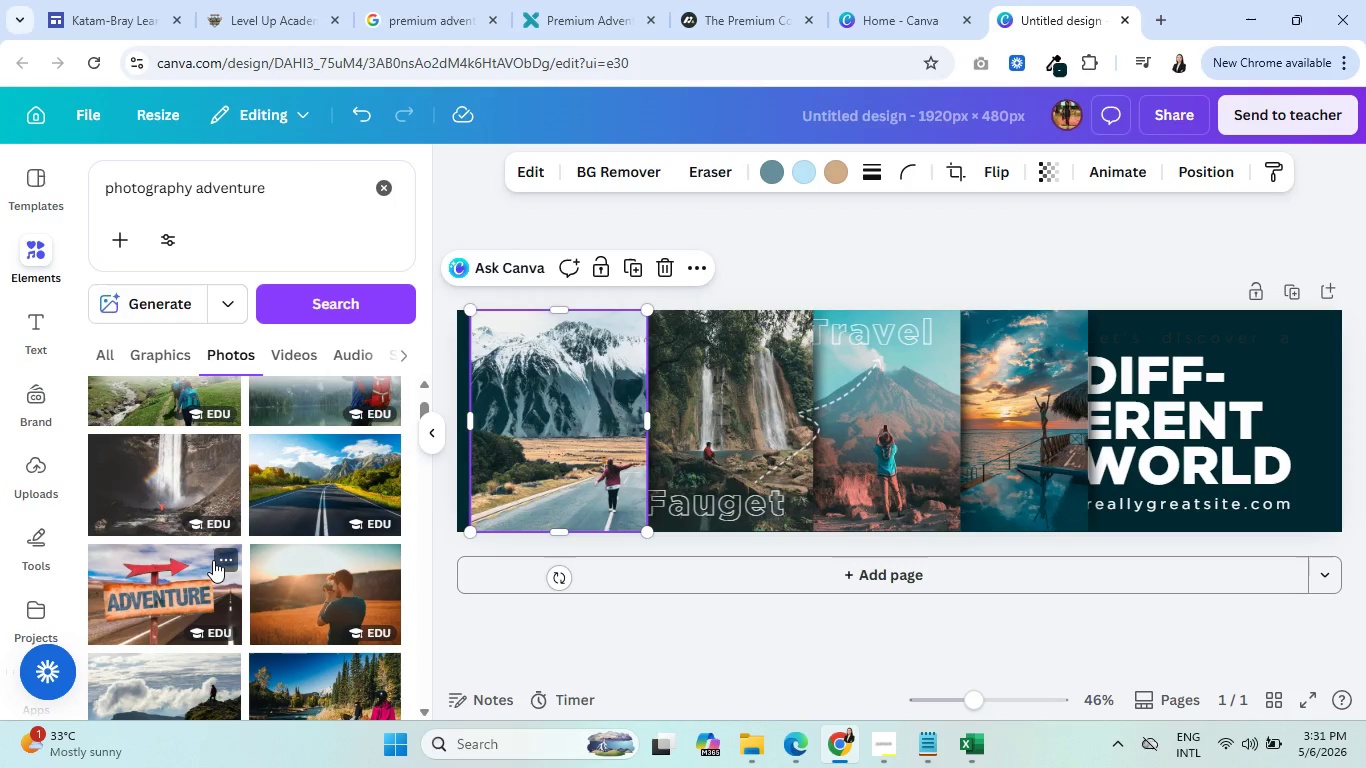 
scroll: coordinate [213, 560], scroll_direction: up, amount: 2.0
 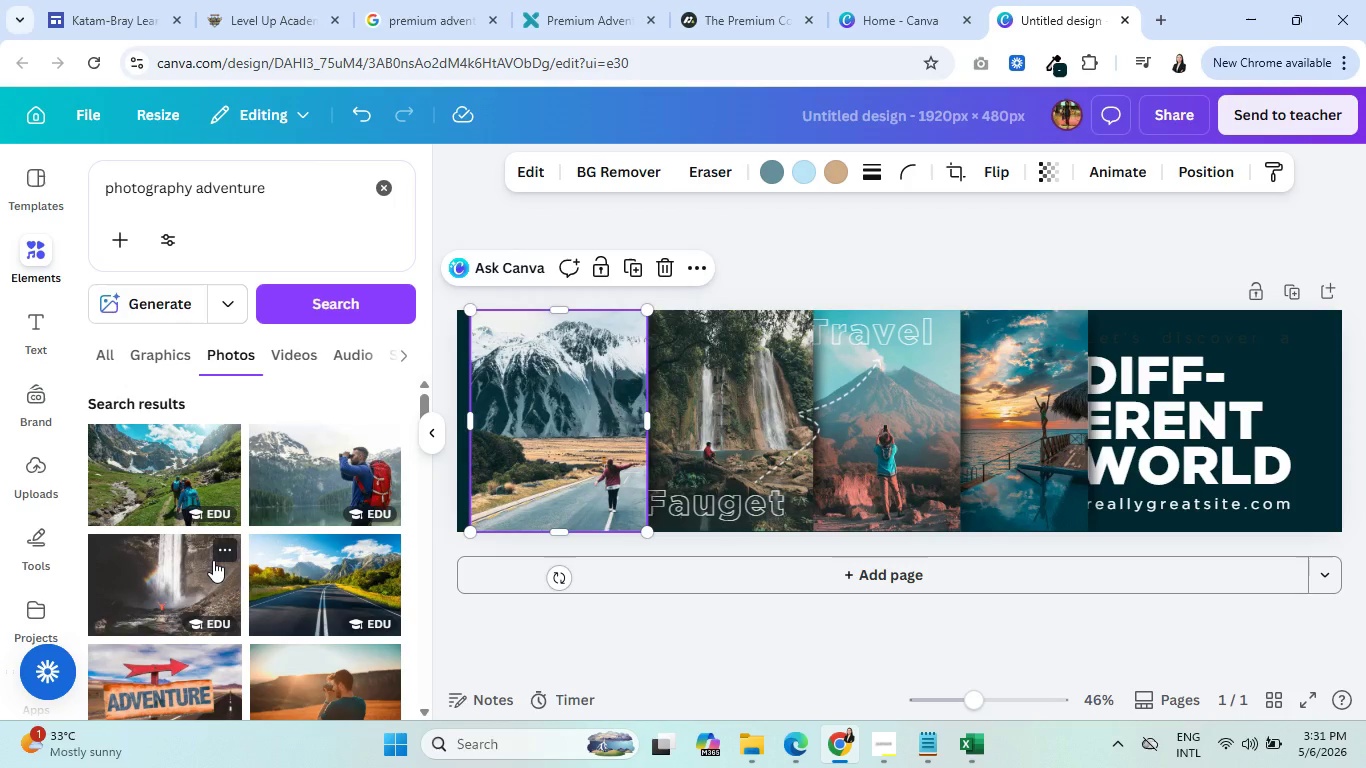 
mouse_move([345, 455])
 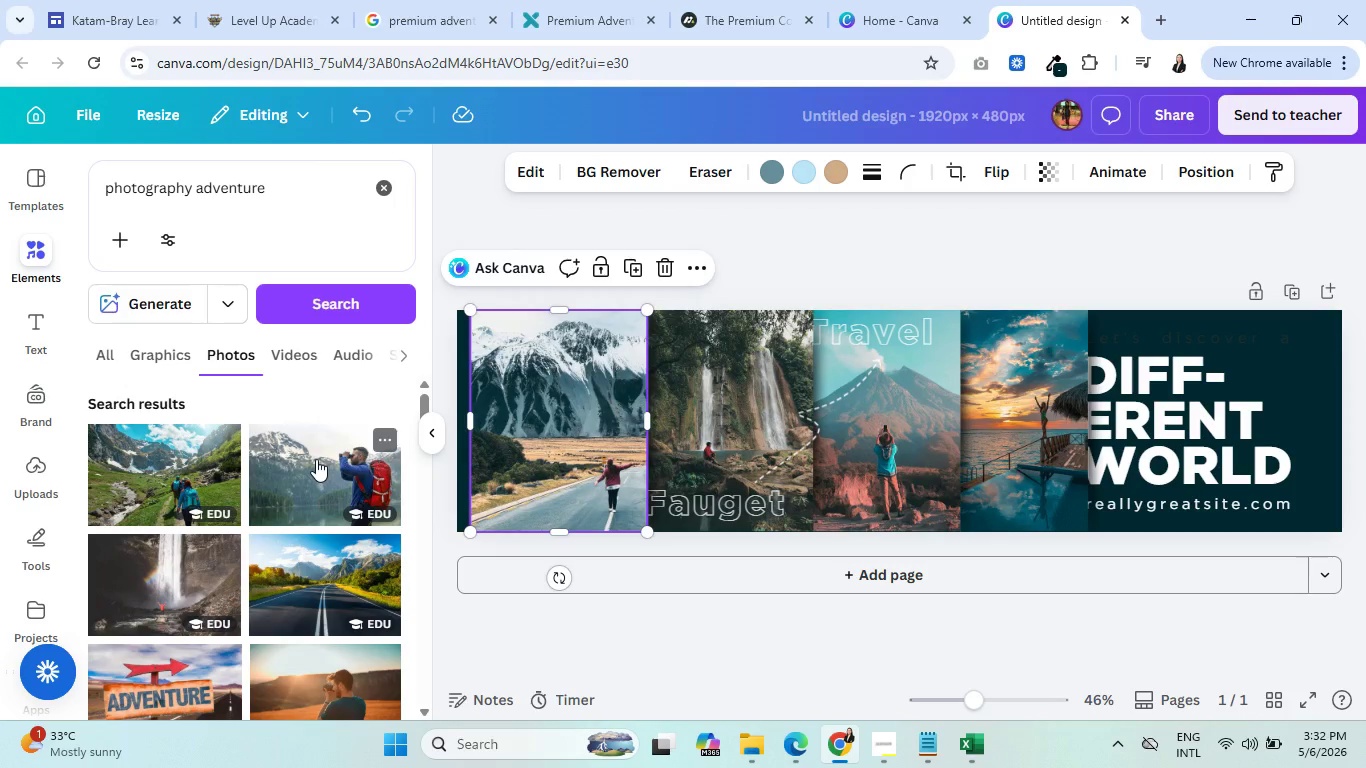 
left_click([316, 459])
 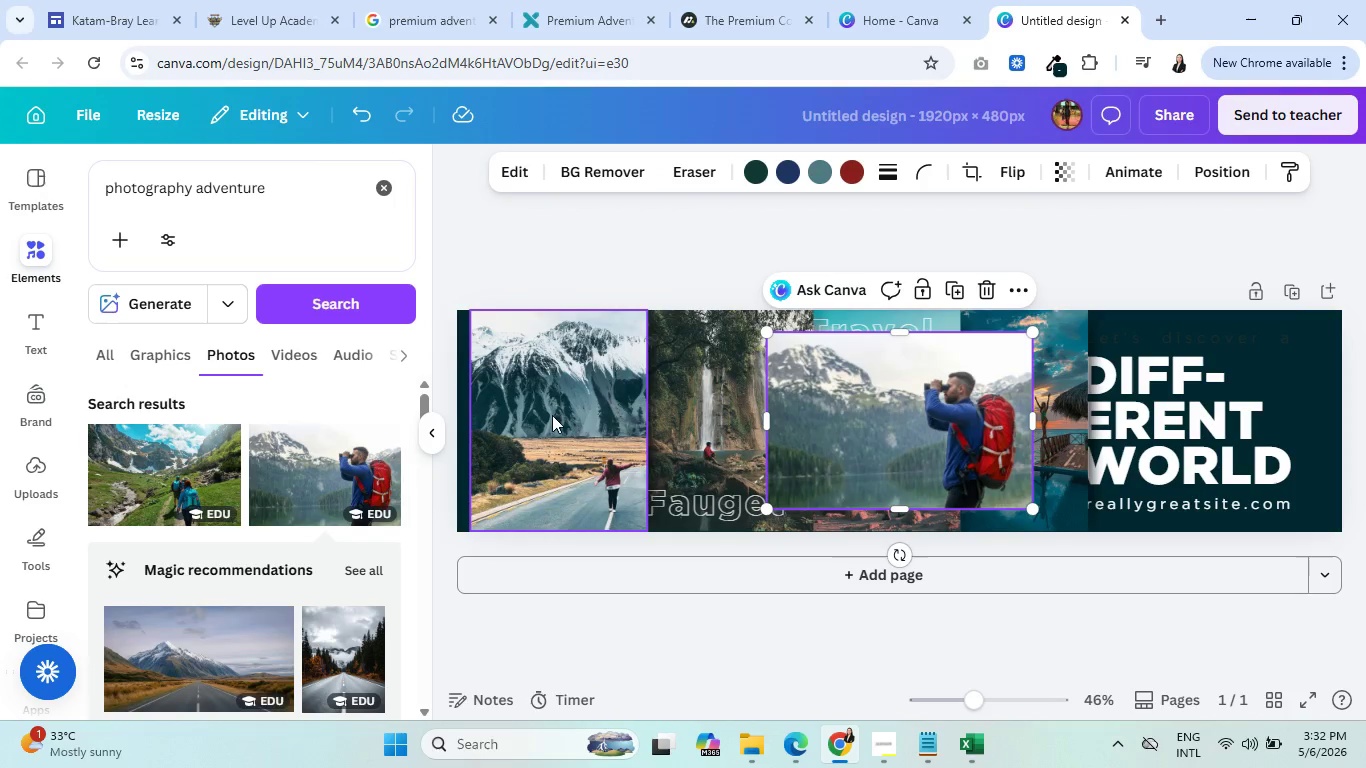 
left_click([556, 415])
 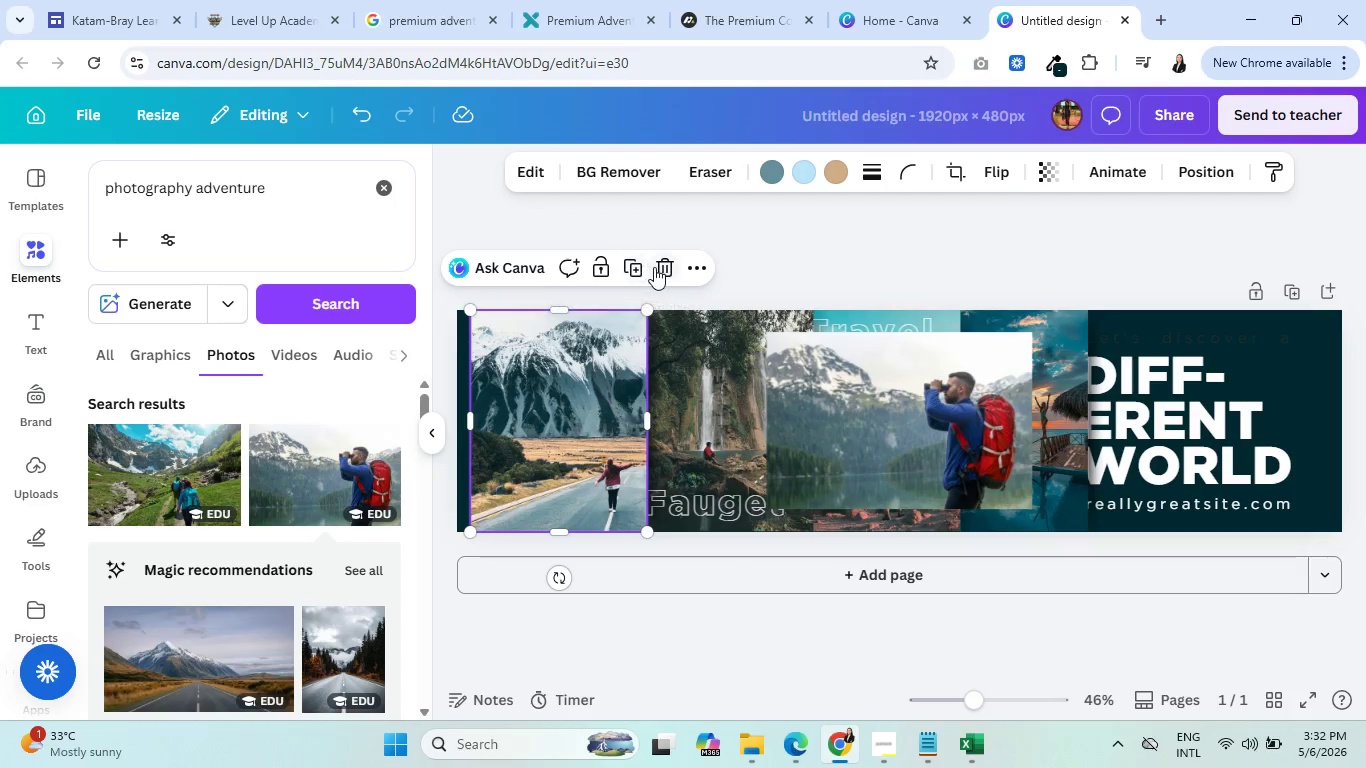 
left_click([663, 269])
 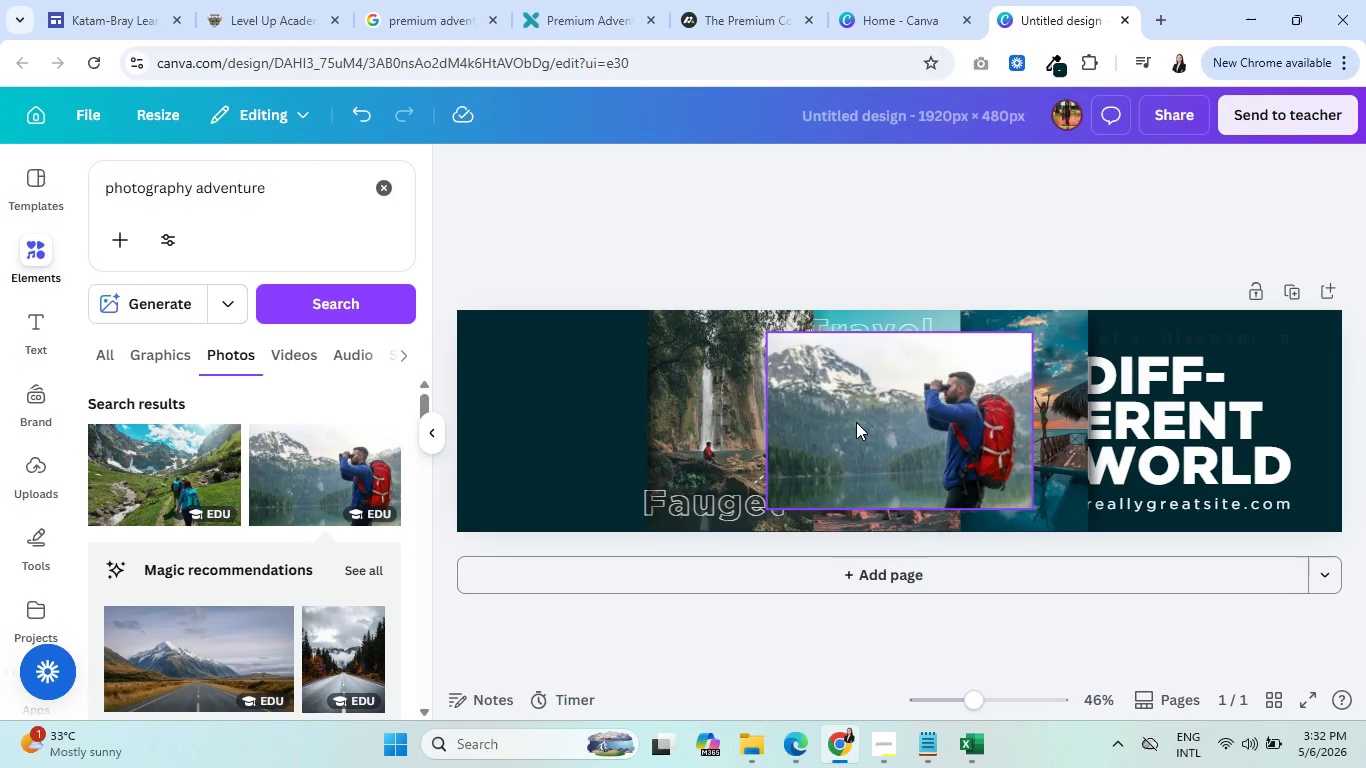 
left_click([857, 422])
 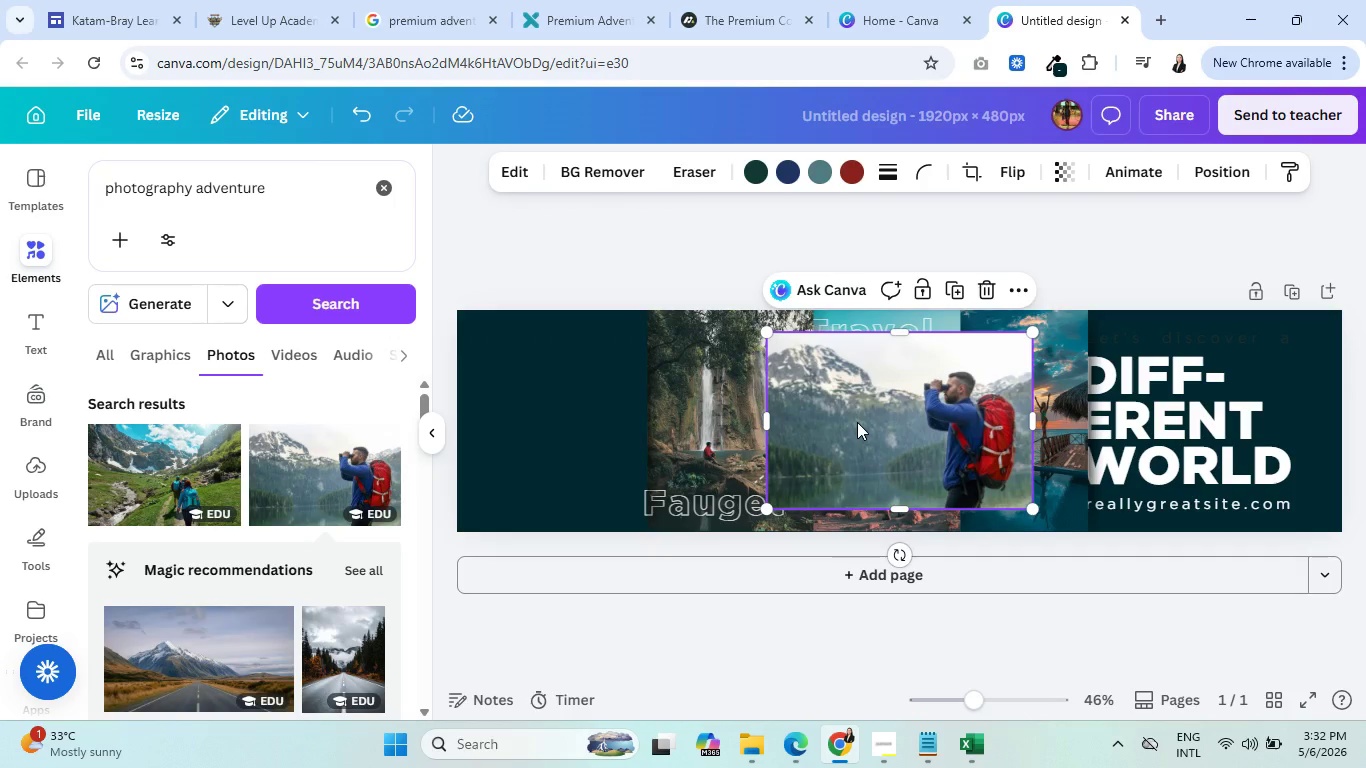 
left_click_drag(start_coordinate=[857, 422], to_coordinate=[542, 402])
 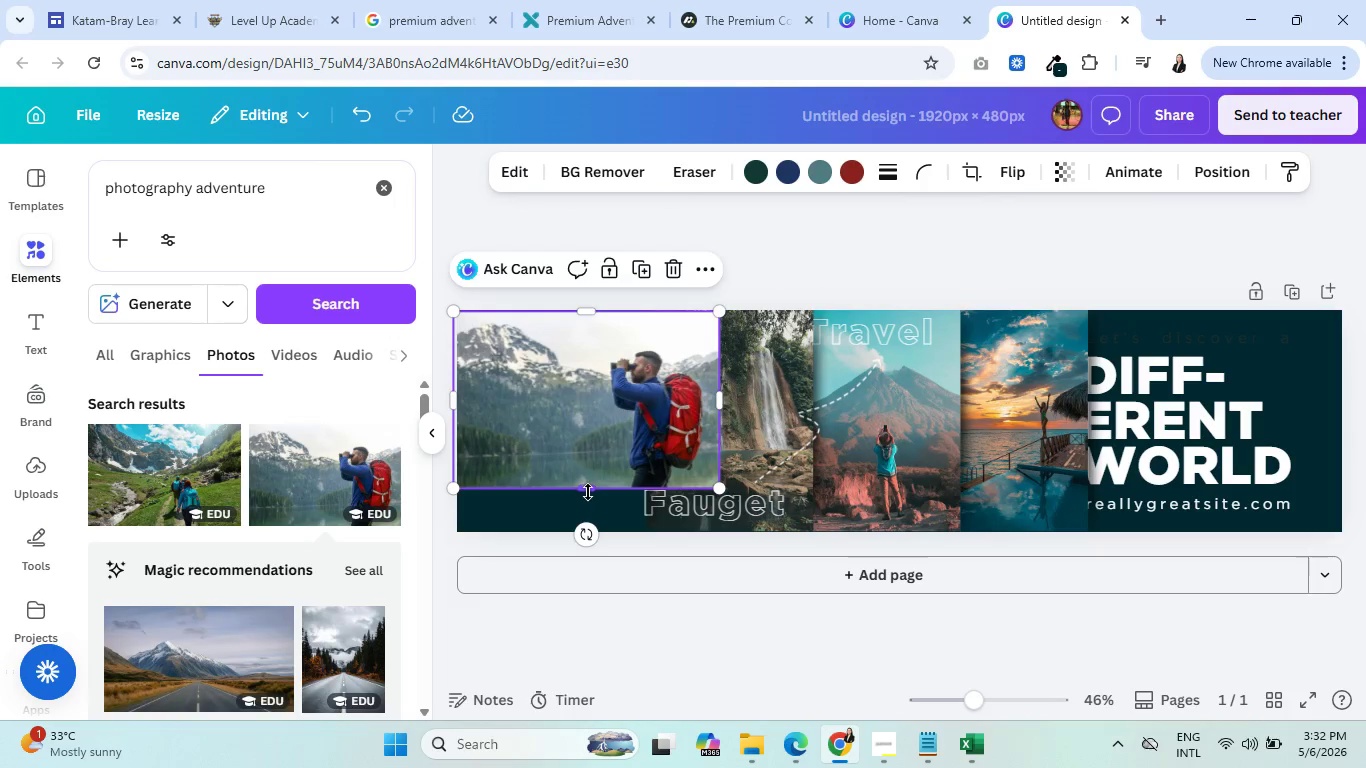 
left_click_drag(start_coordinate=[588, 492], to_coordinate=[584, 547])
 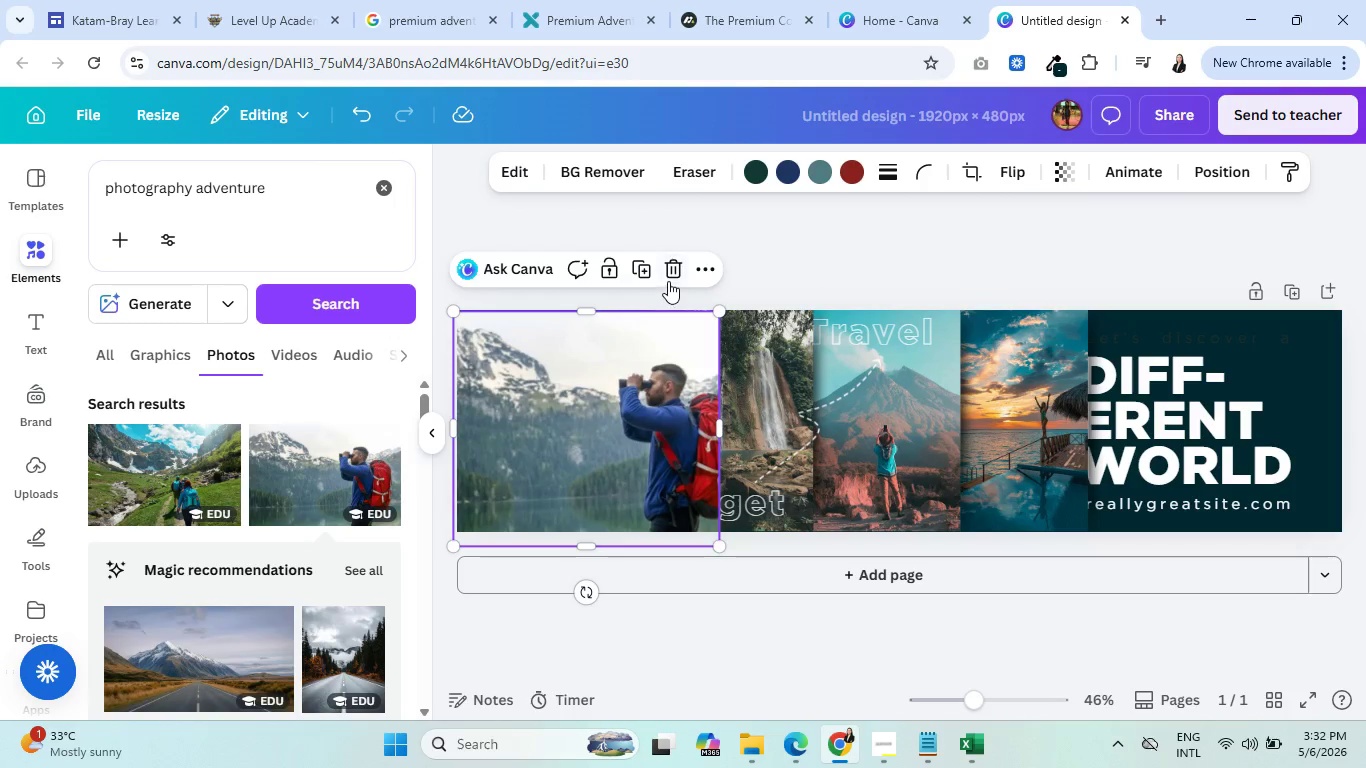 
left_click([668, 275])
 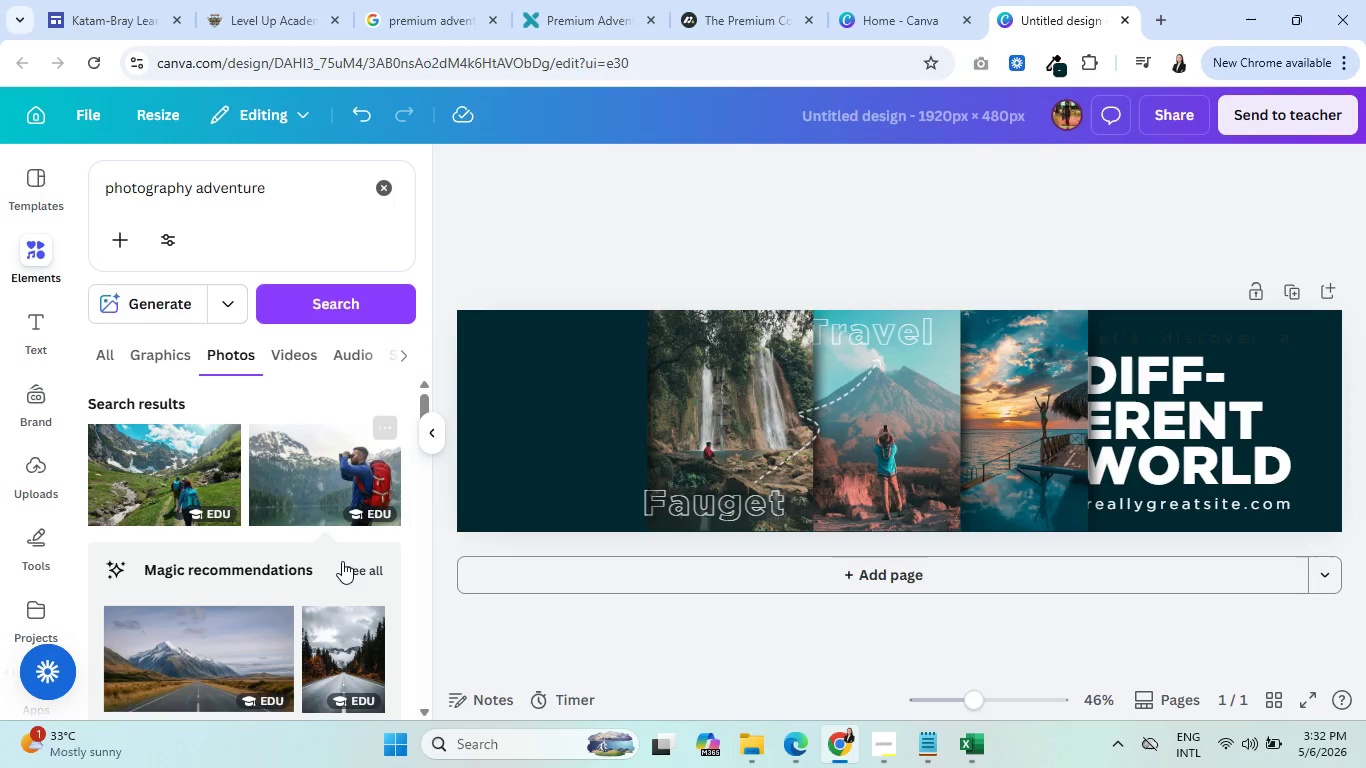 
scroll: coordinate [334, 564], scroll_direction: down, amount: 2.0
 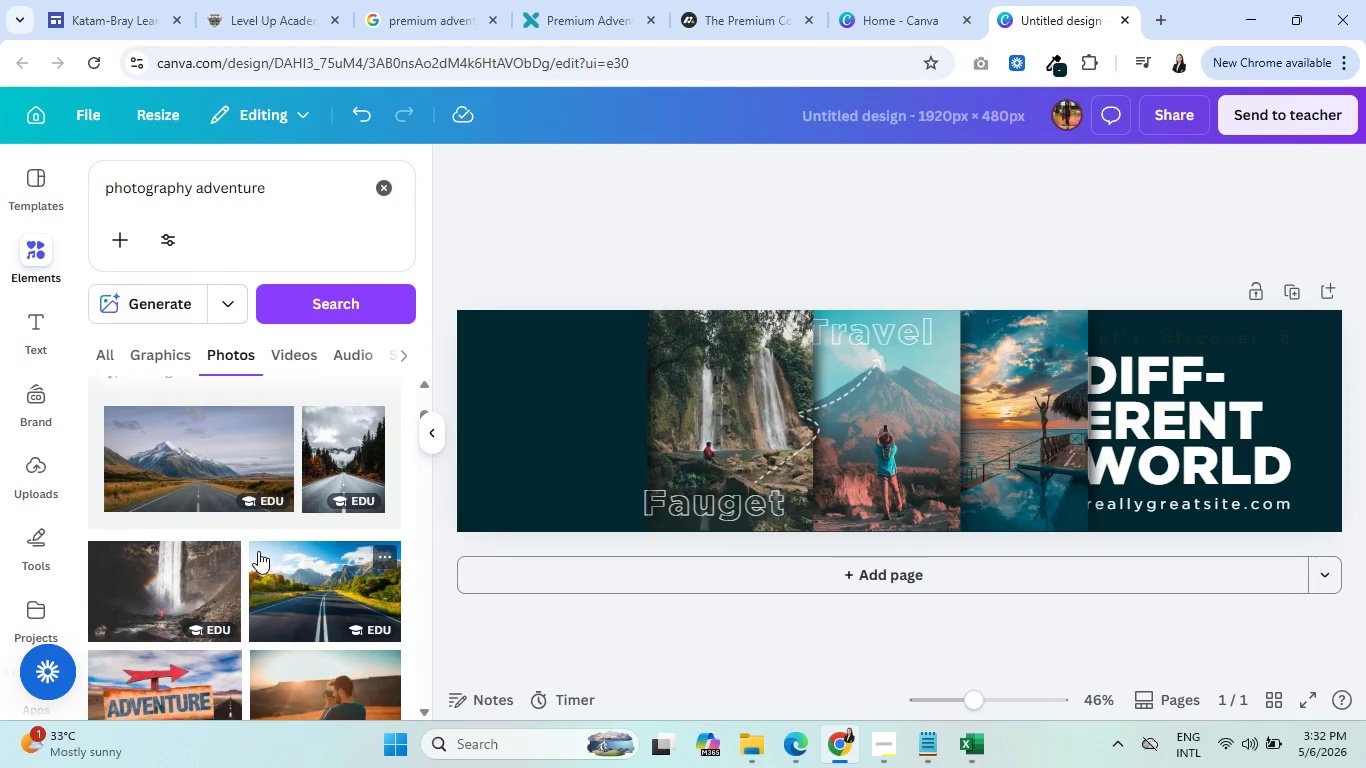 
scroll: coordinate [360, 400], scroll_direction: up, amount: 4.0
 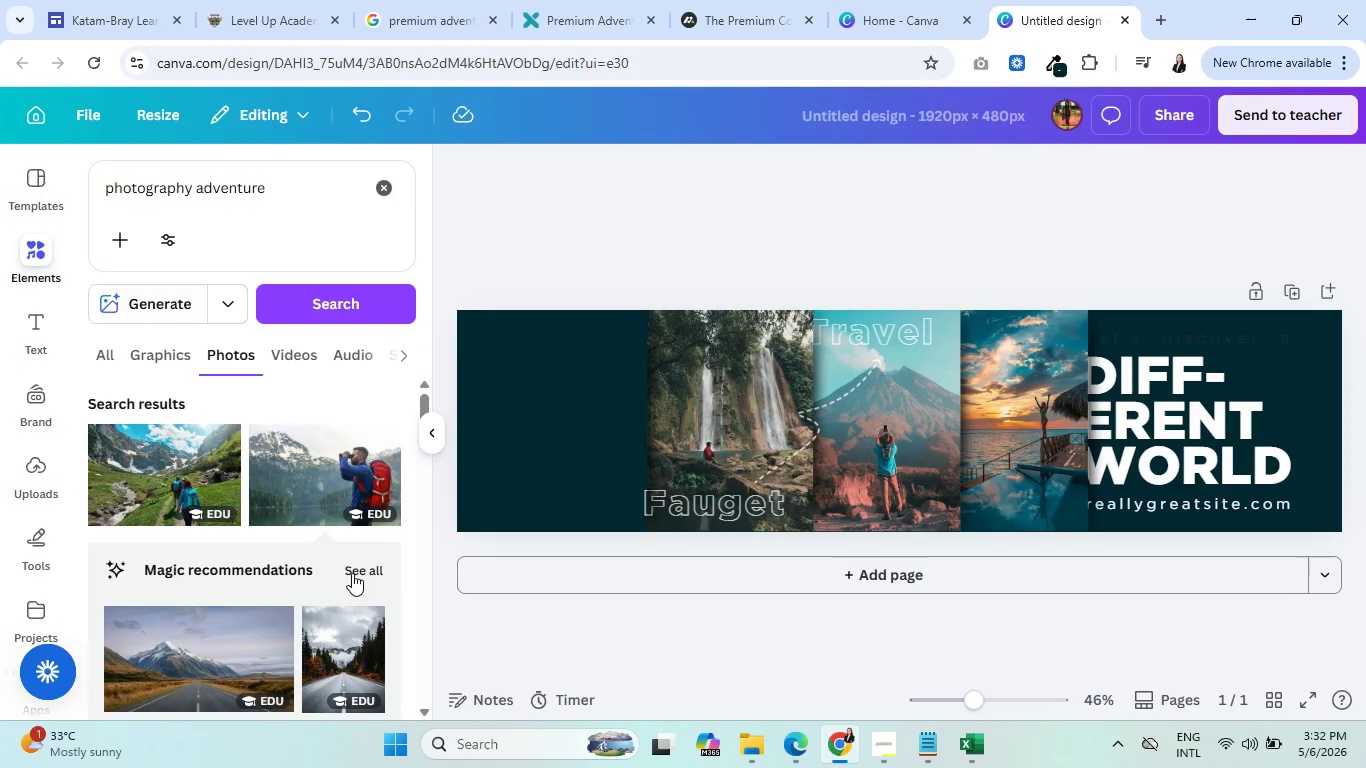 
left_click([360, 564])
 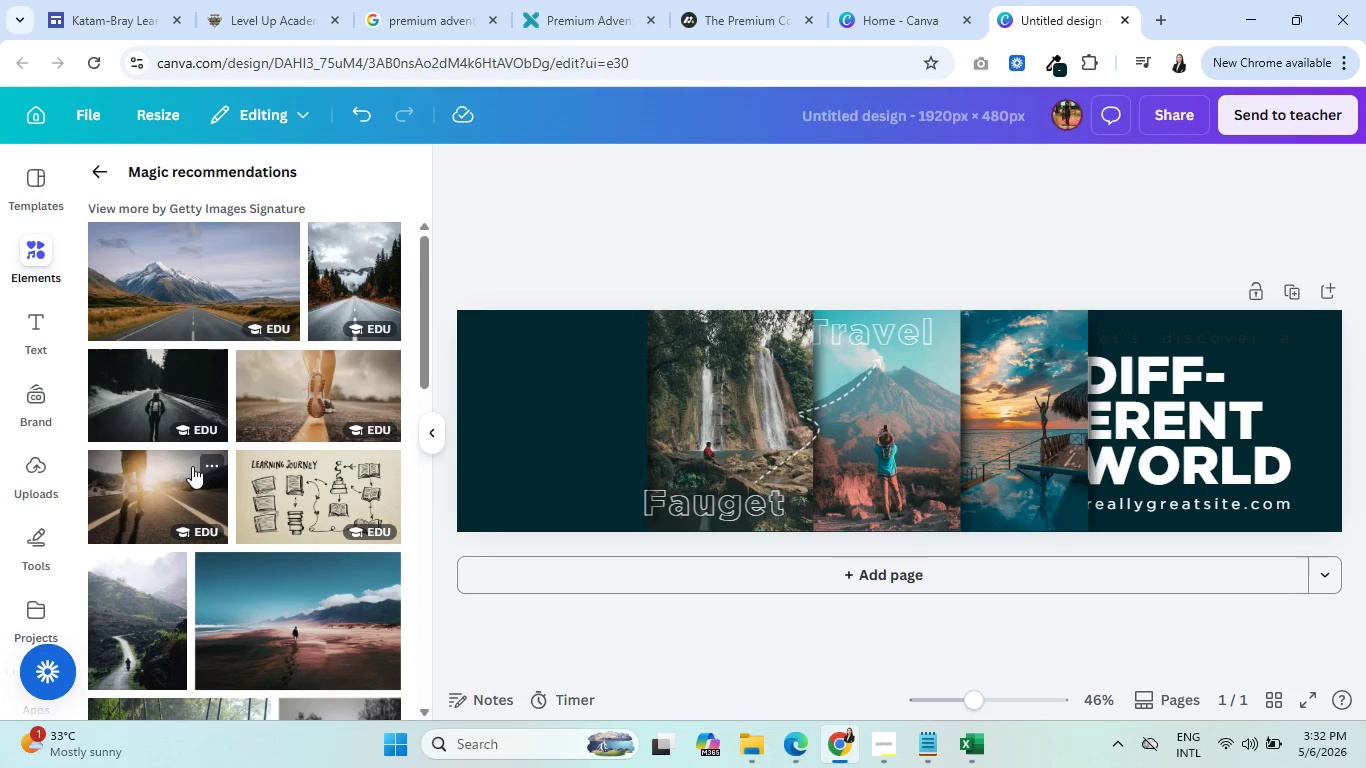 
scroll: coordinate [257, 388], scroll_direction: up, amount: 13.0
 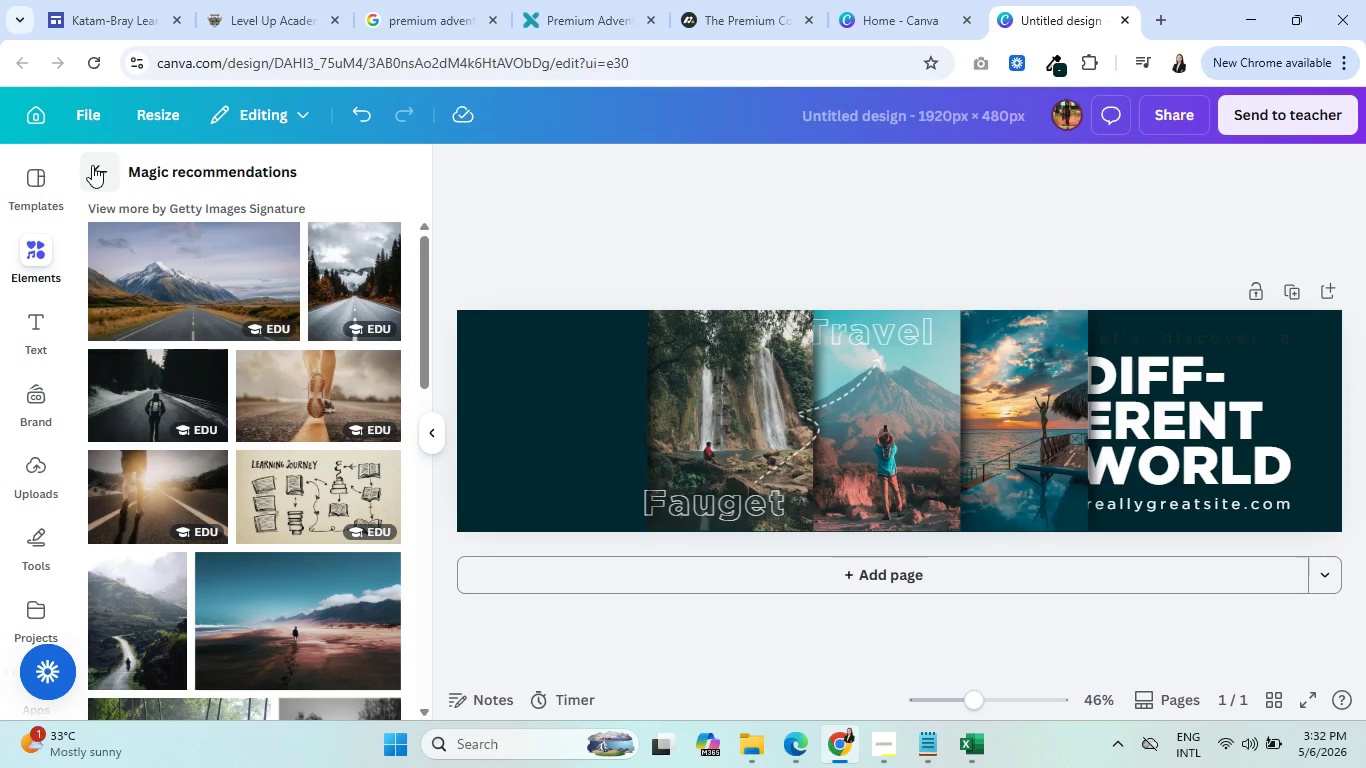 
scroll: coordinate [262, 413], scroll_direction: down, amount: 9.0
 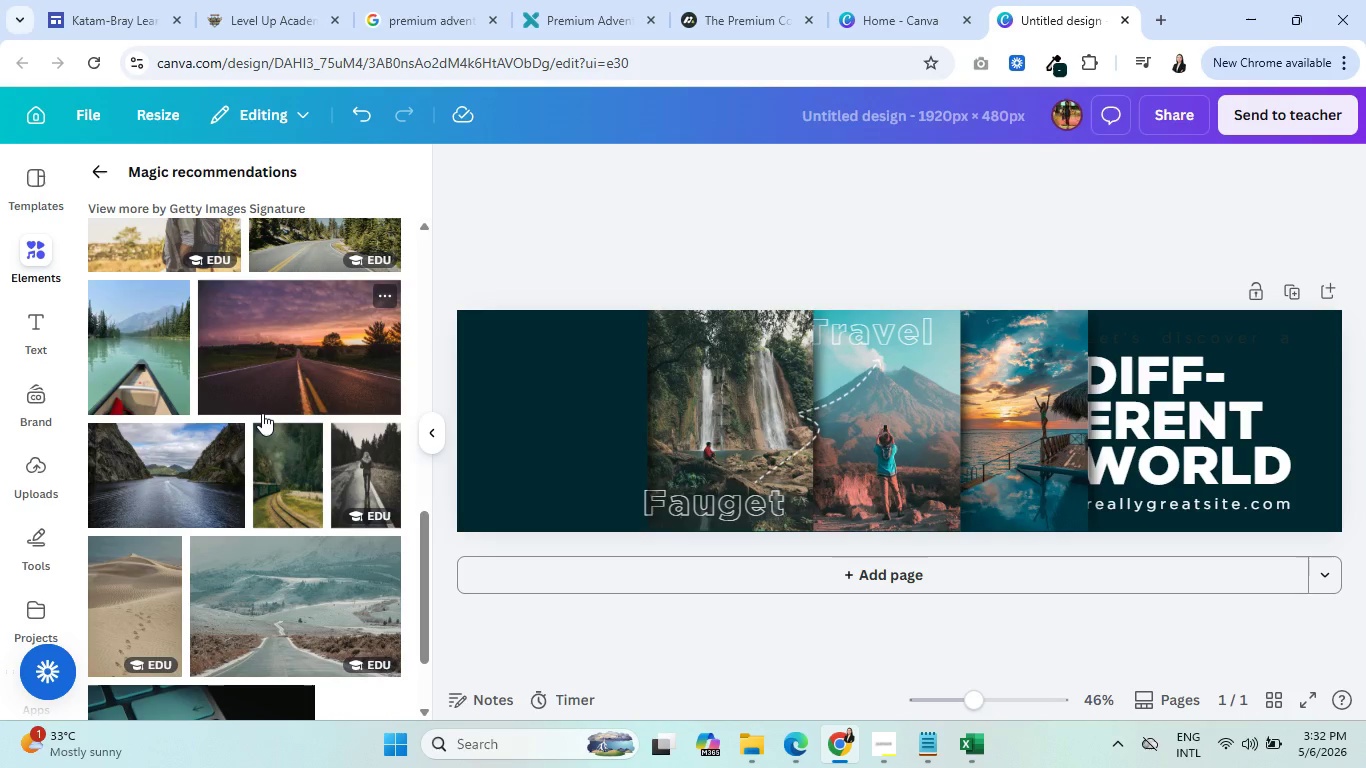 
scroll: coordinate [258, 447], scroll_direction: none, amount: 0.0
 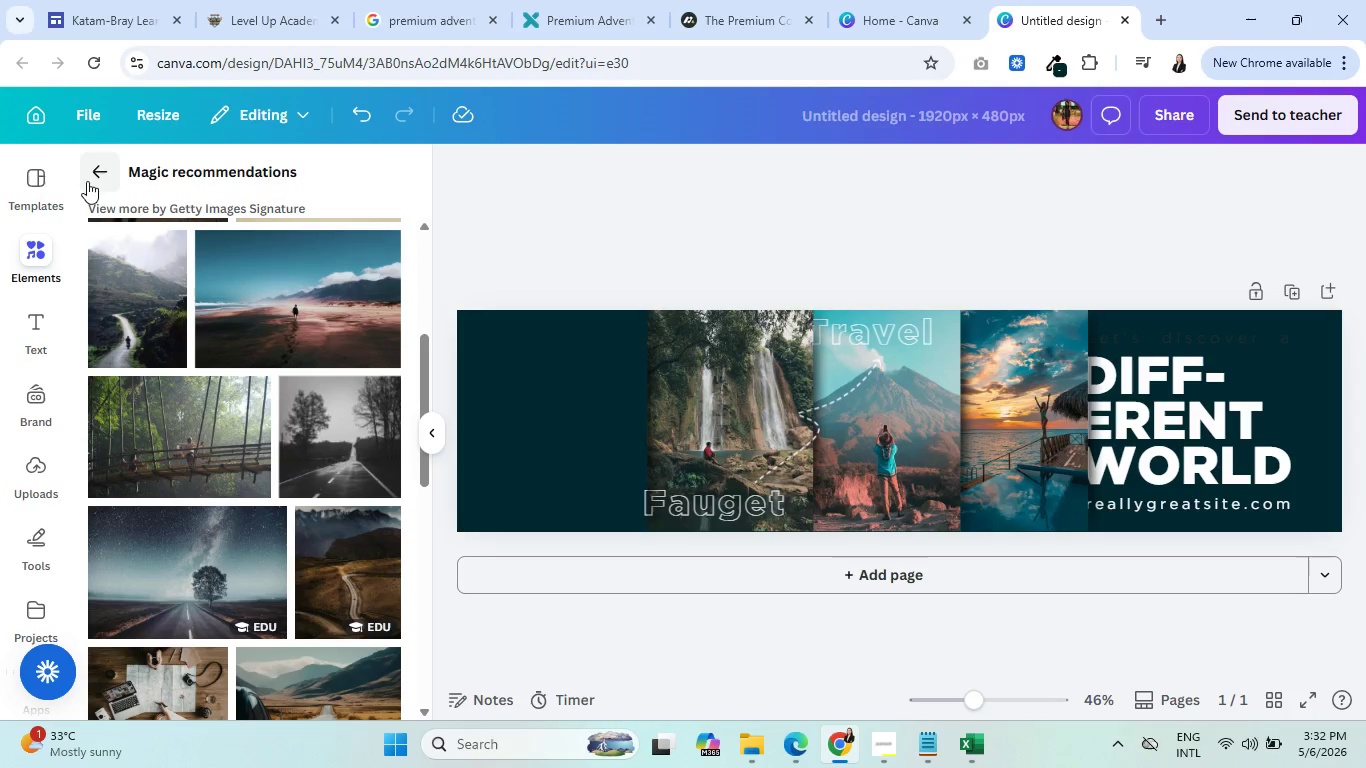 
left_click([99, 171])
 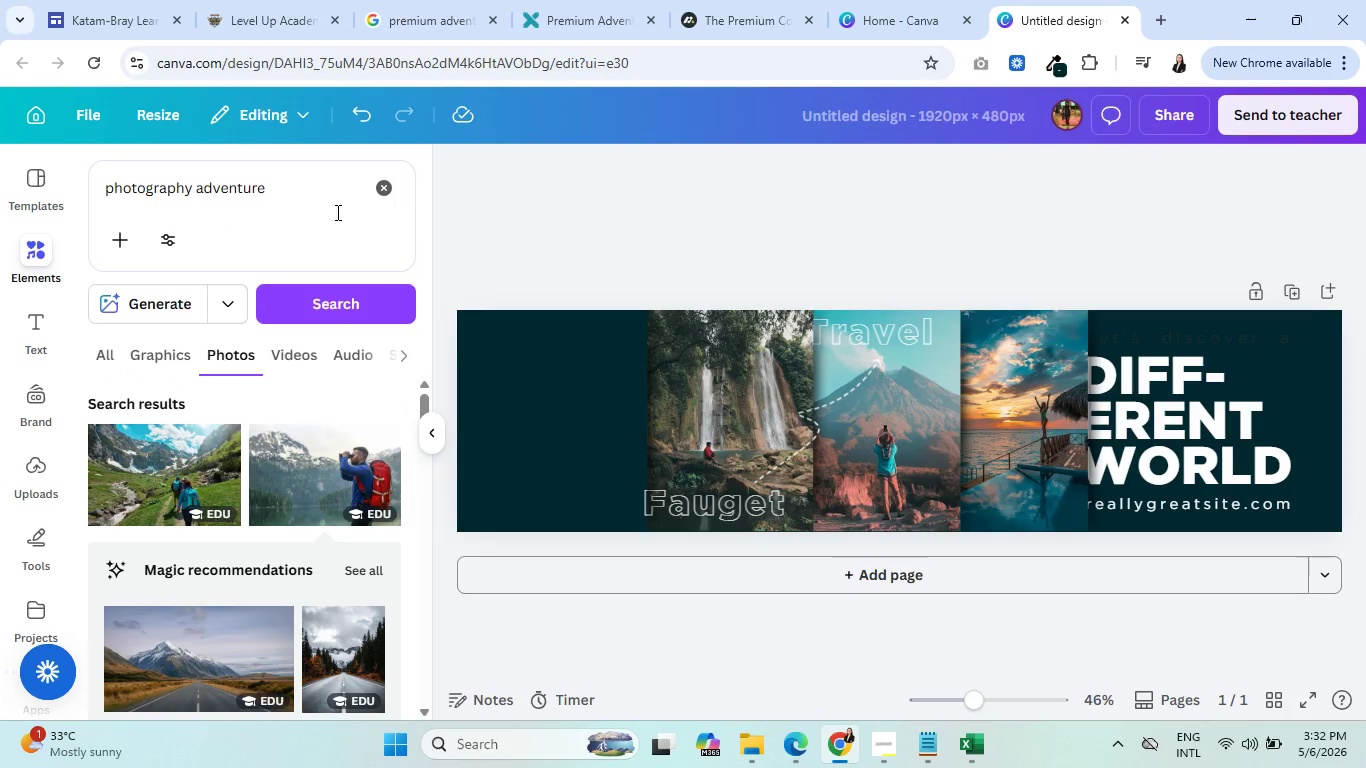 
left_click([312, 313])
 